 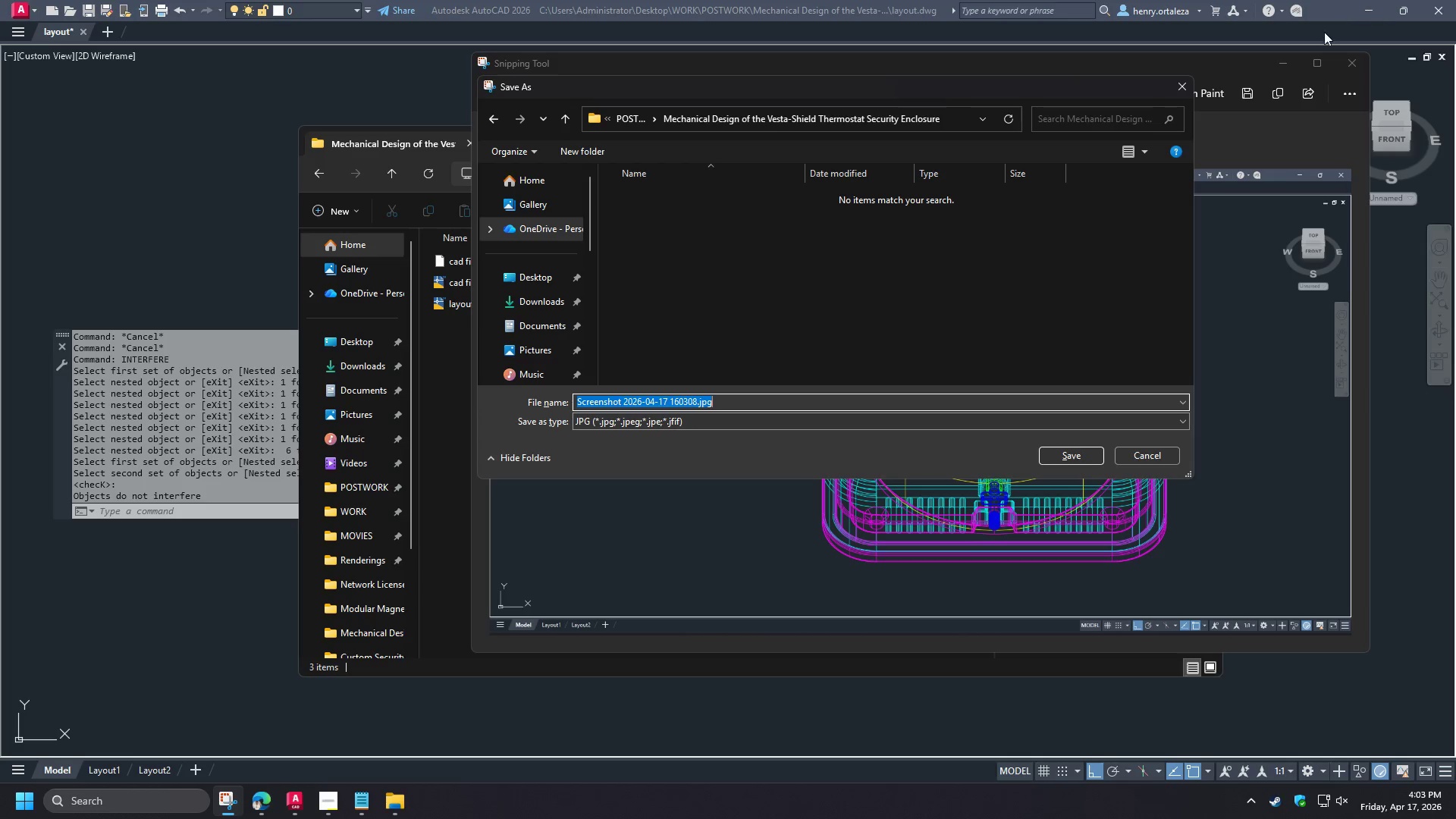 
key(Control+V)
 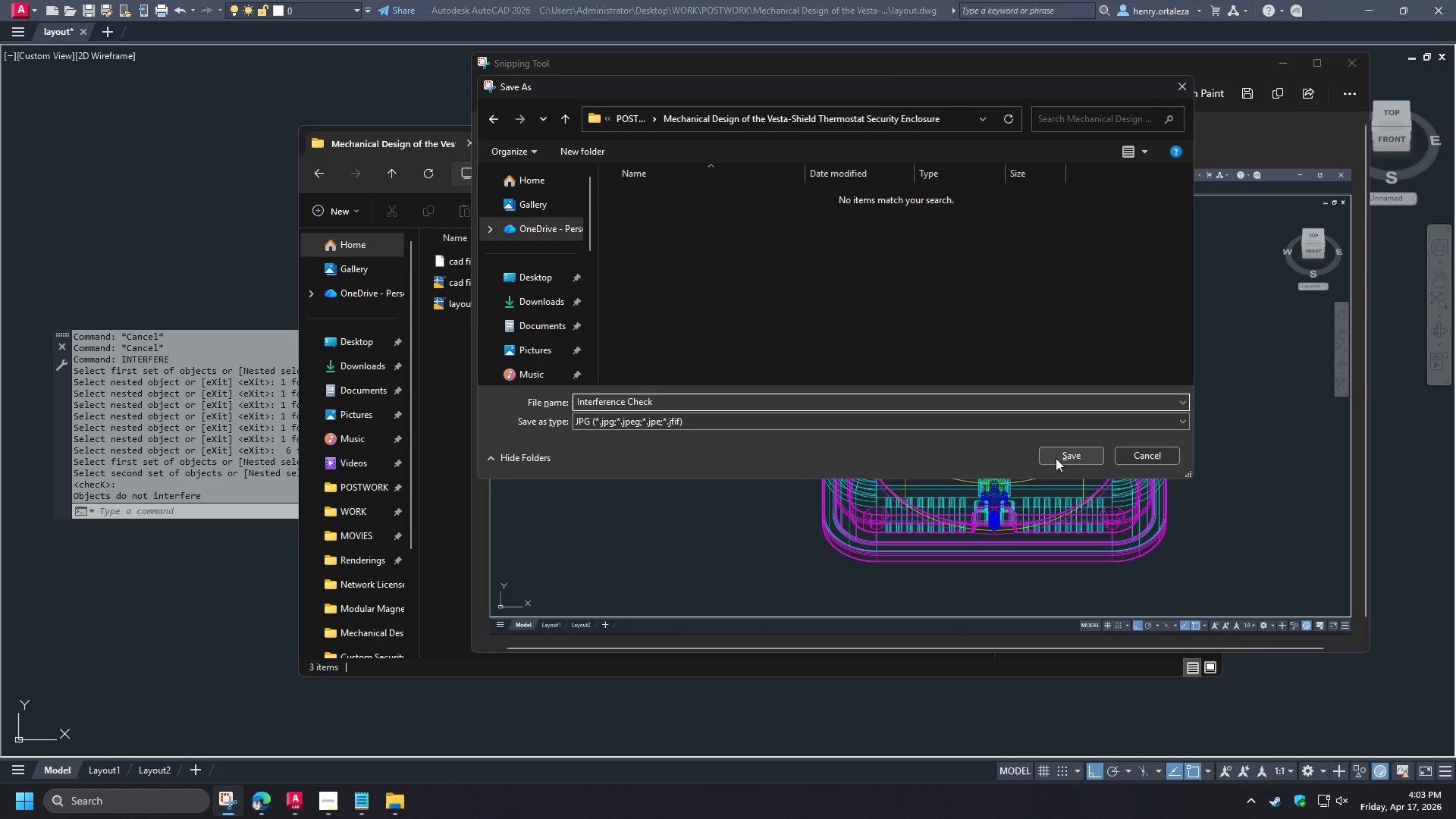 
left_click([1056, 458])
 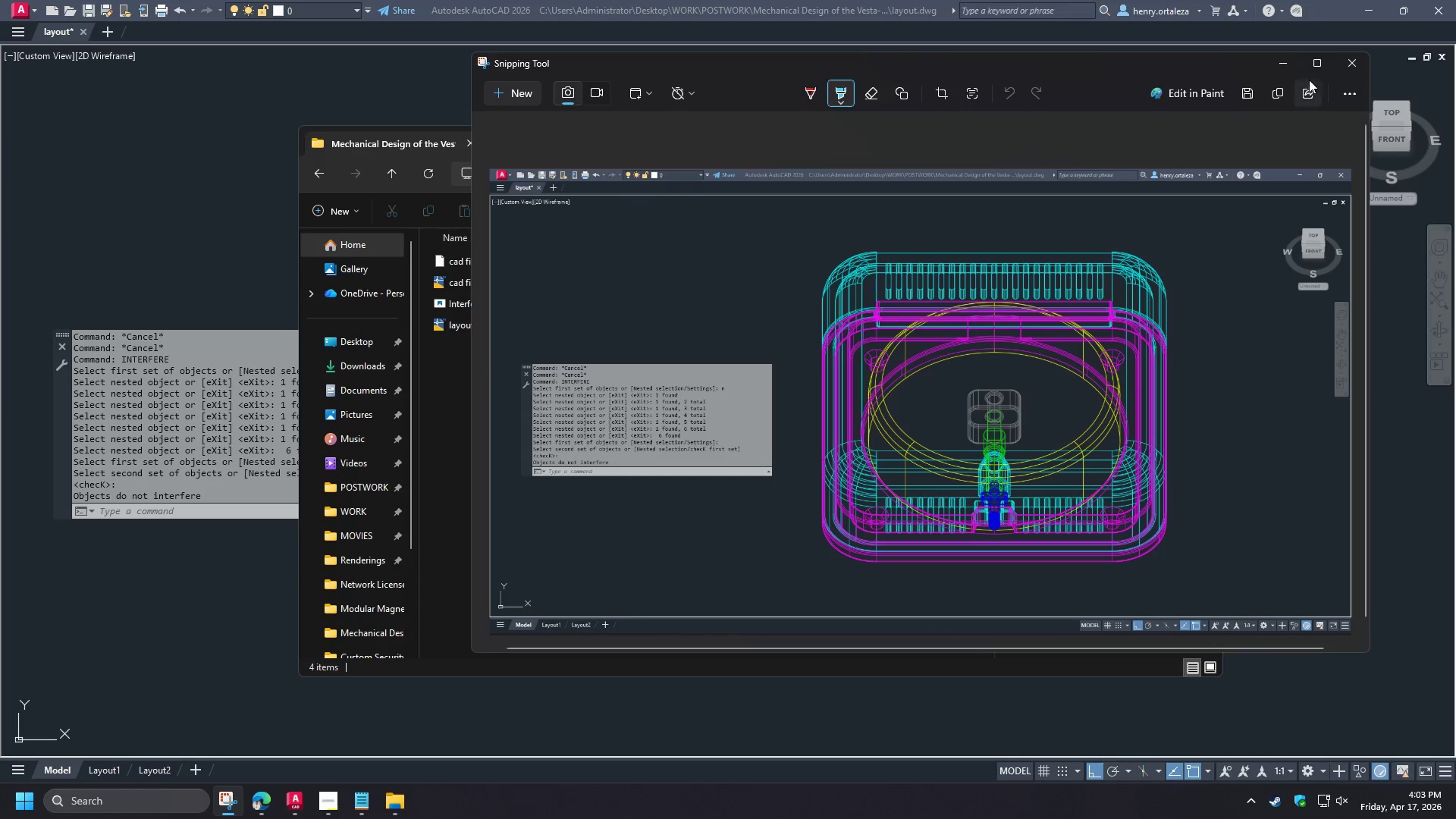 
left_click([1352, 67])
 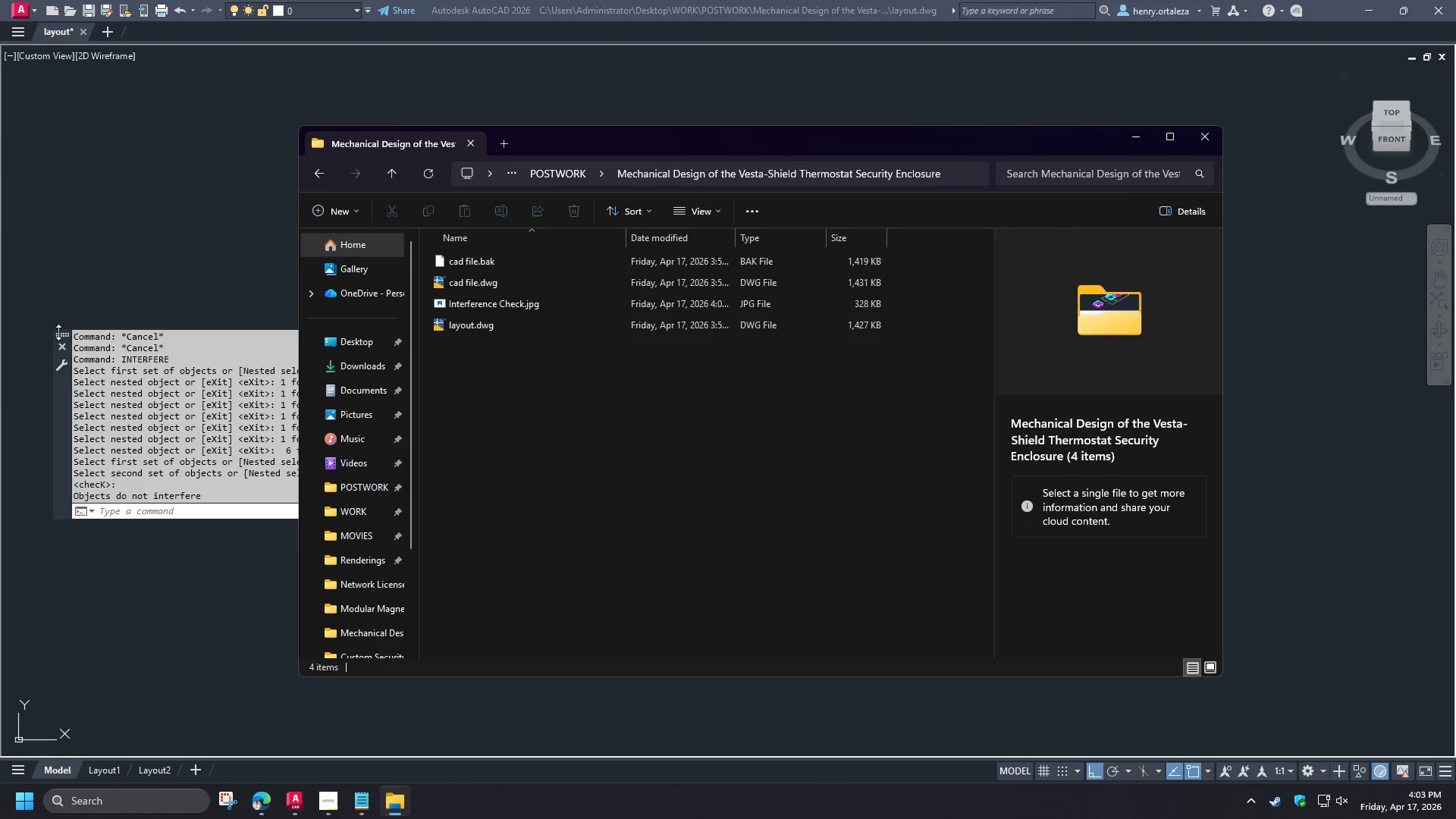 
left_click_drag(start_coordinate=[59, 336], to_coordinate=[51, 775])
 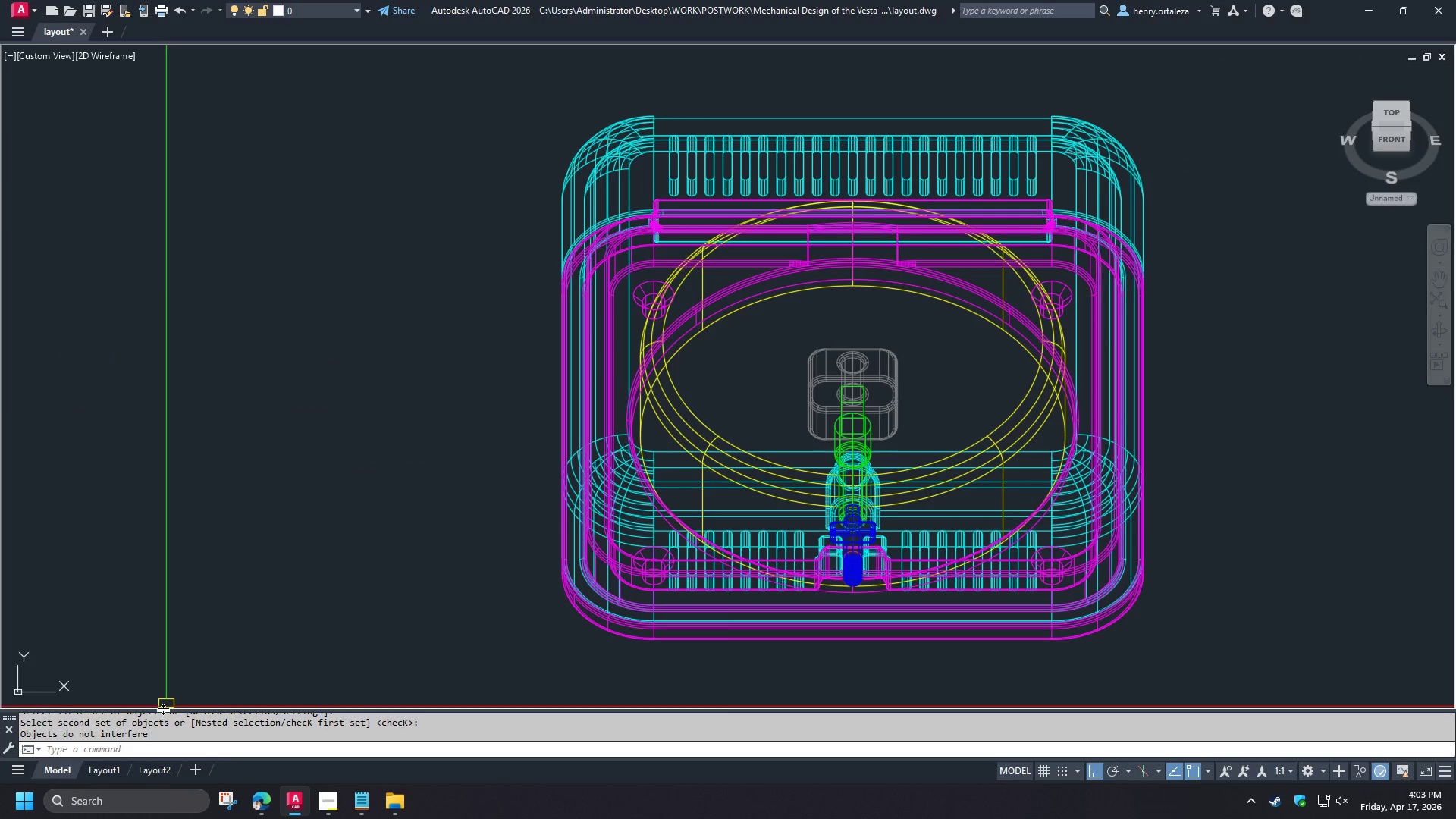 
left_click_drag(start_coordinate=[163, 710], to_coordinate=[162, 766])
 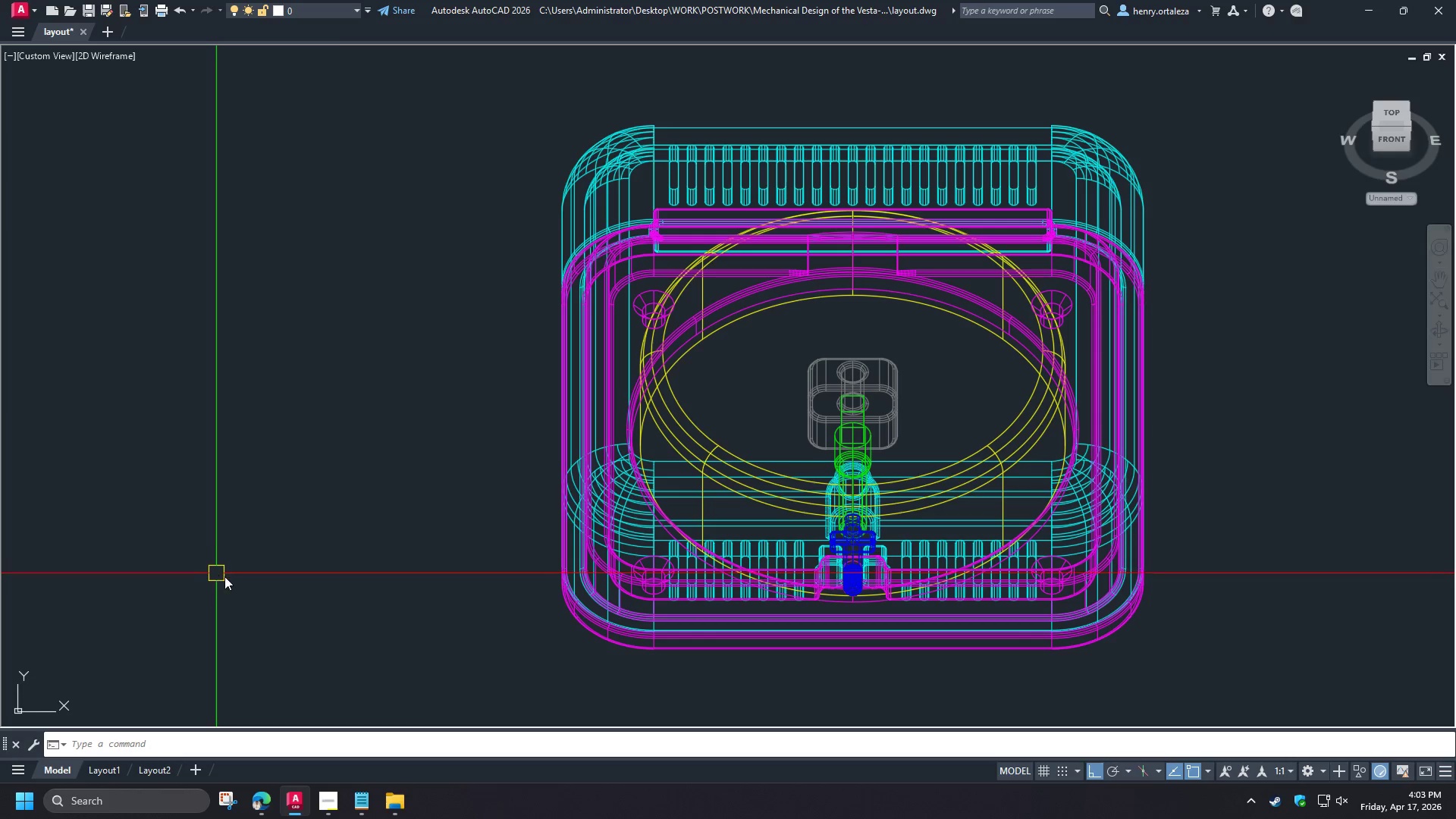 
wait(5.44)
 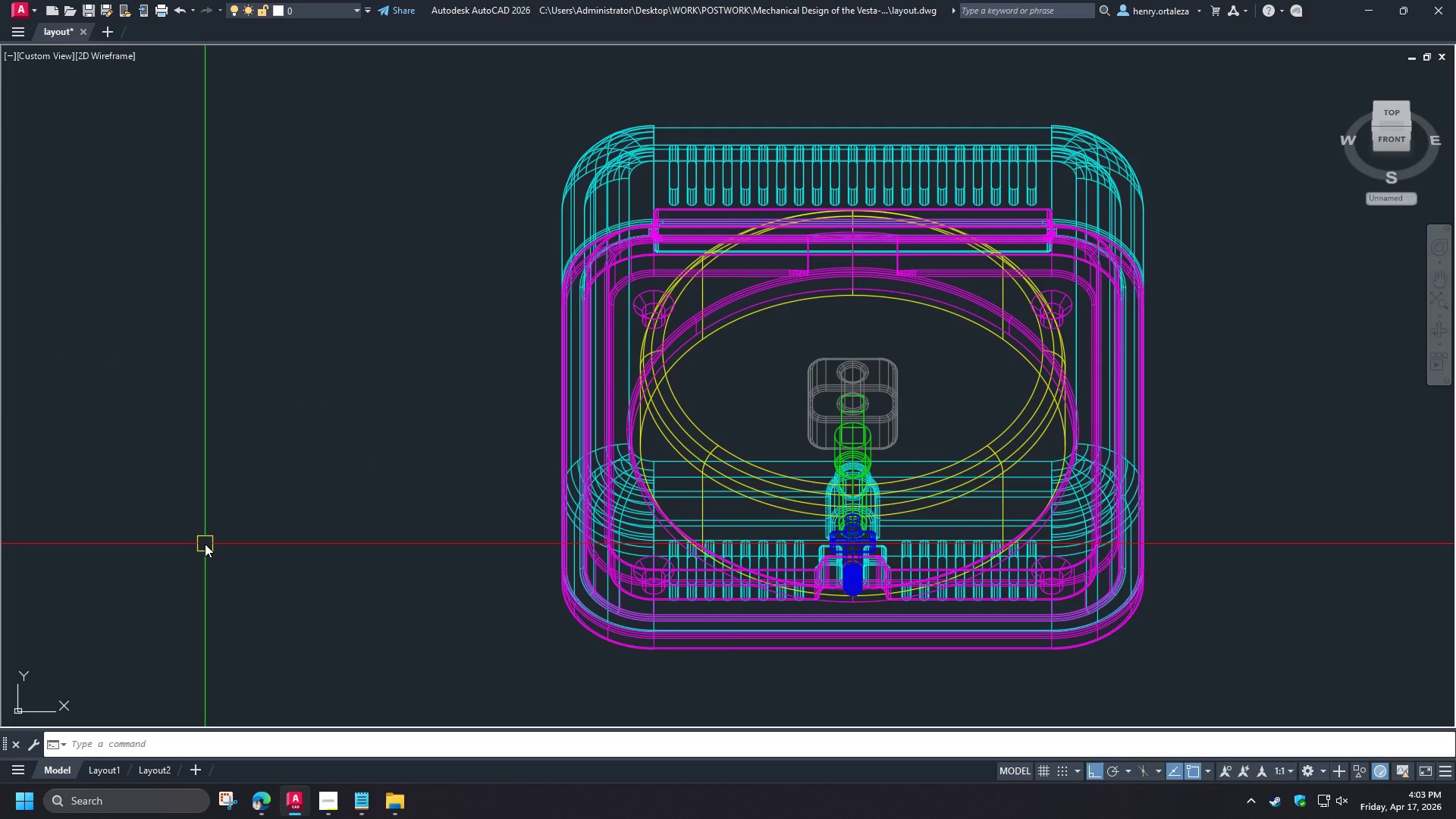 
key(Control+S)
 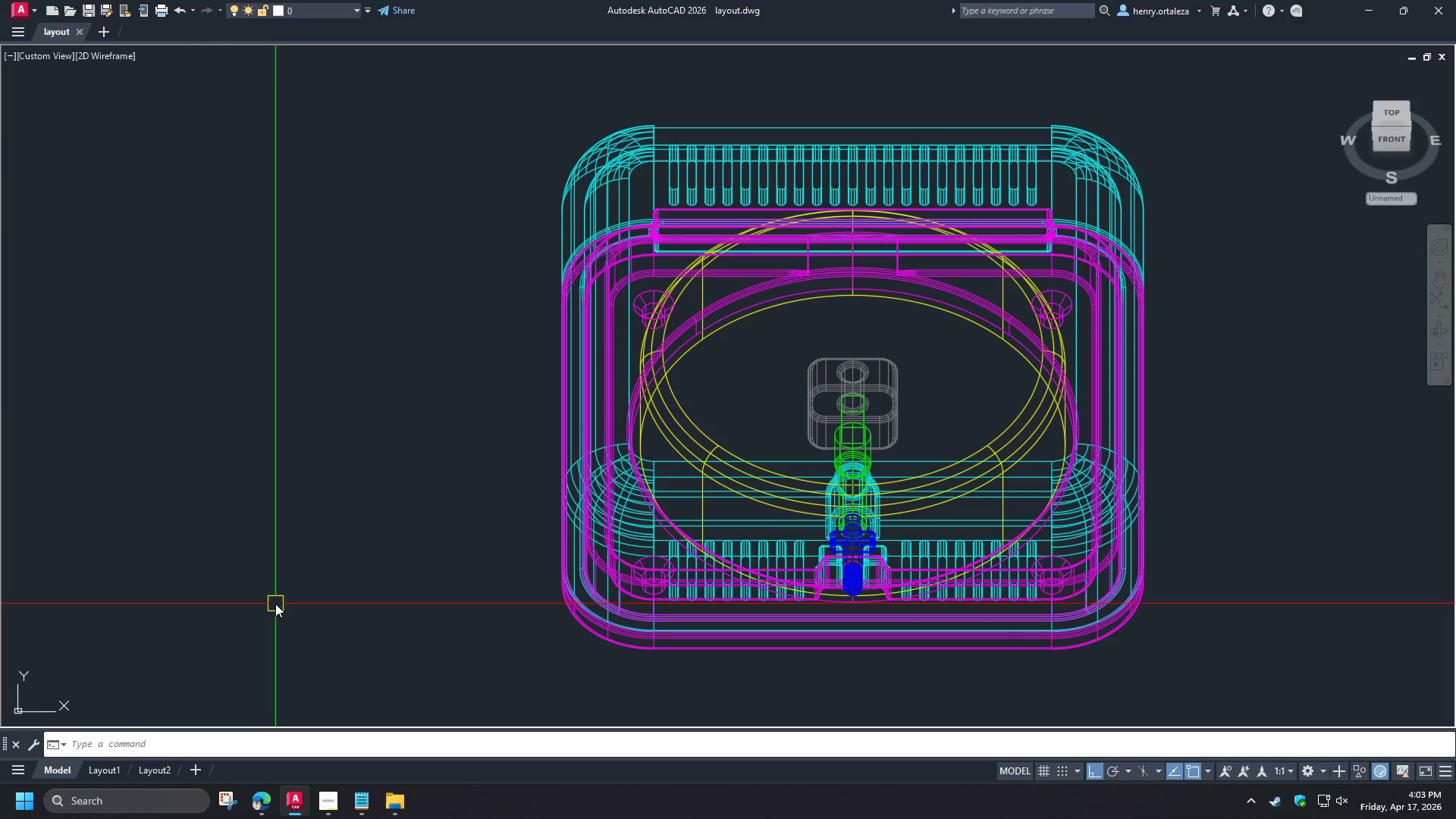 
scroll: coordinate [275, 606], scroll_direction: down, amount: 3.0
 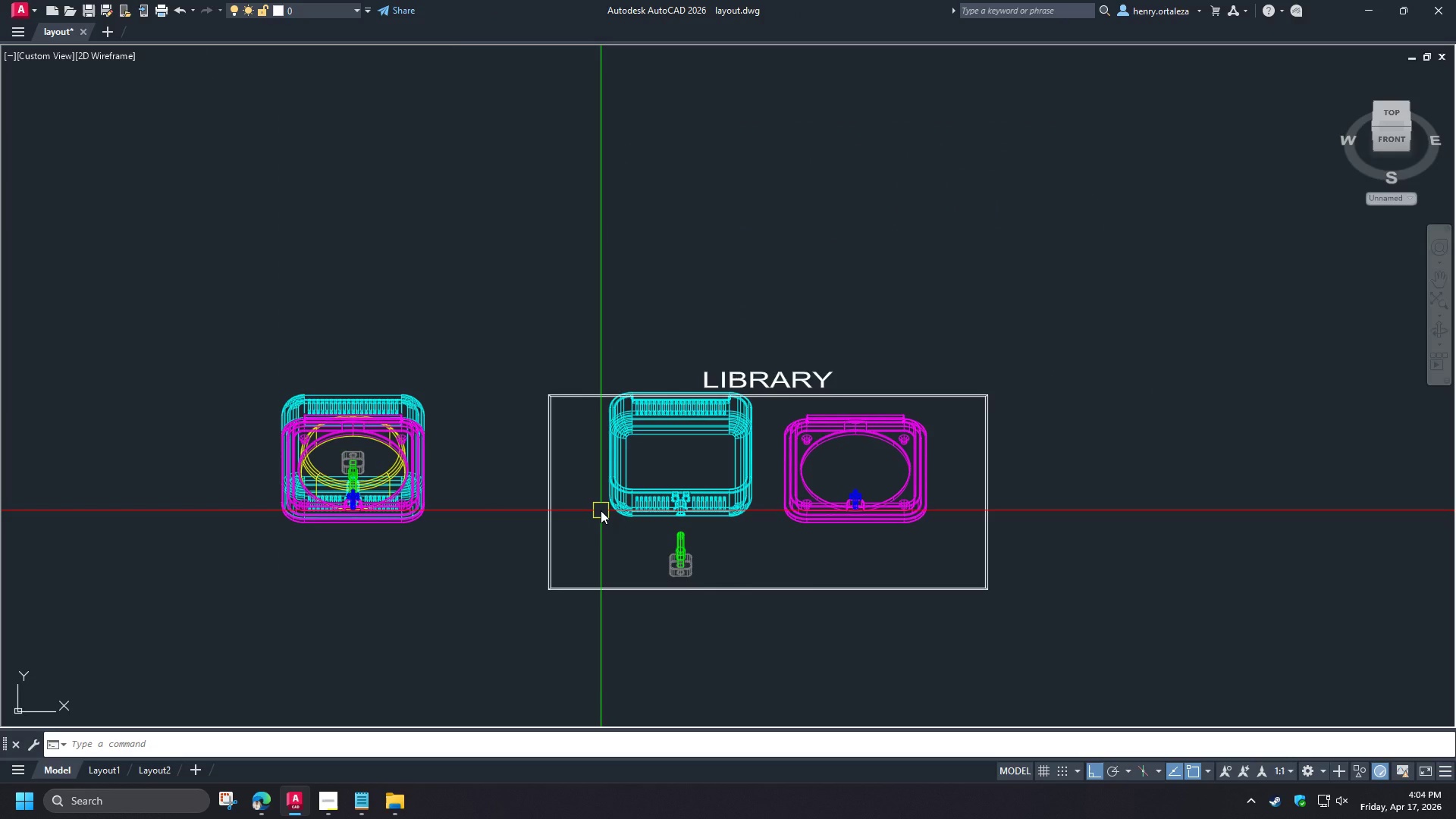 
wait(22.09)
 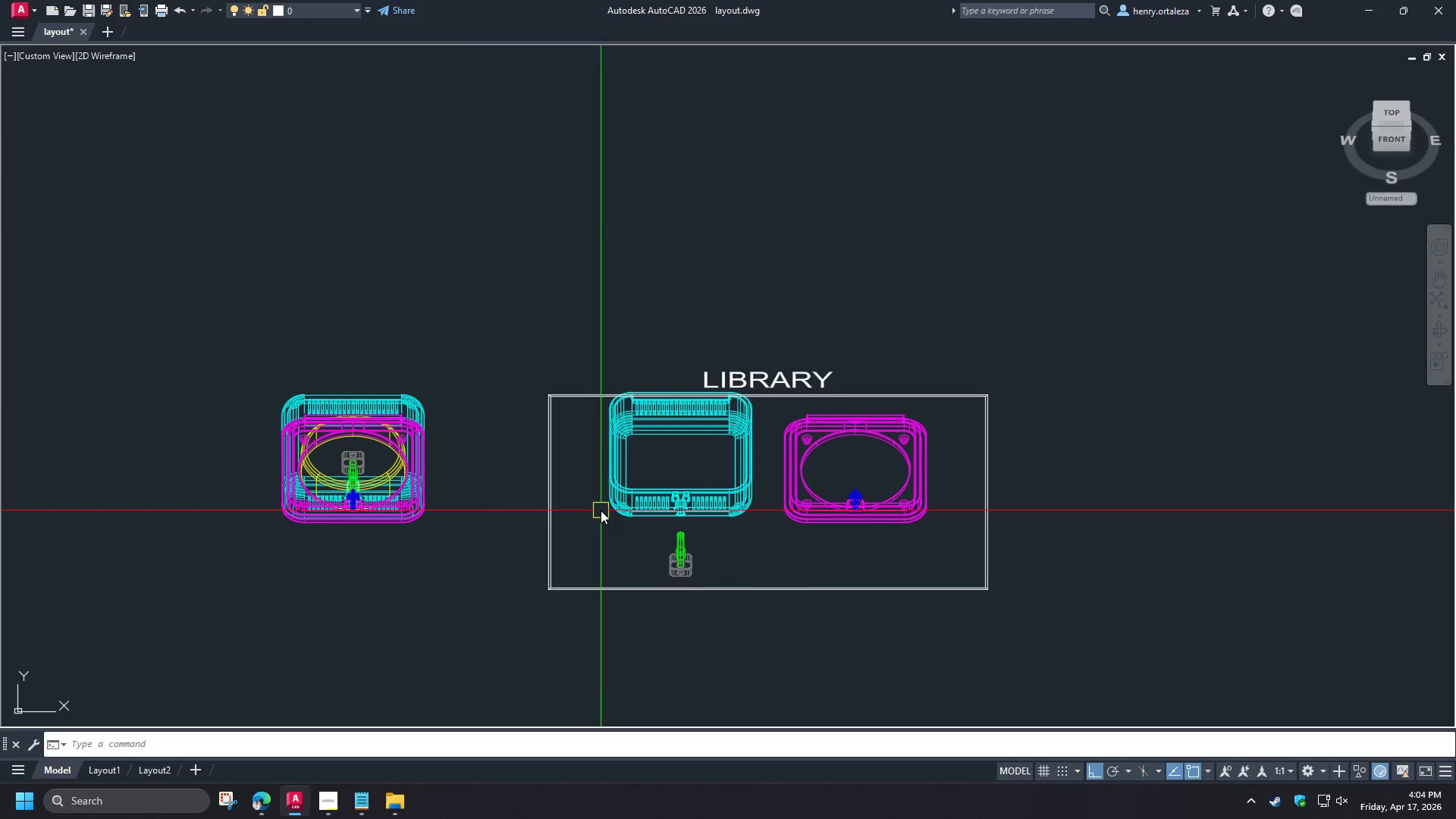 
left_click([390, 807])
 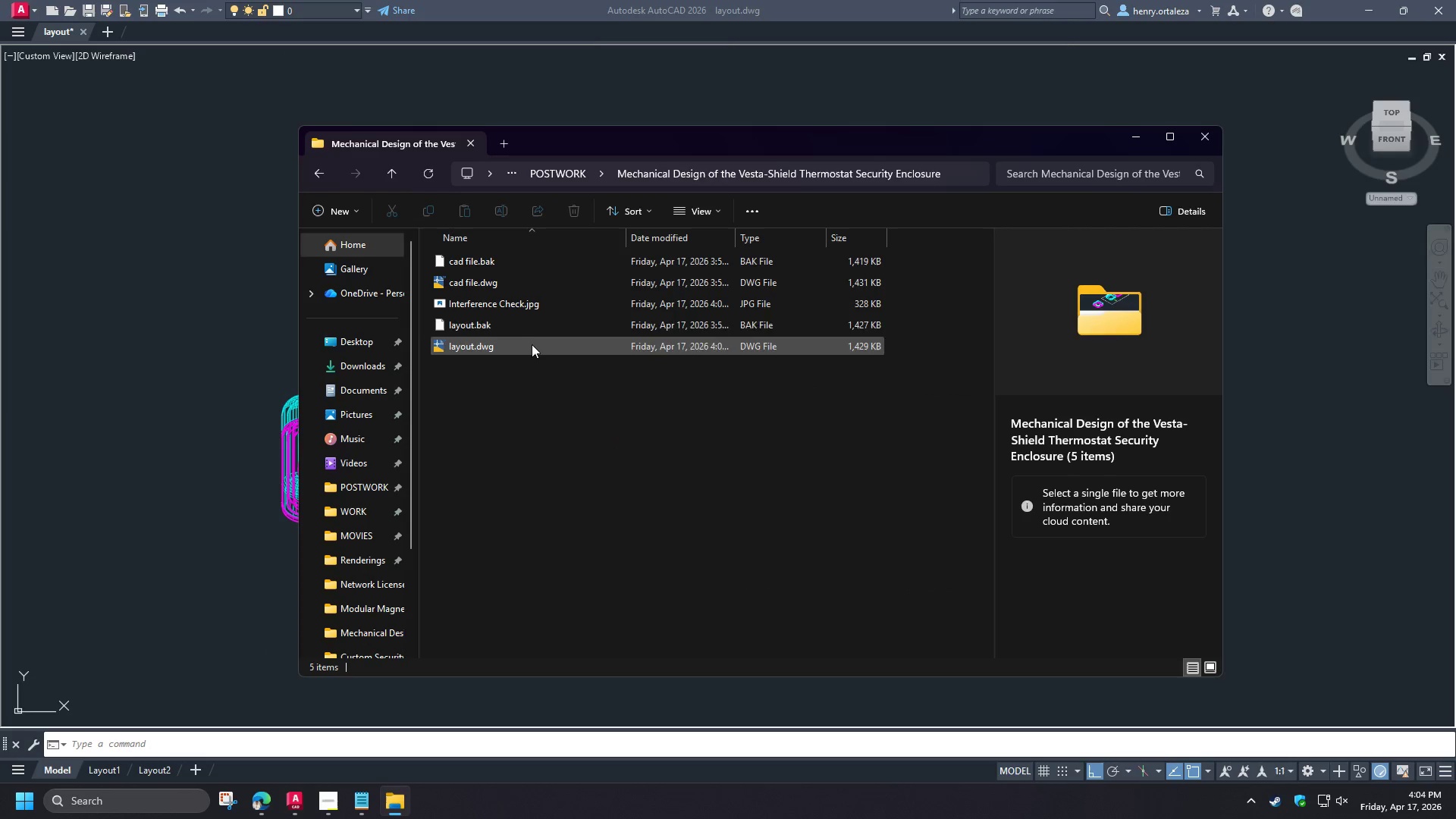 
left_click([516, 302])
 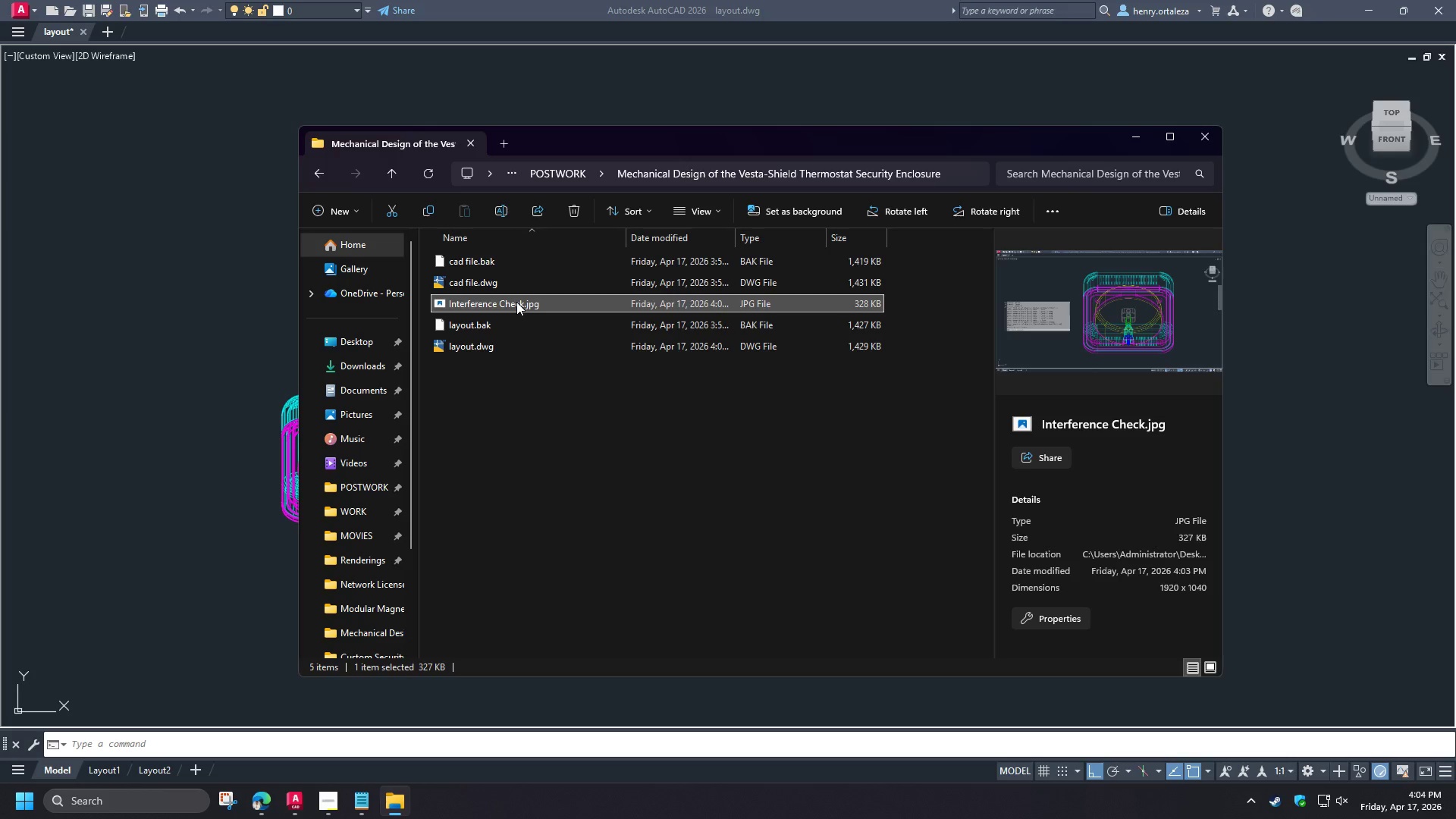 
double_click([516, 302])
 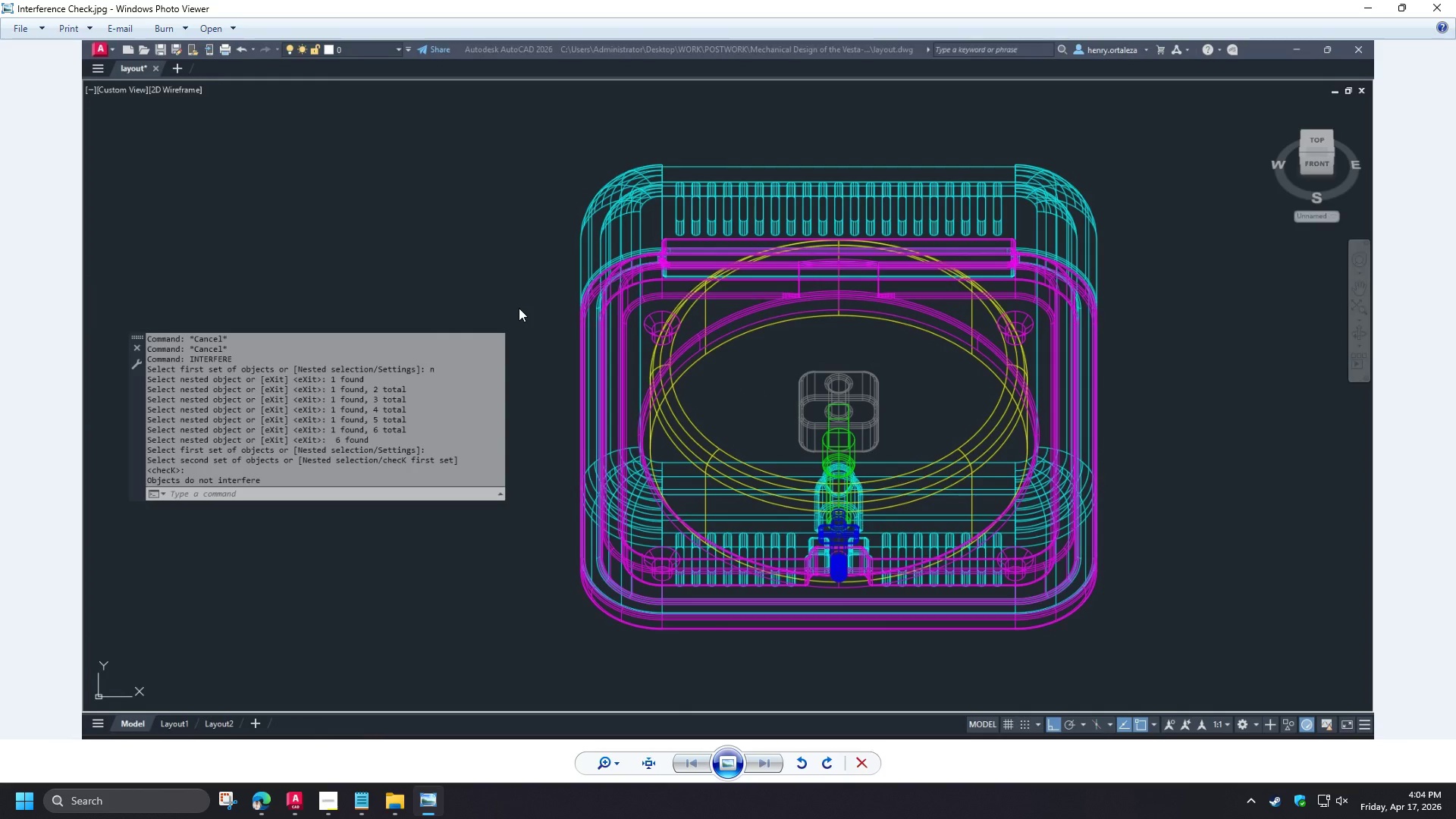 
wait(9.5)
 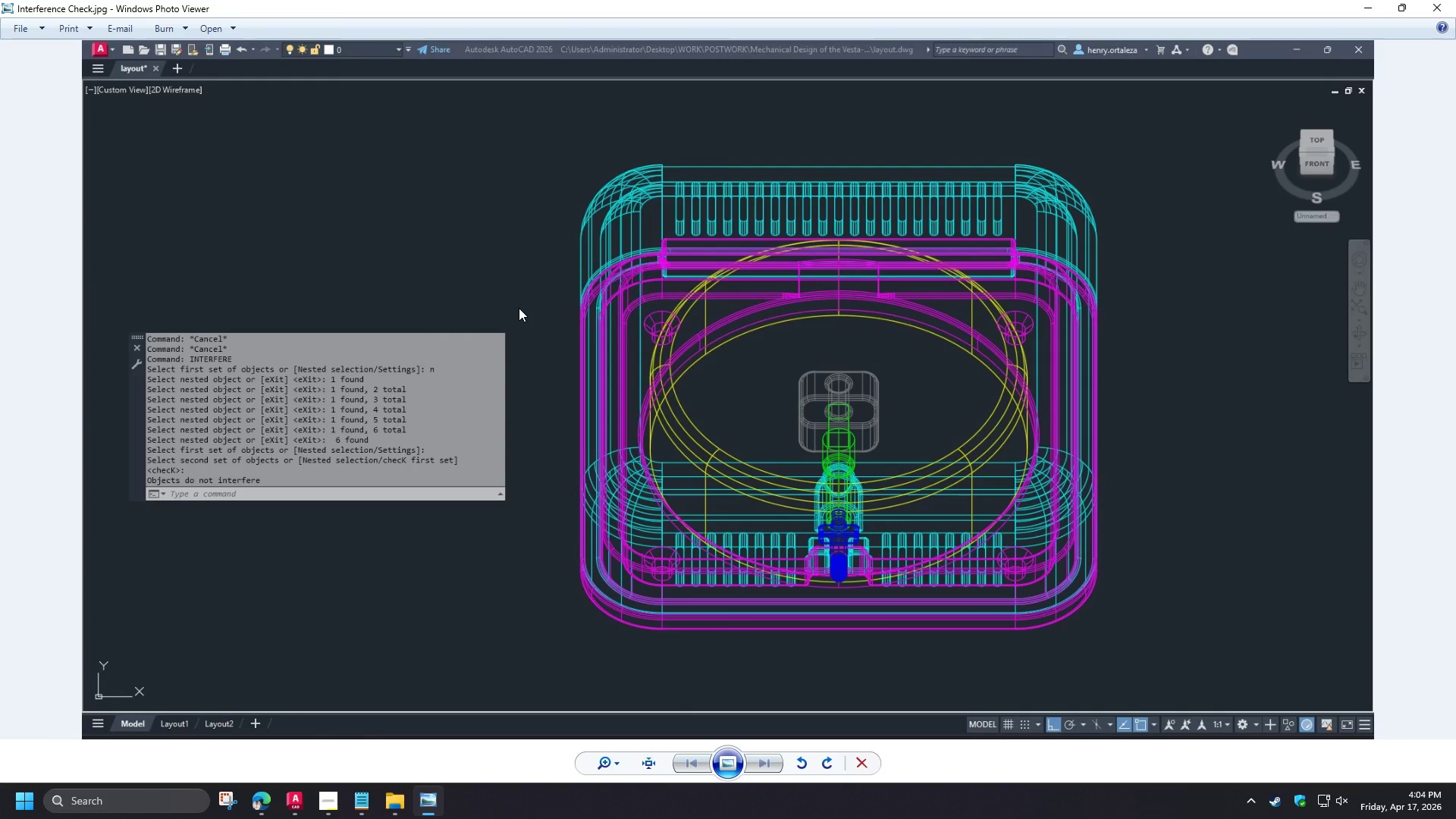 
left_click([1455, 0])
 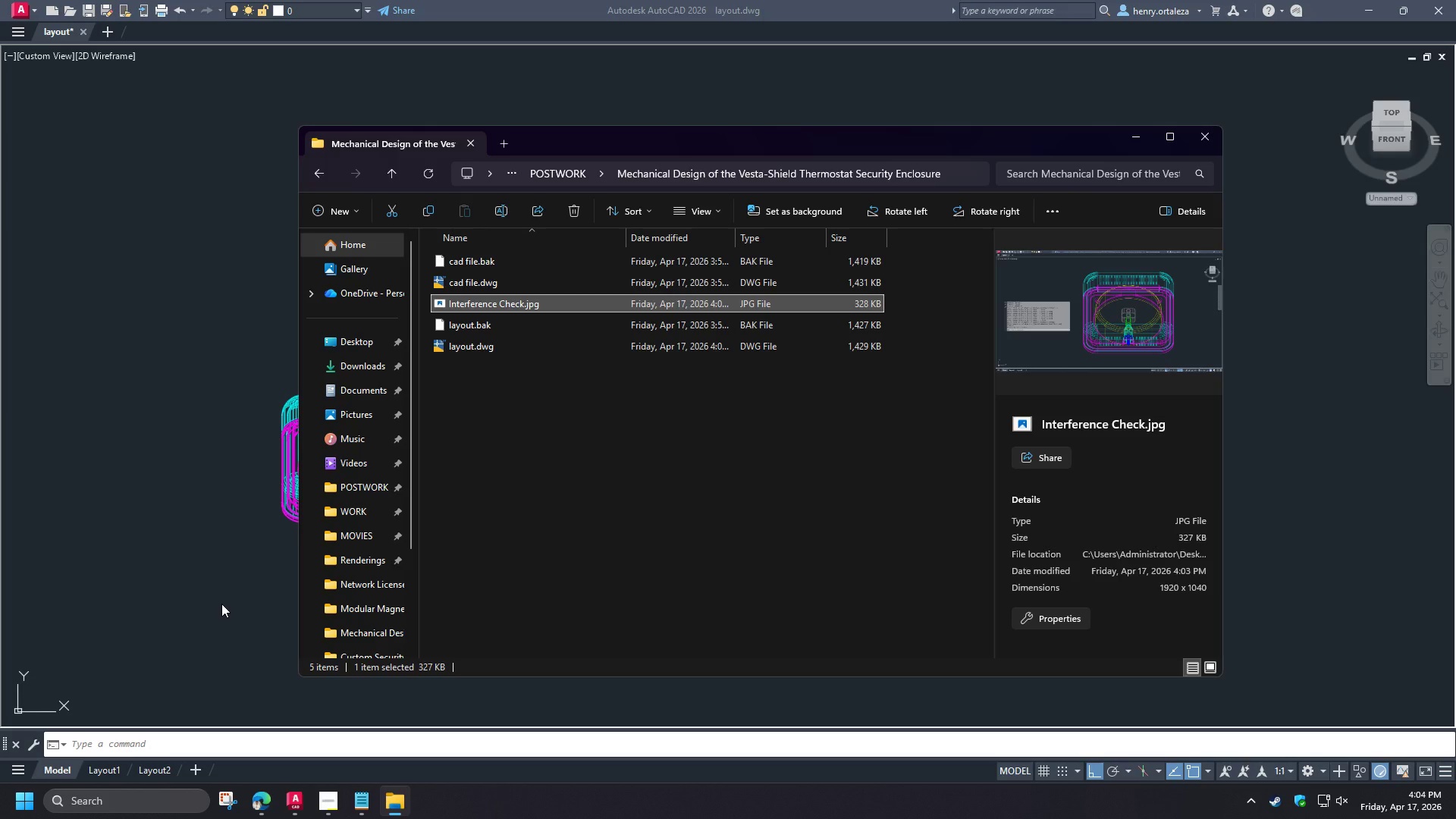 
left_click([221, 604])
 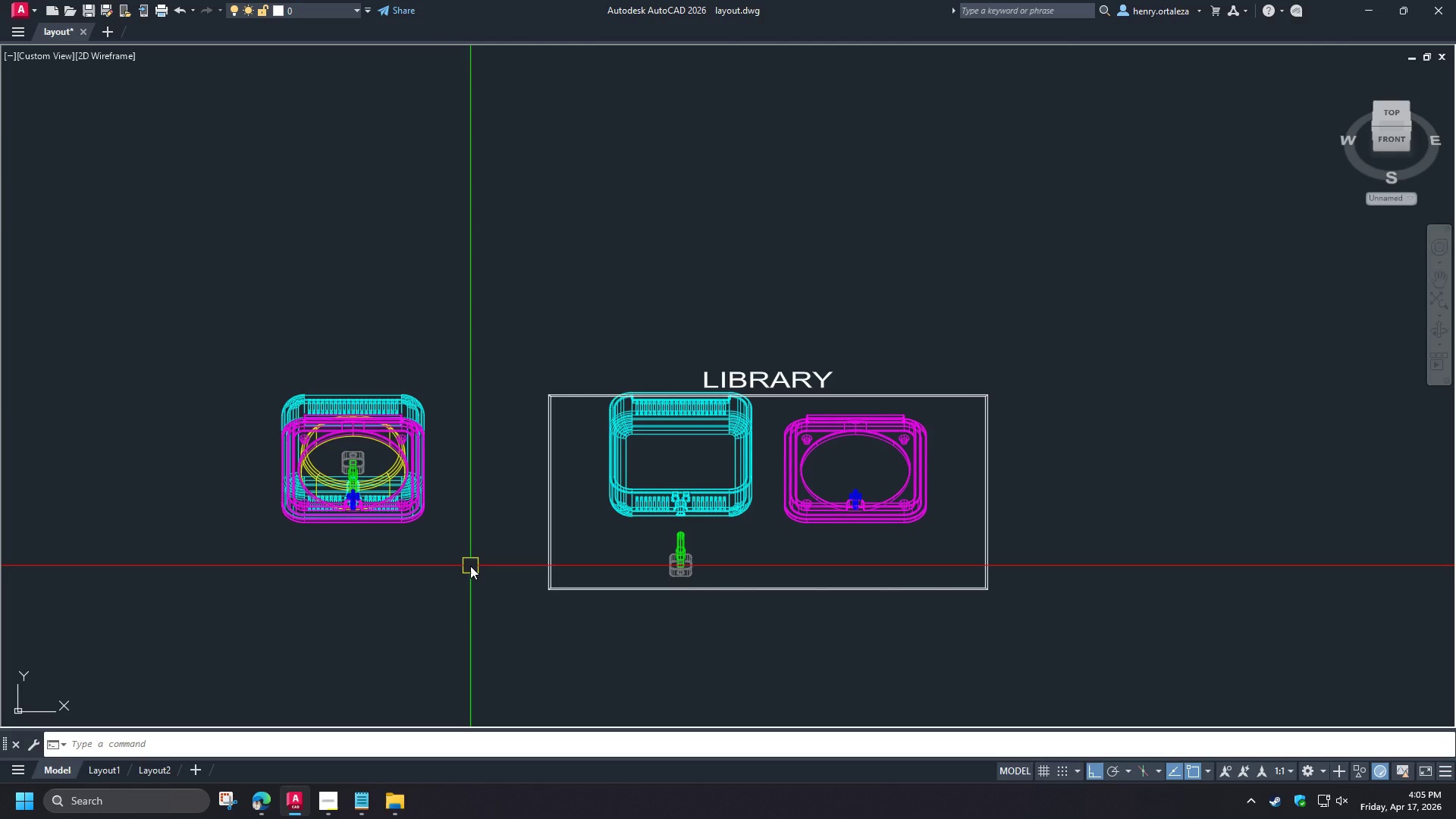 
wait(33.67)
 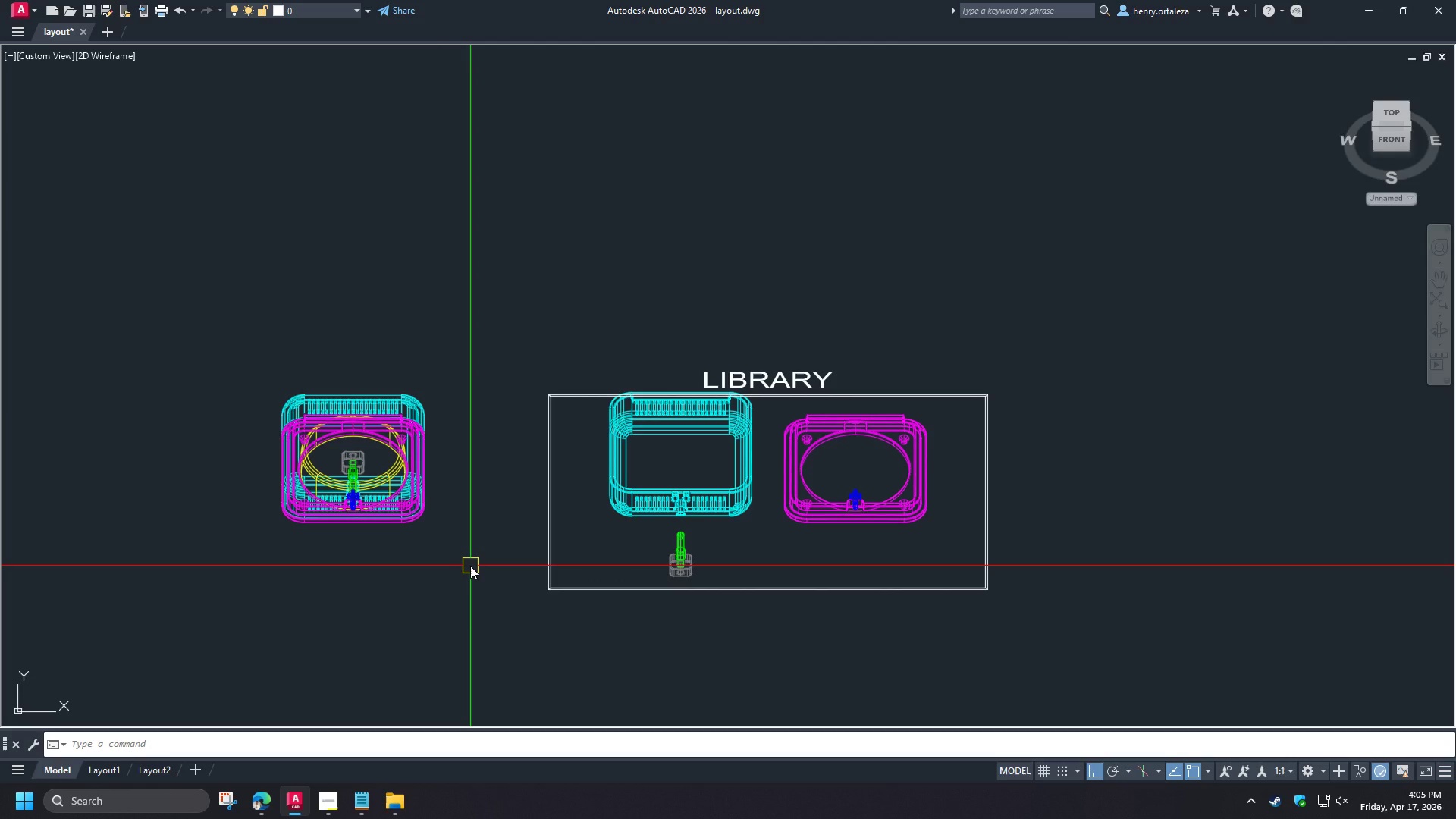 
type(-v t re )
 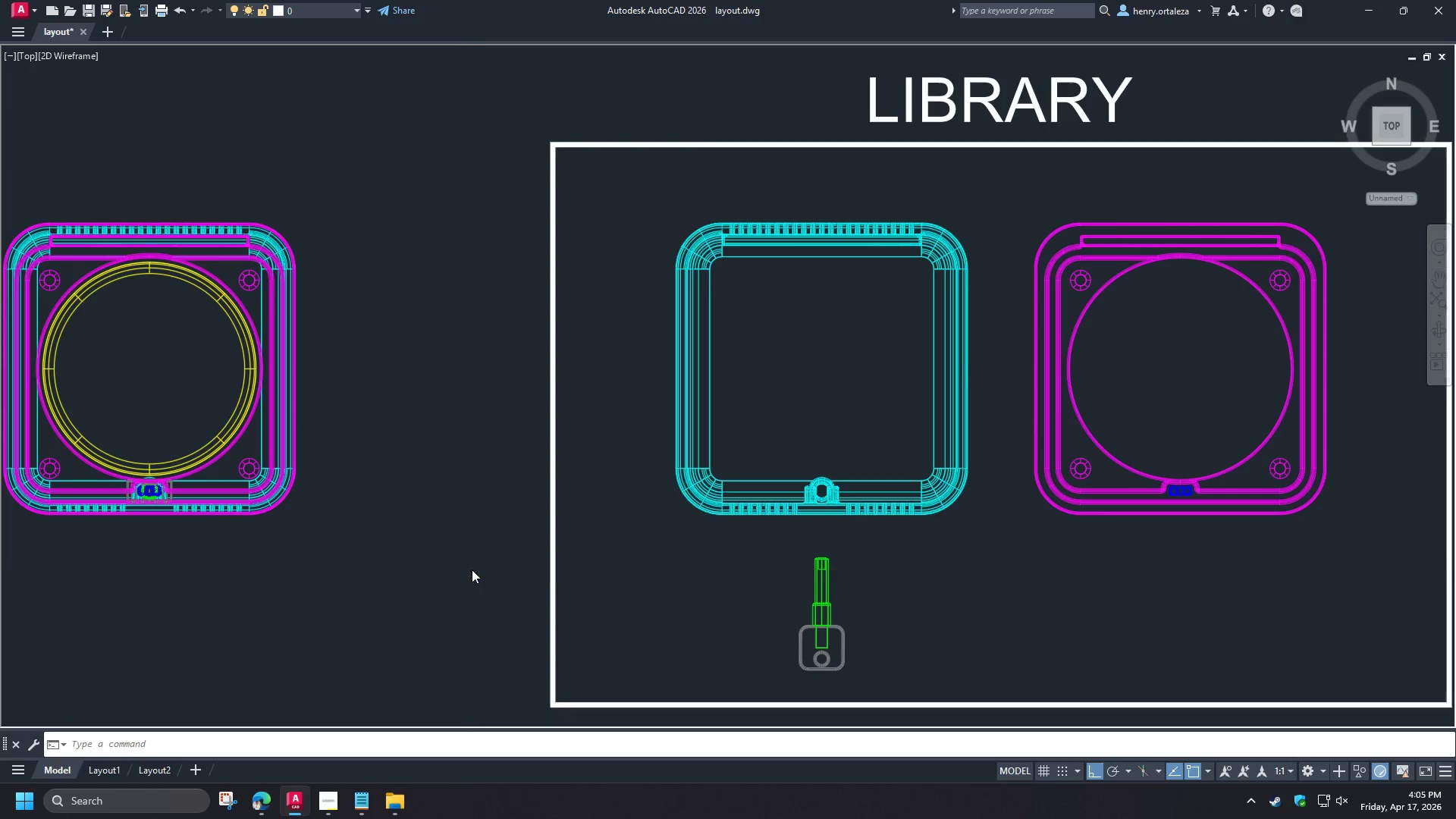 
scroll: coordinate [472, 570], scroll_direction: down, amount: 1.0
 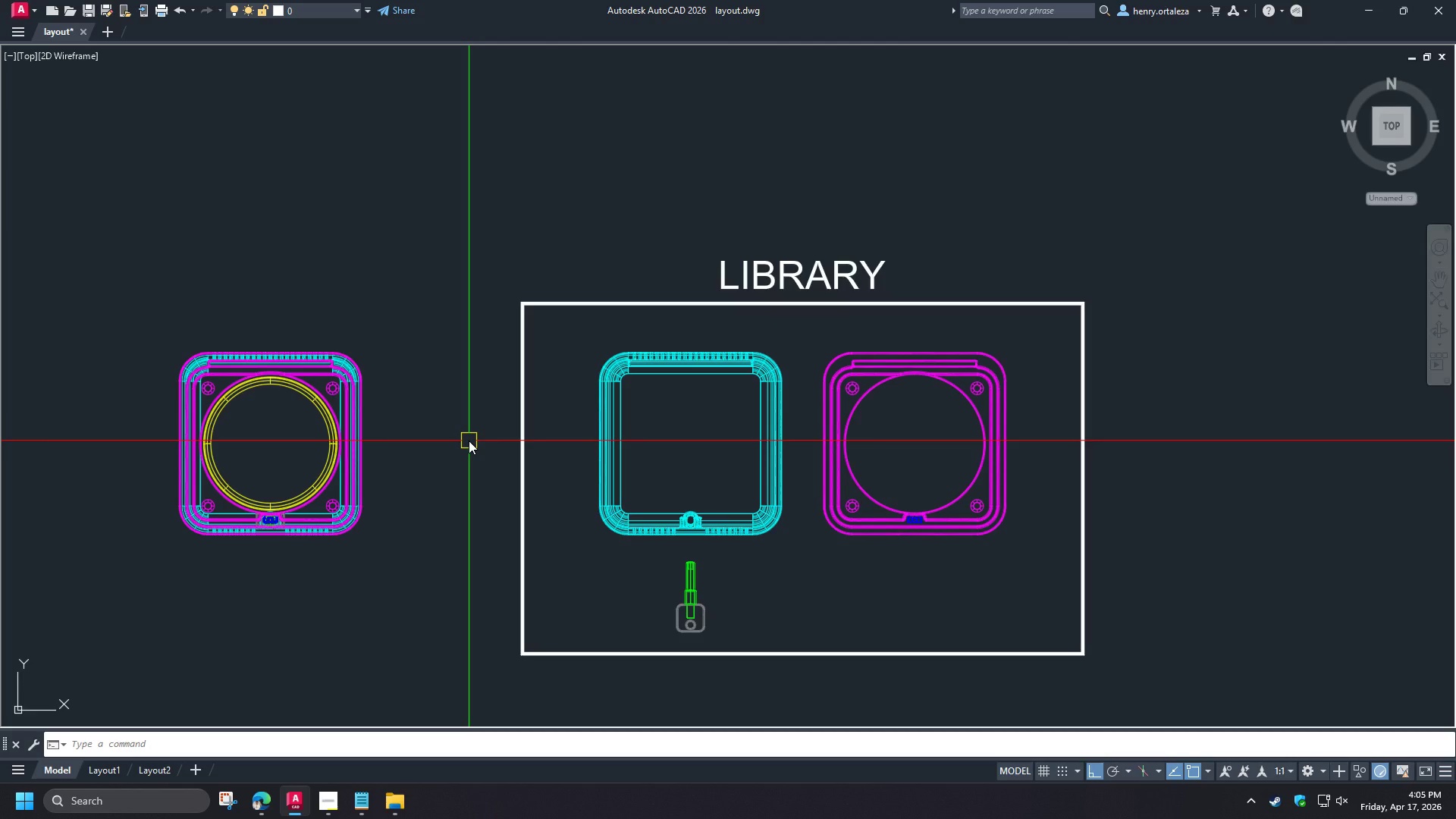 
wait(23.55)
 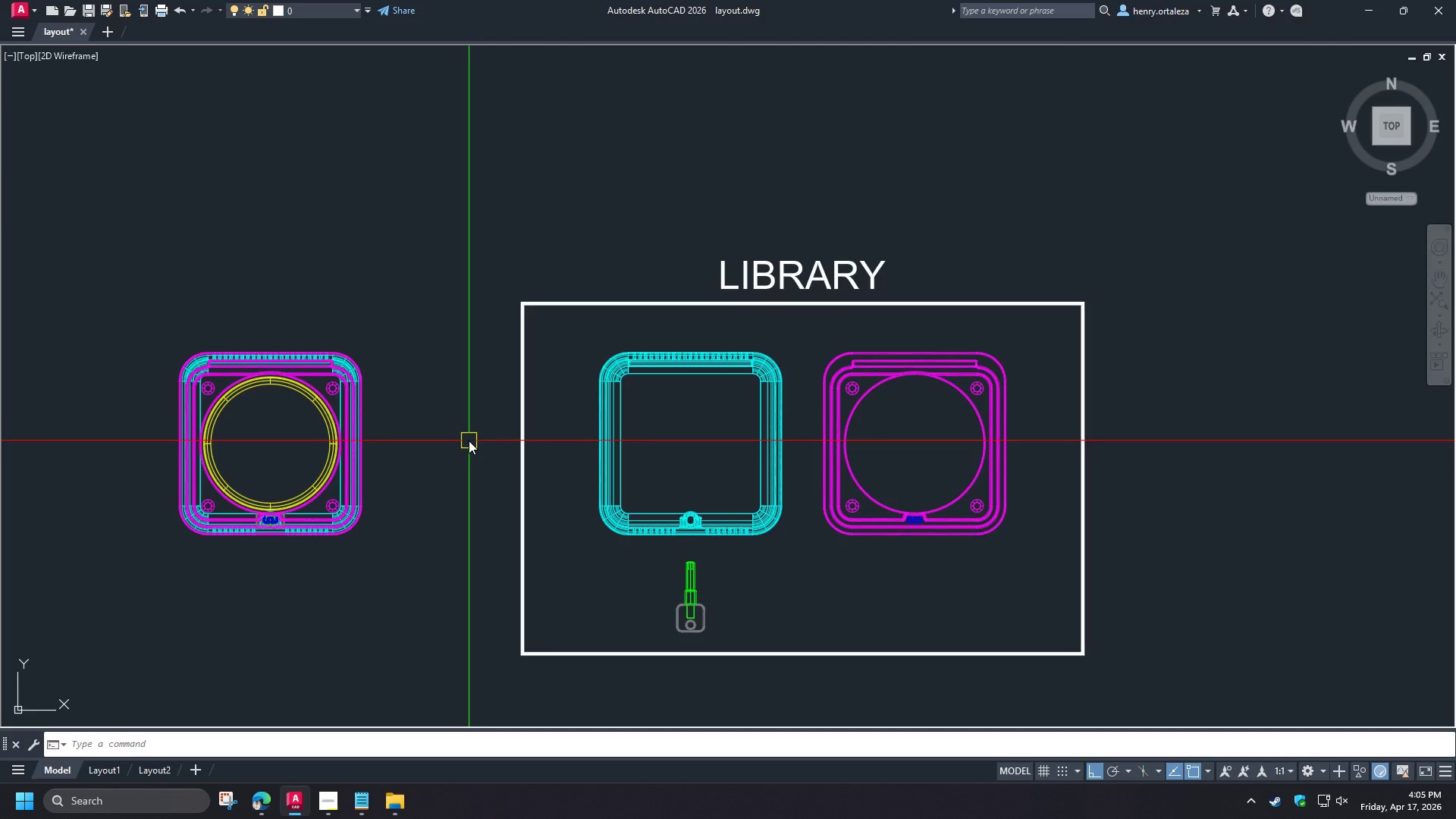 
mouse_move([881, 317])
 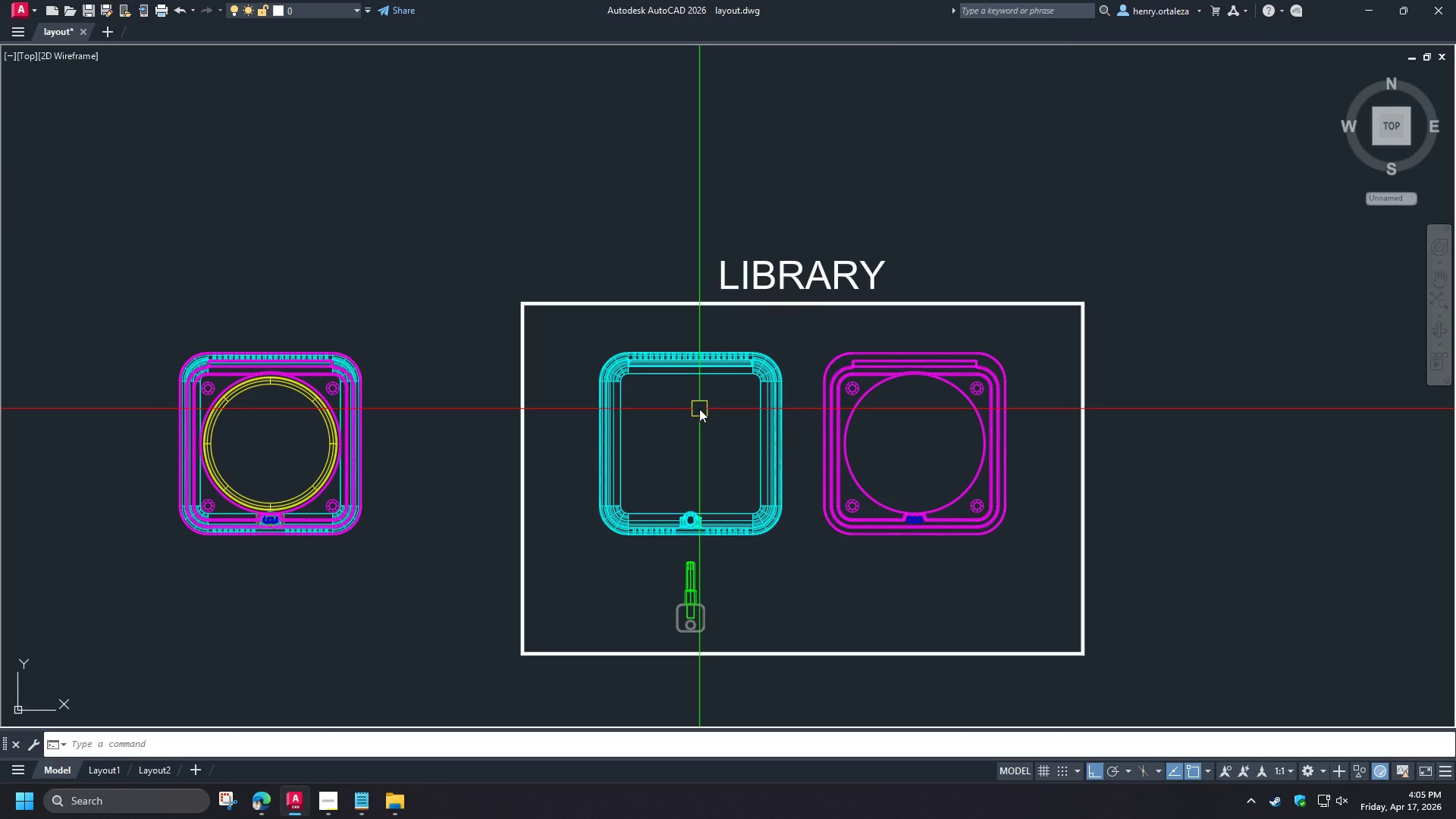 
wait(15.05)
 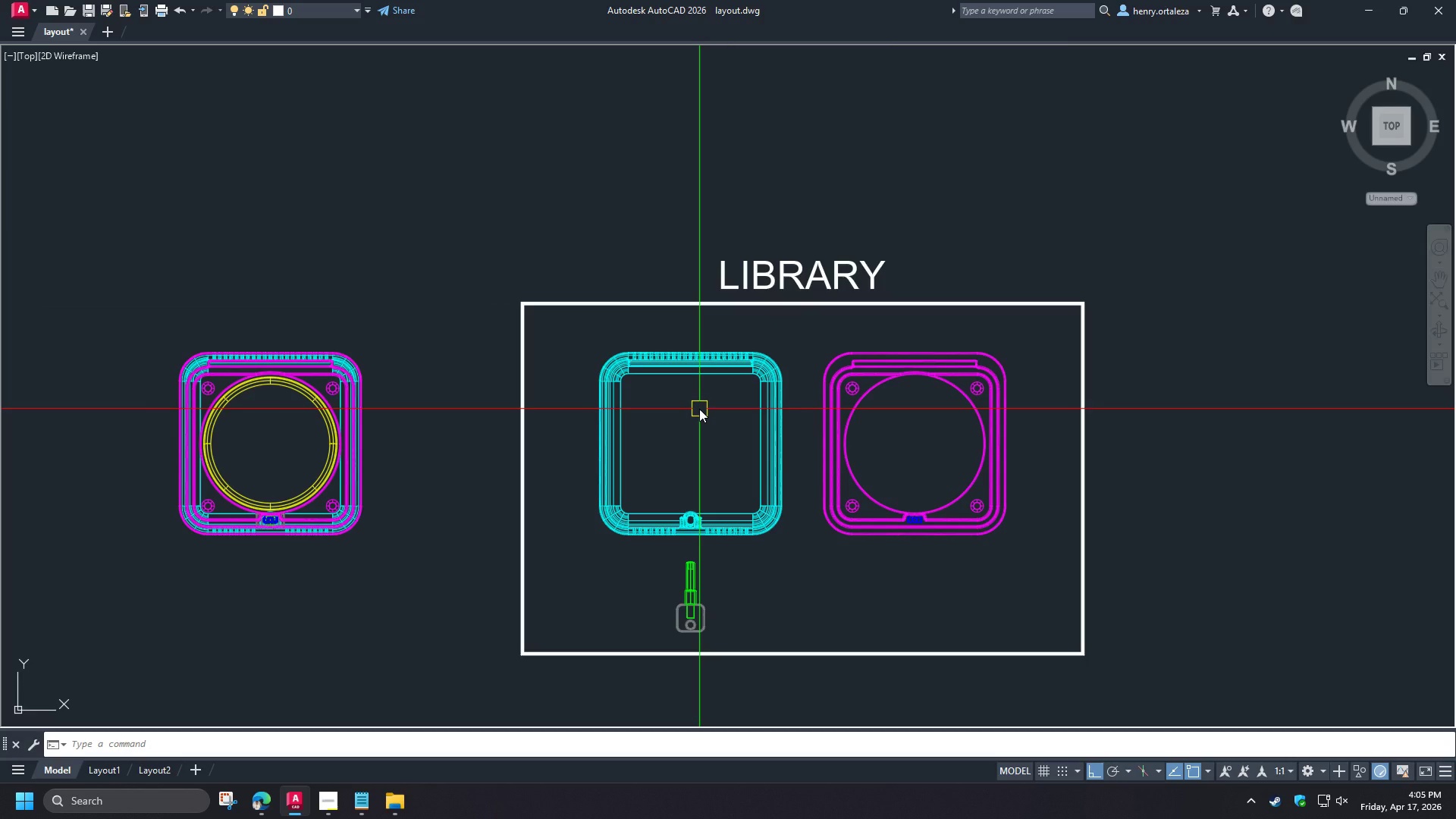 
double_click([785, 213])
 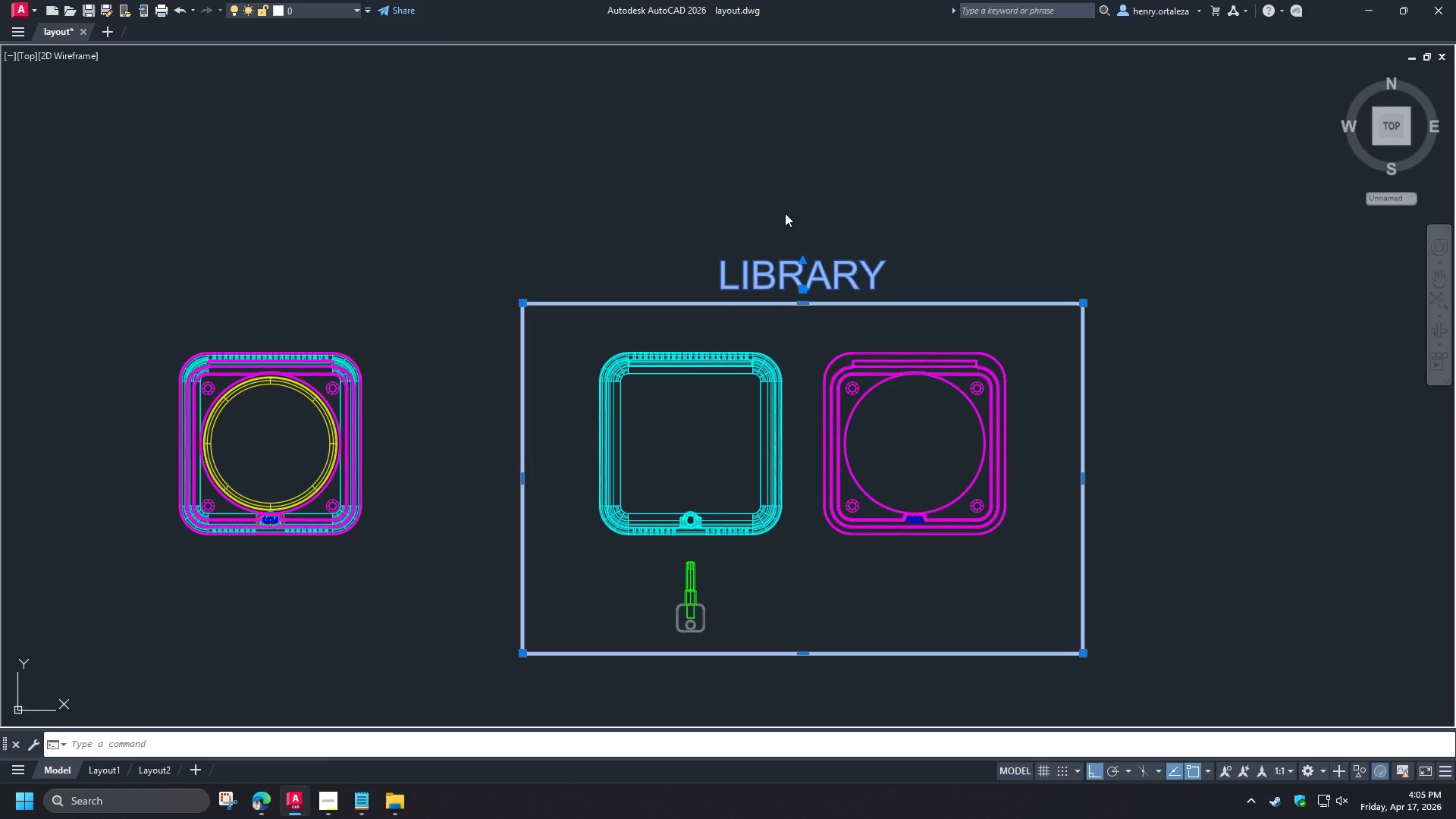 
type(e re )
 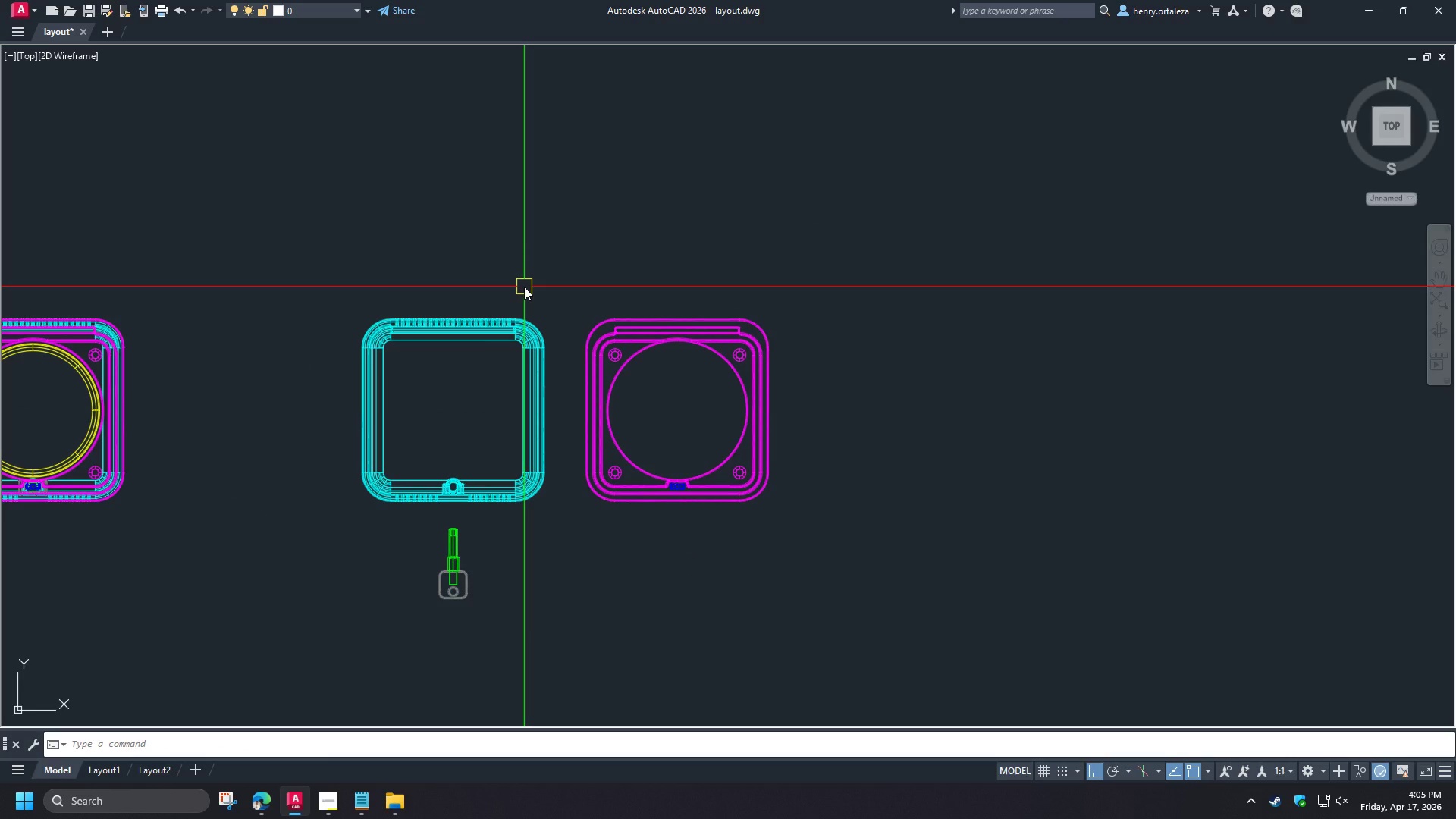 
wait(8.2)
 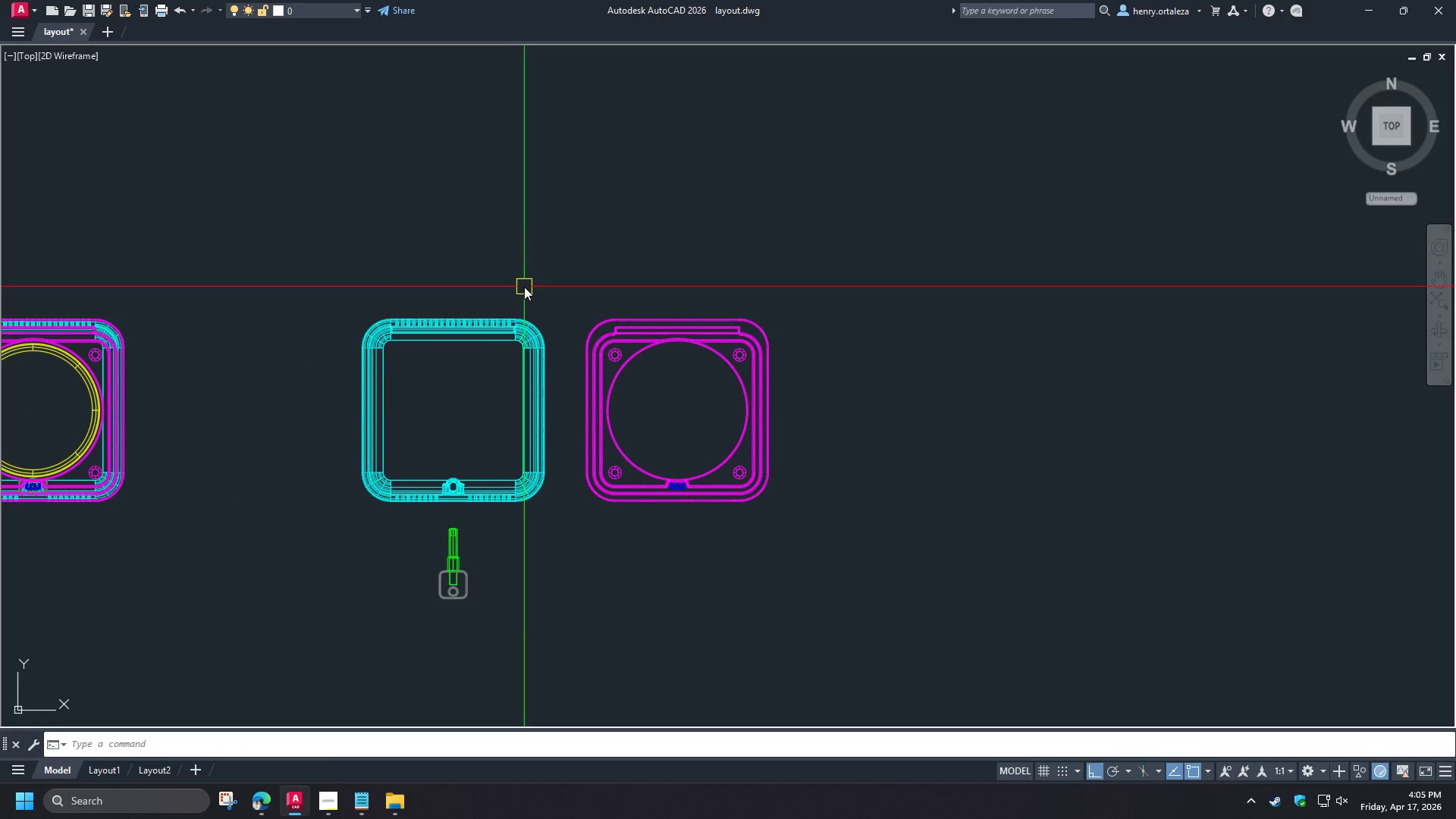 
key(Minus)
 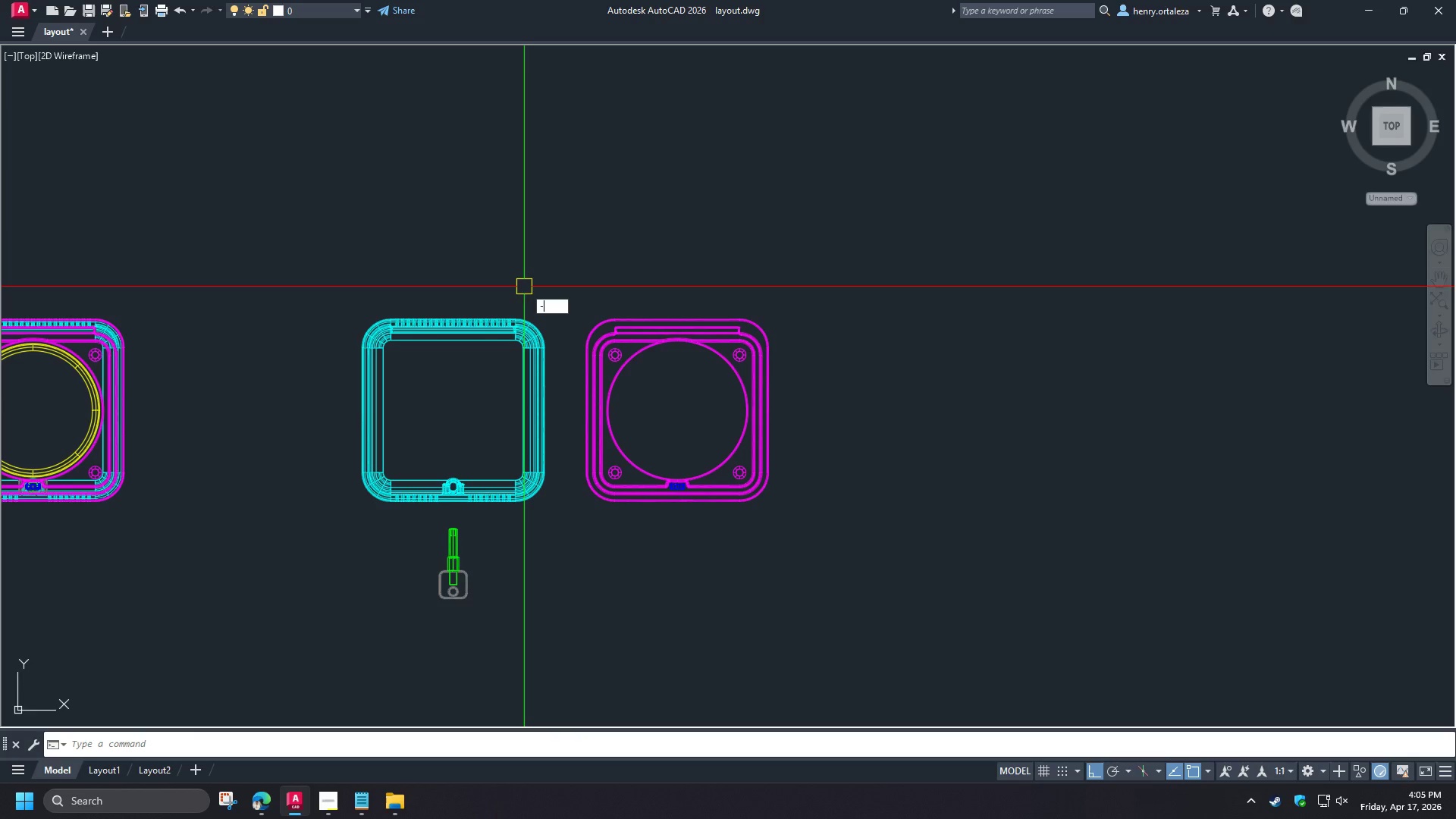 
key(V)
 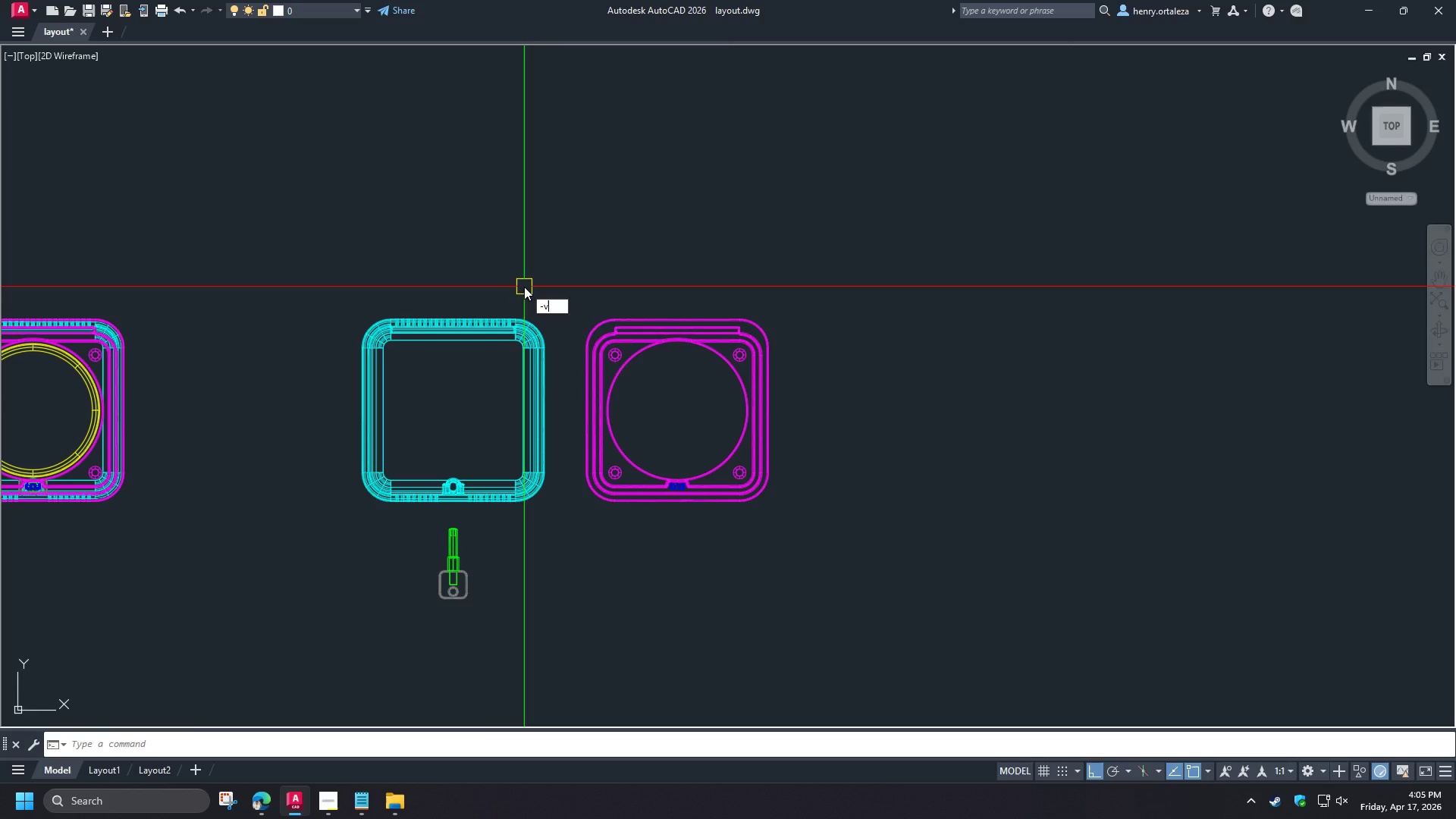 
key(Space)
 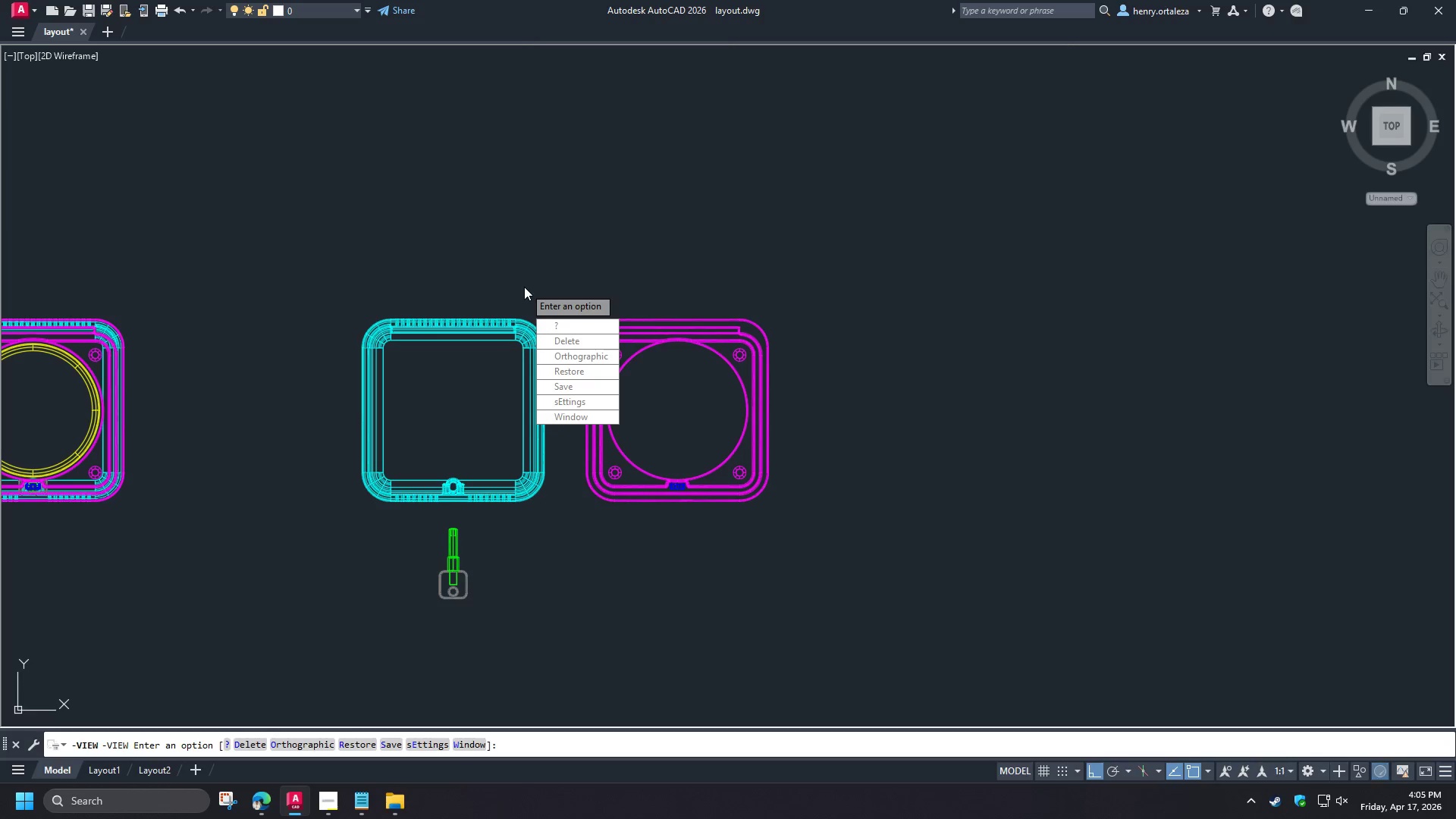 
key(T)
 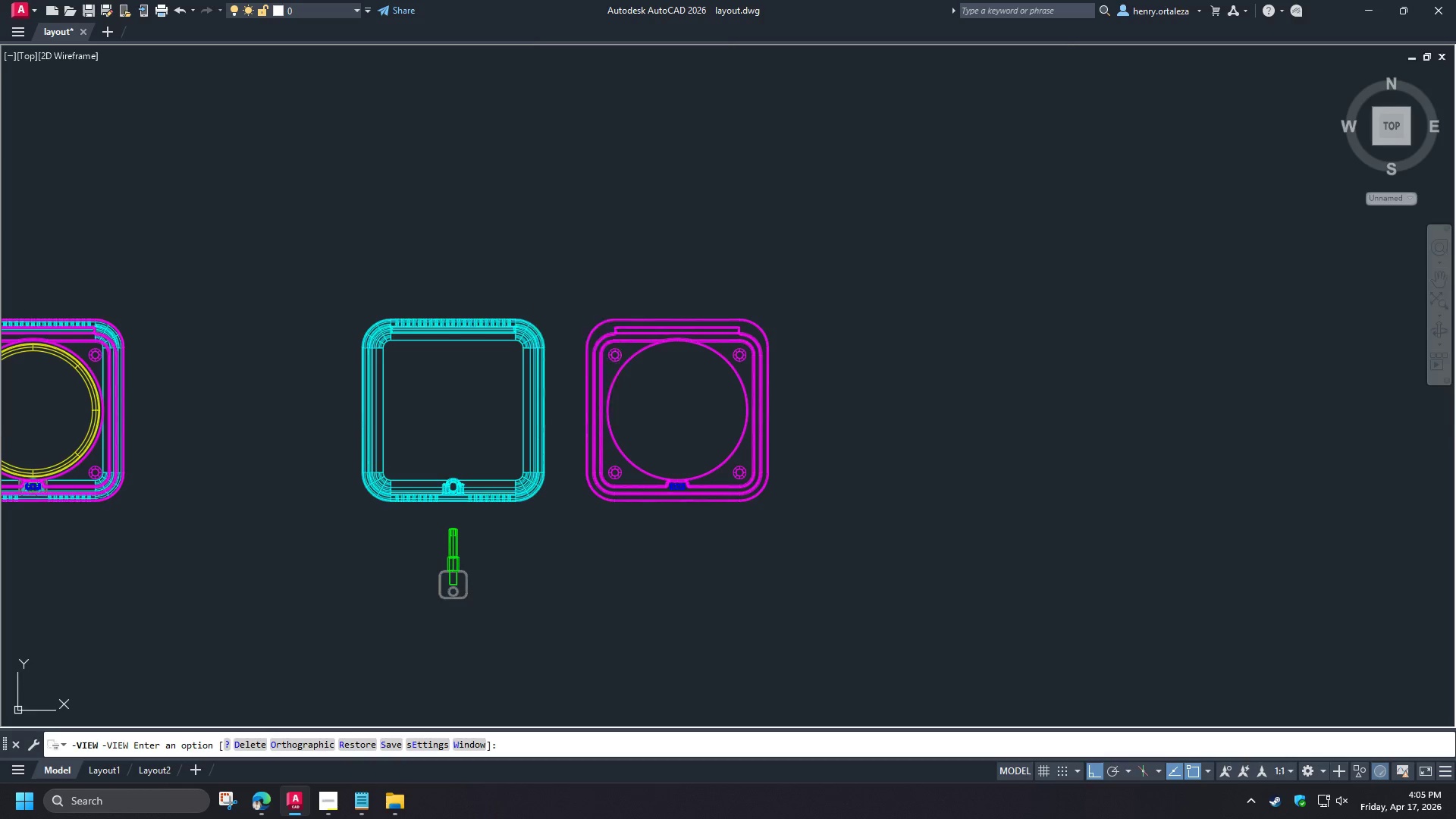 
key(Space)
 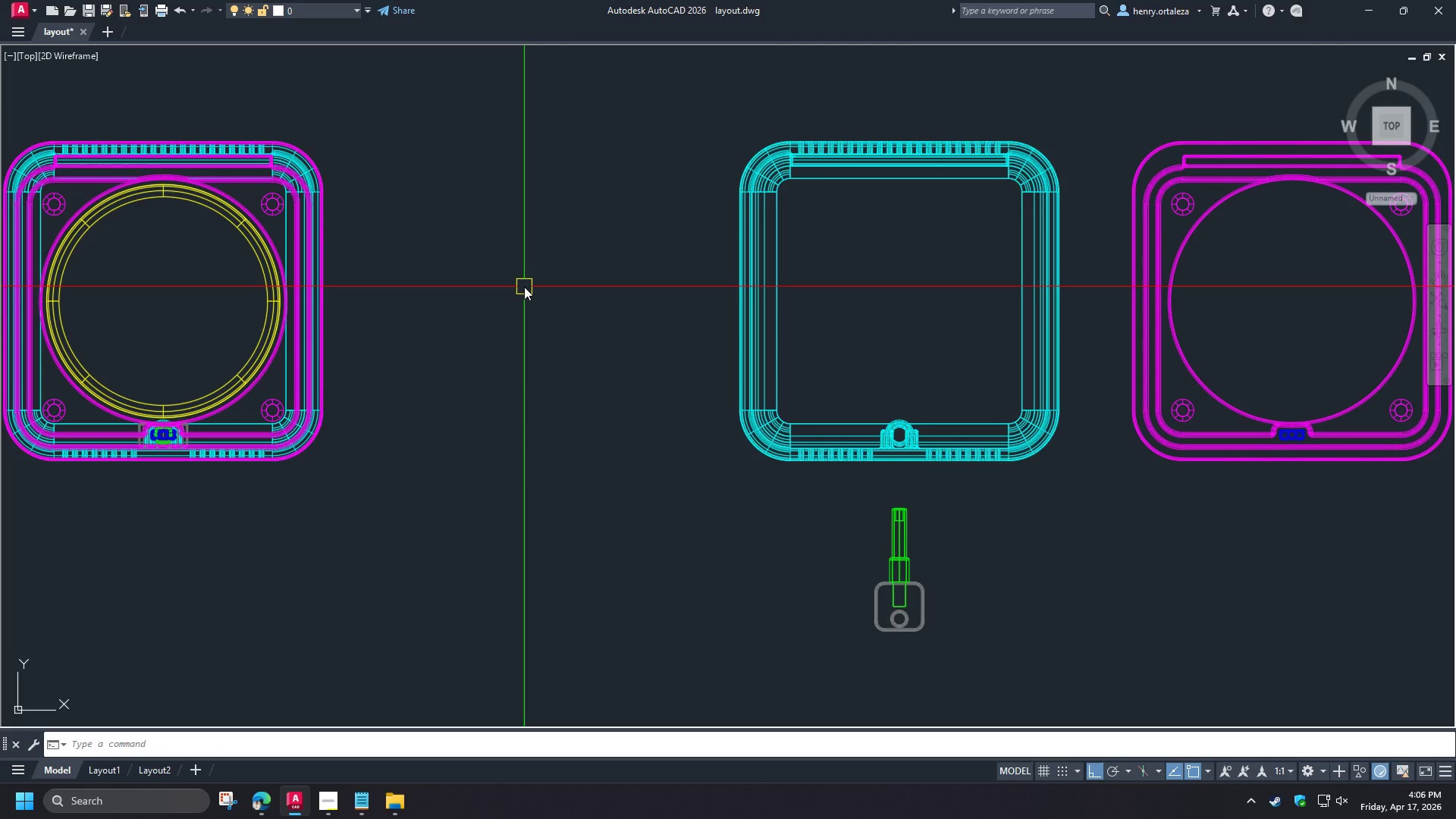 
key(Minus)
 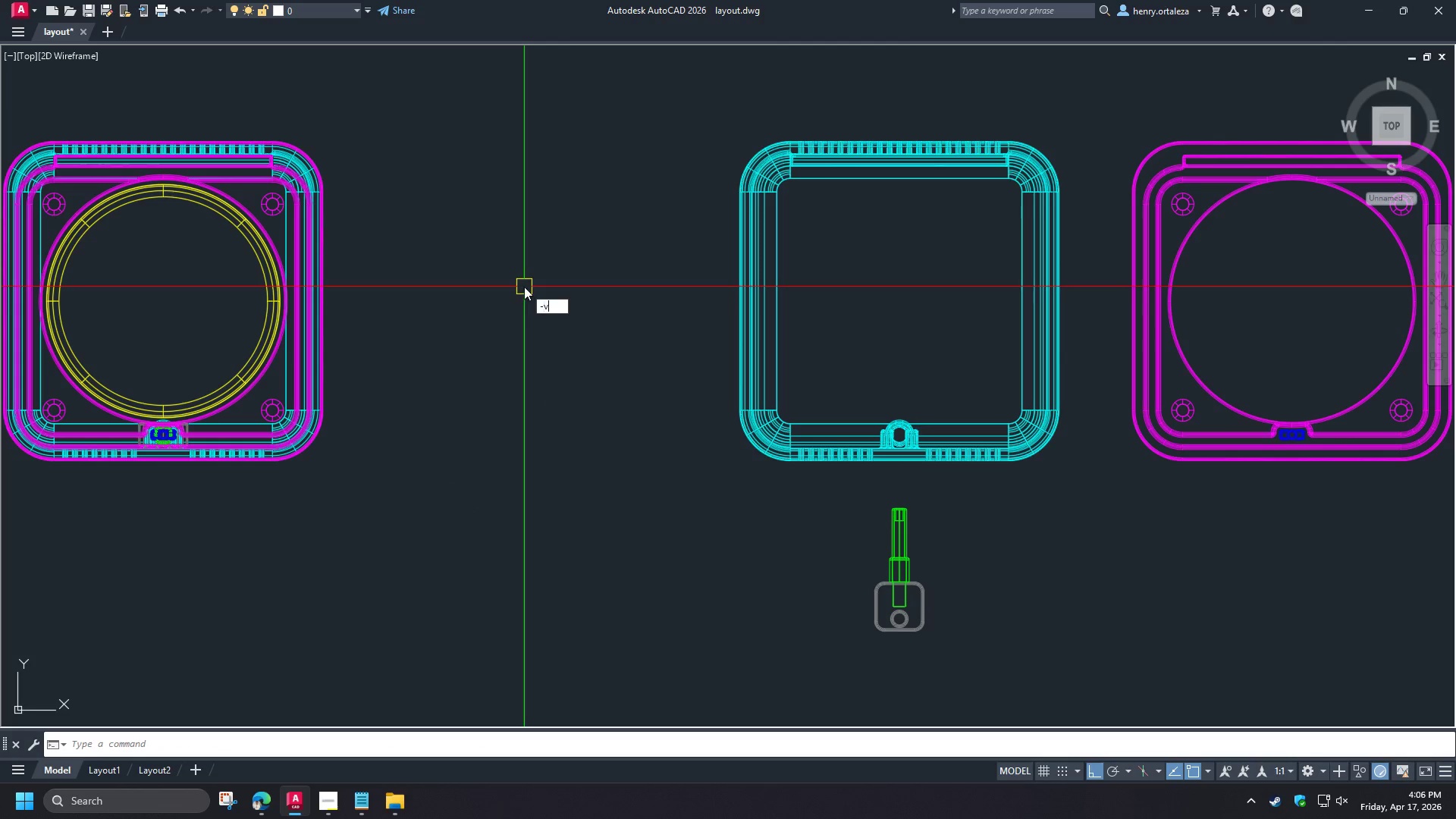 
key(V)
 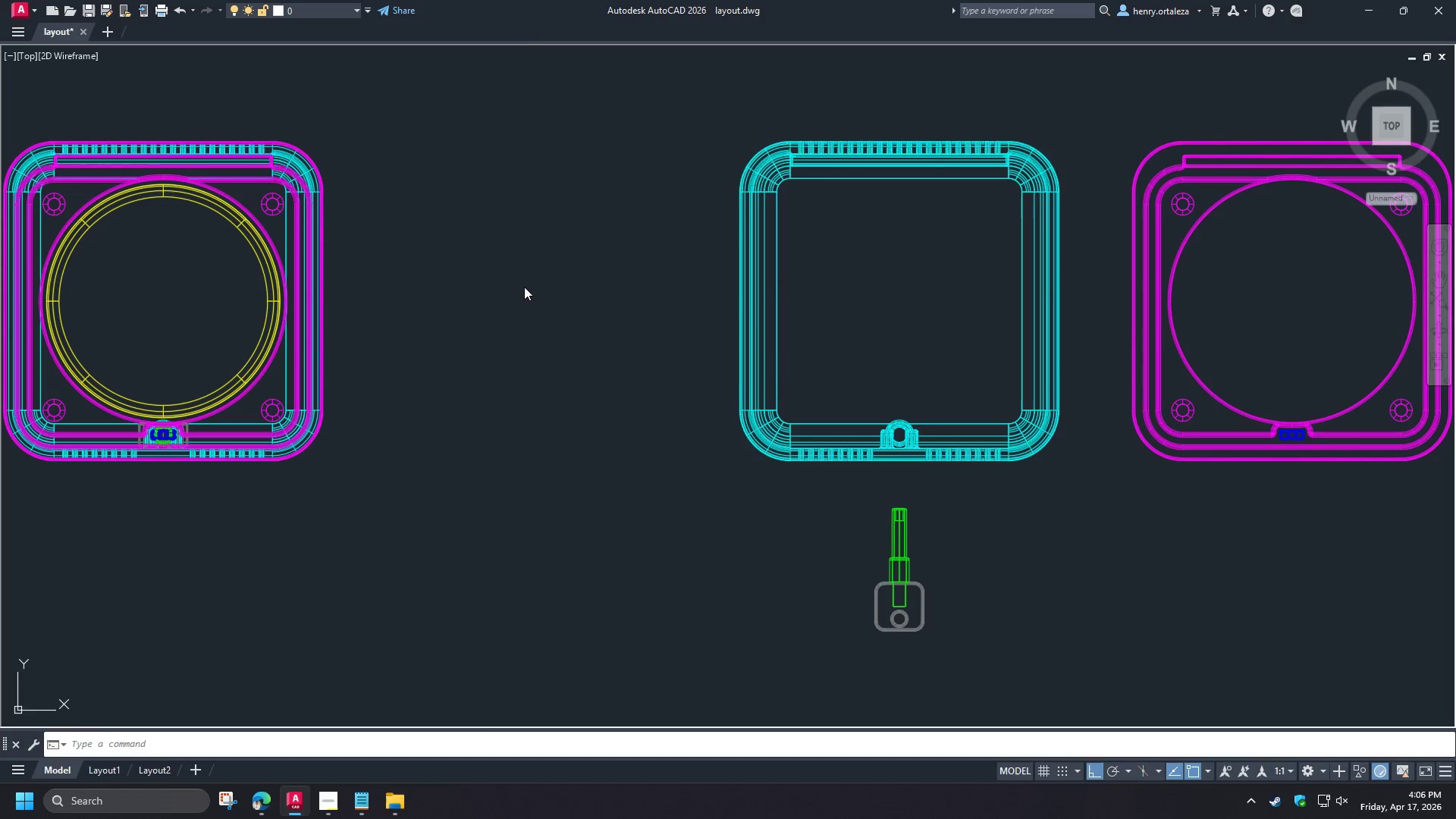 
key(Space)
 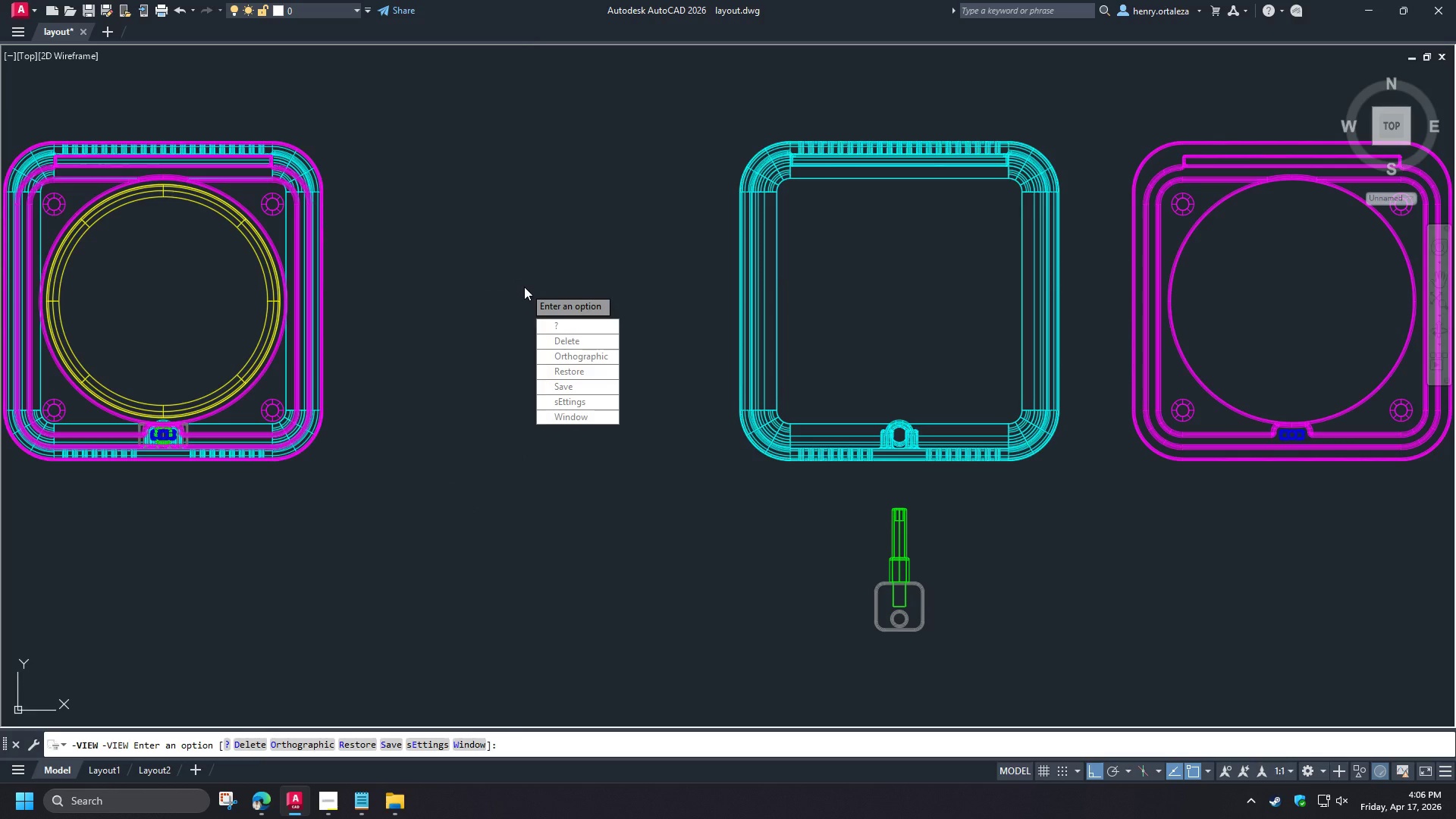 
type(fr re )
 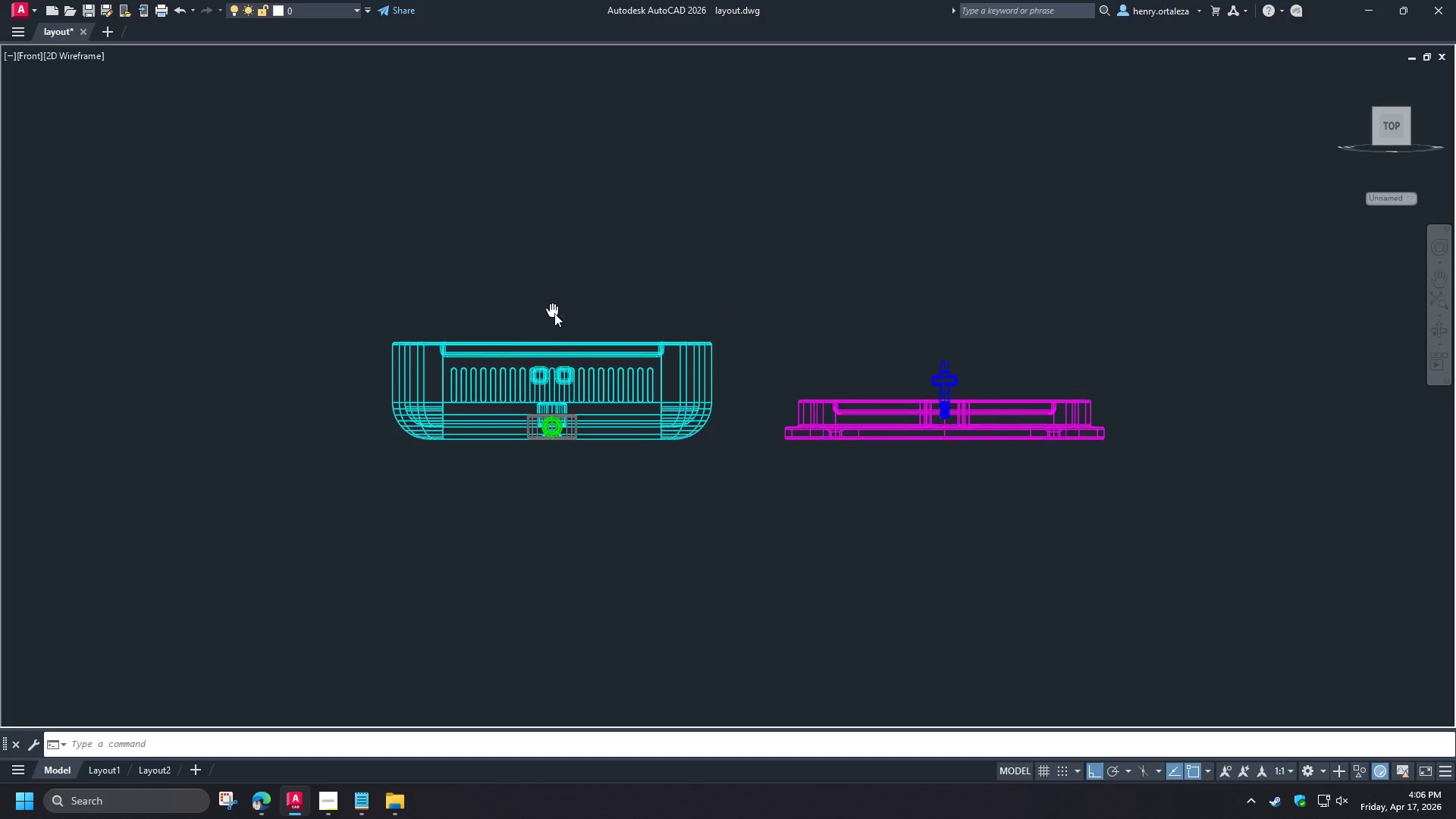 
scroll: coordinate [563, 340], scroll_direction: up, amount: 1.0
 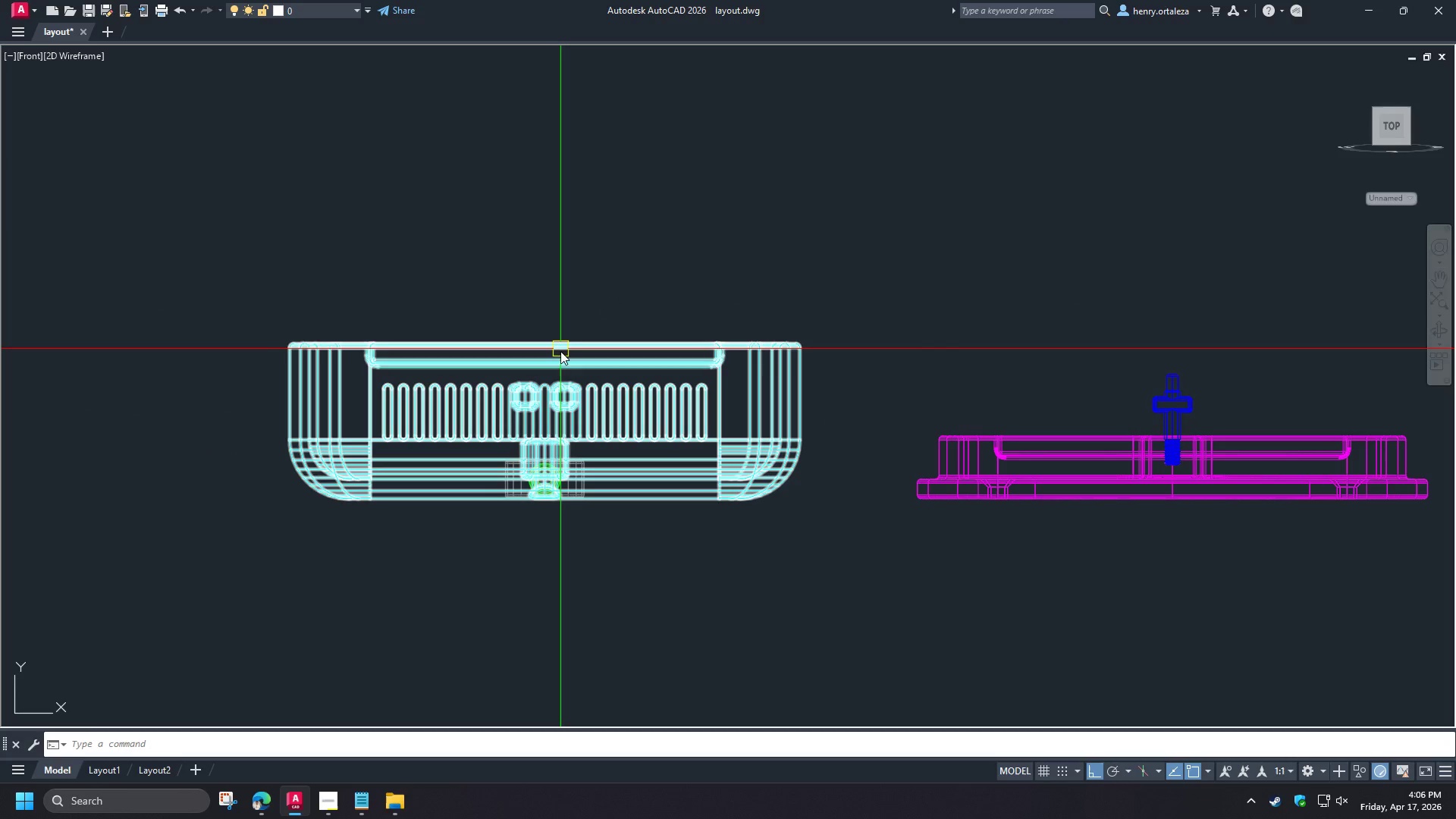 
type(re )
 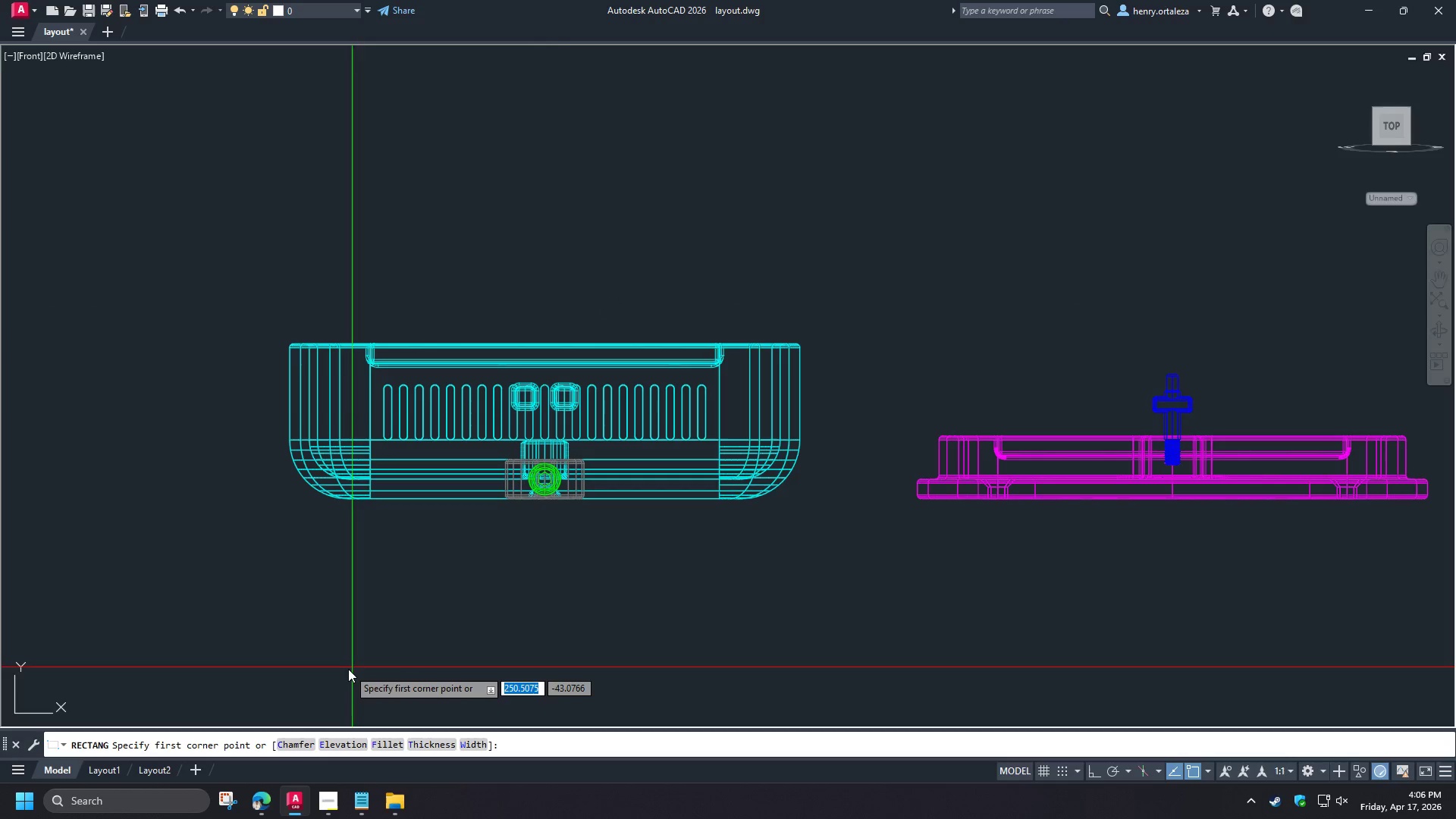 
hold_key(key=C, duration=11.22)
 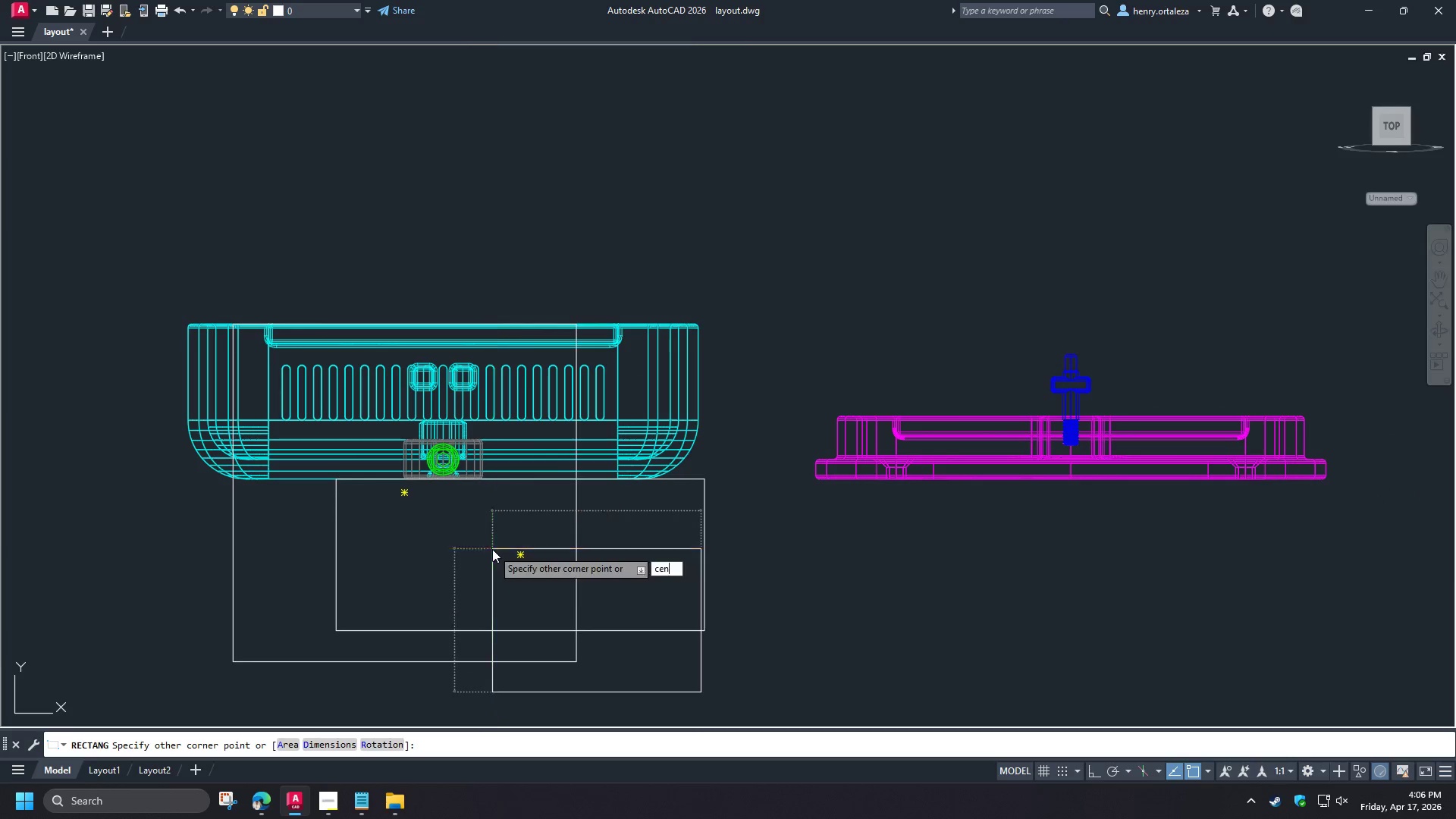 
left_click([334, 682])
 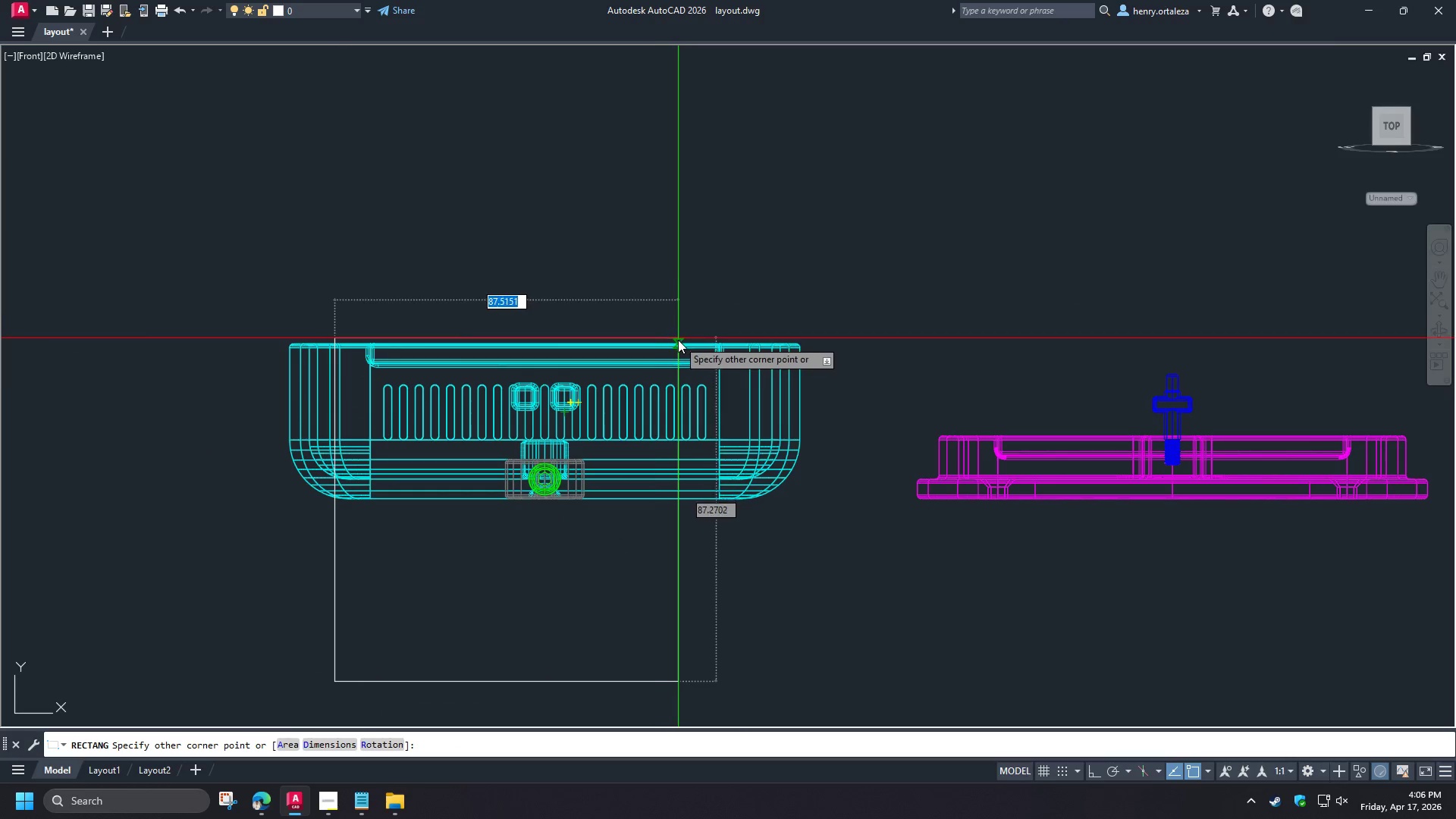 
left_click([678, 340])
 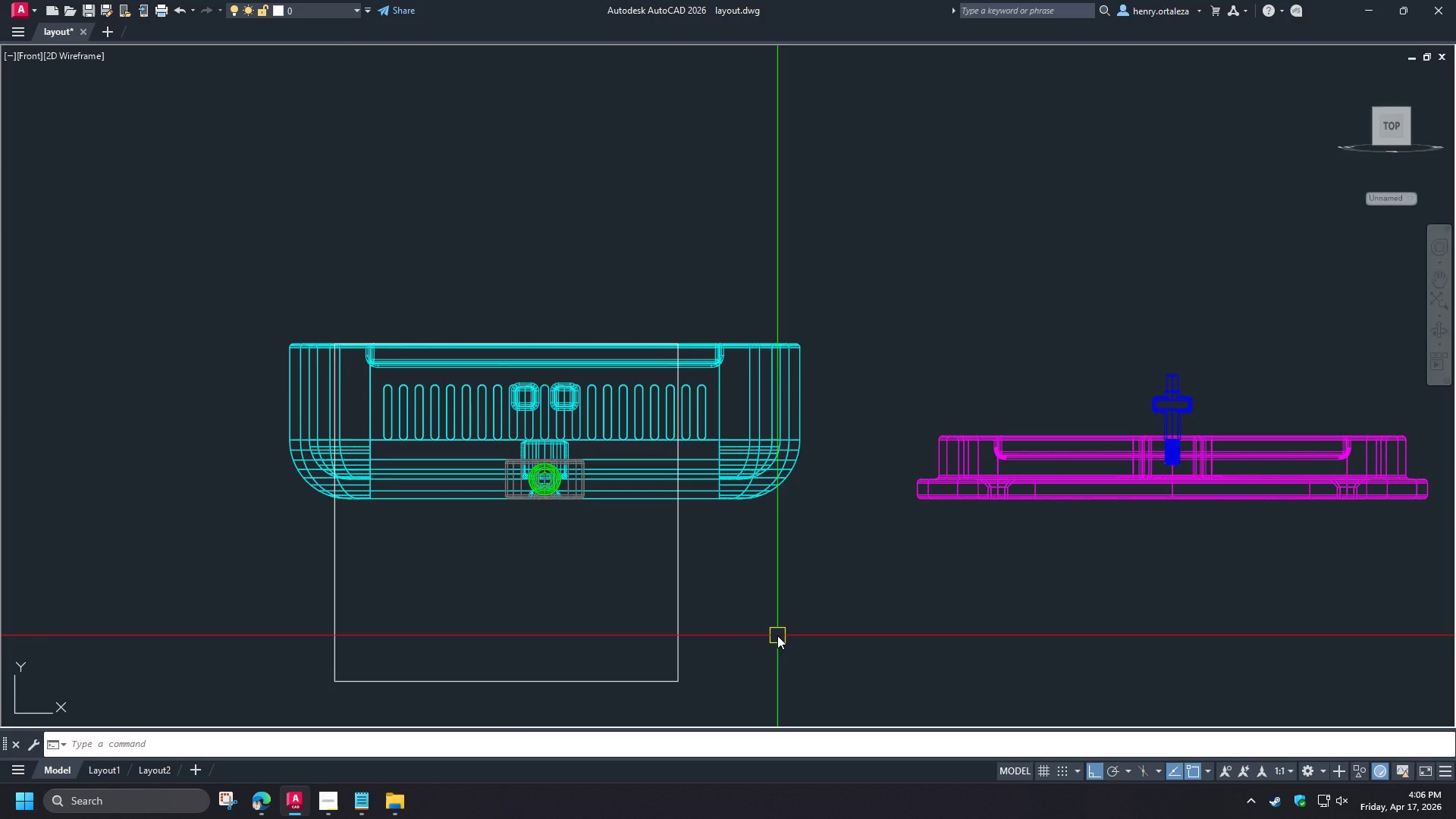 
key(Space)
 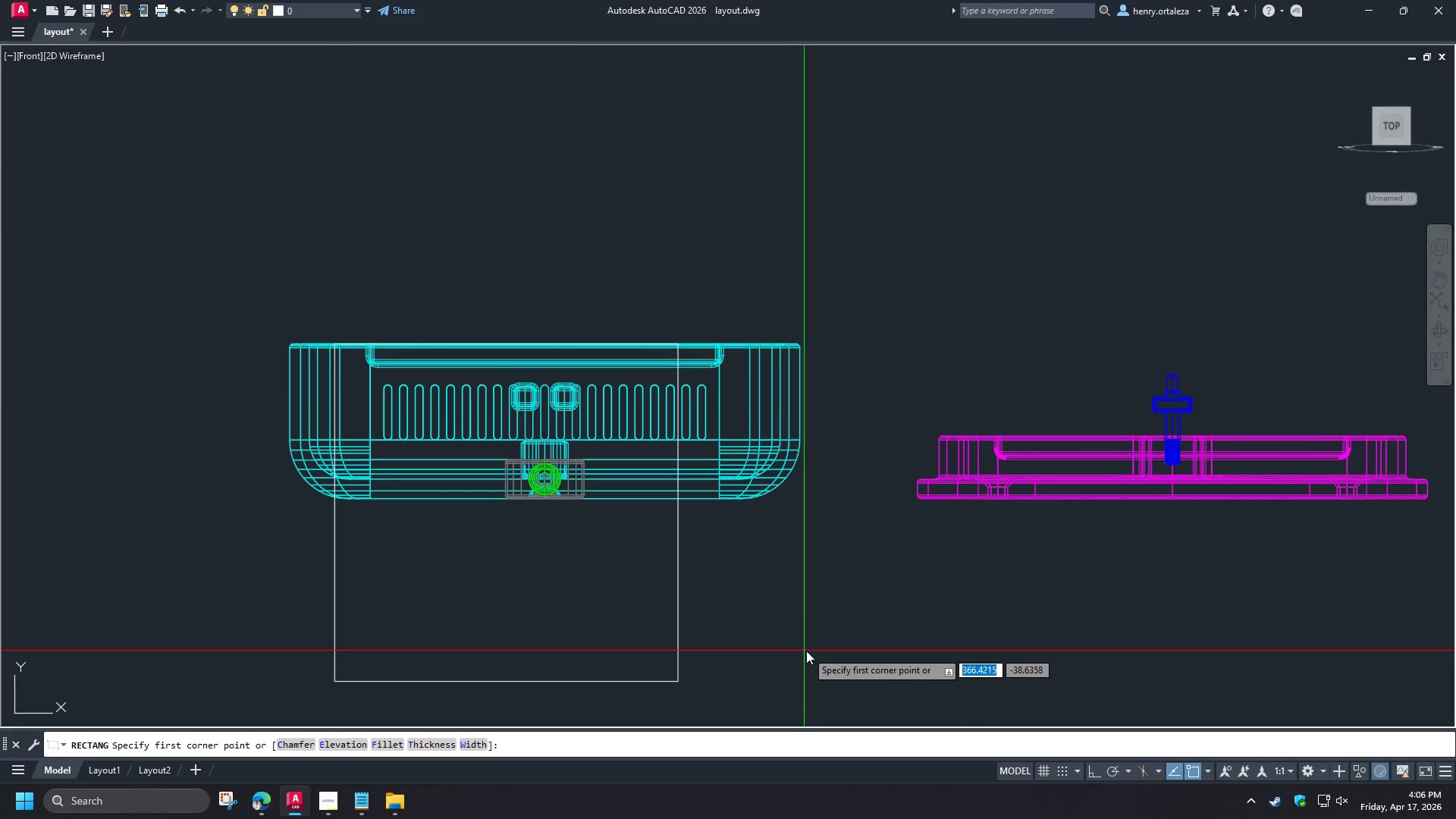 
left_click([806, 651])
 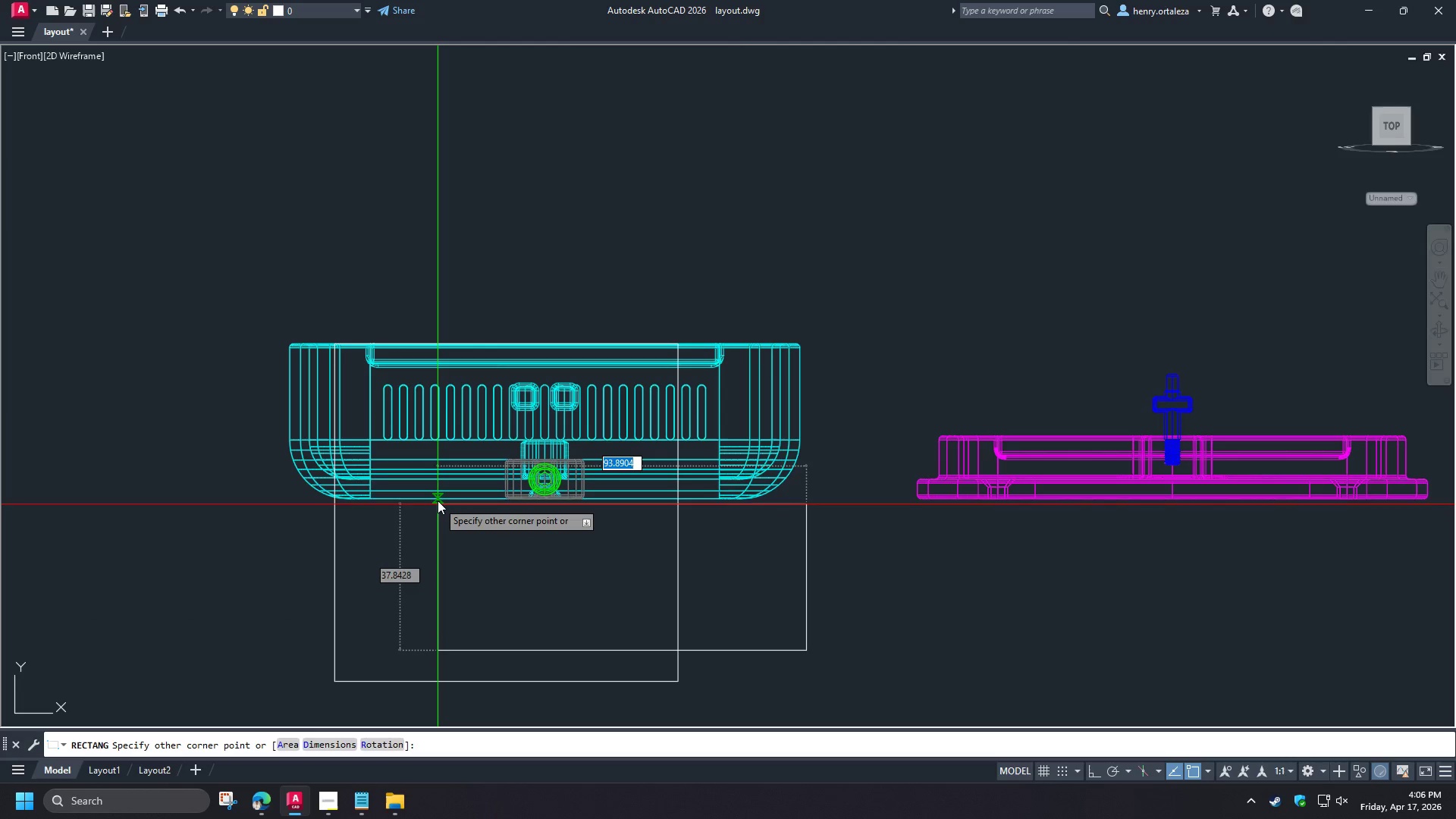 
left_click([438, 500])
 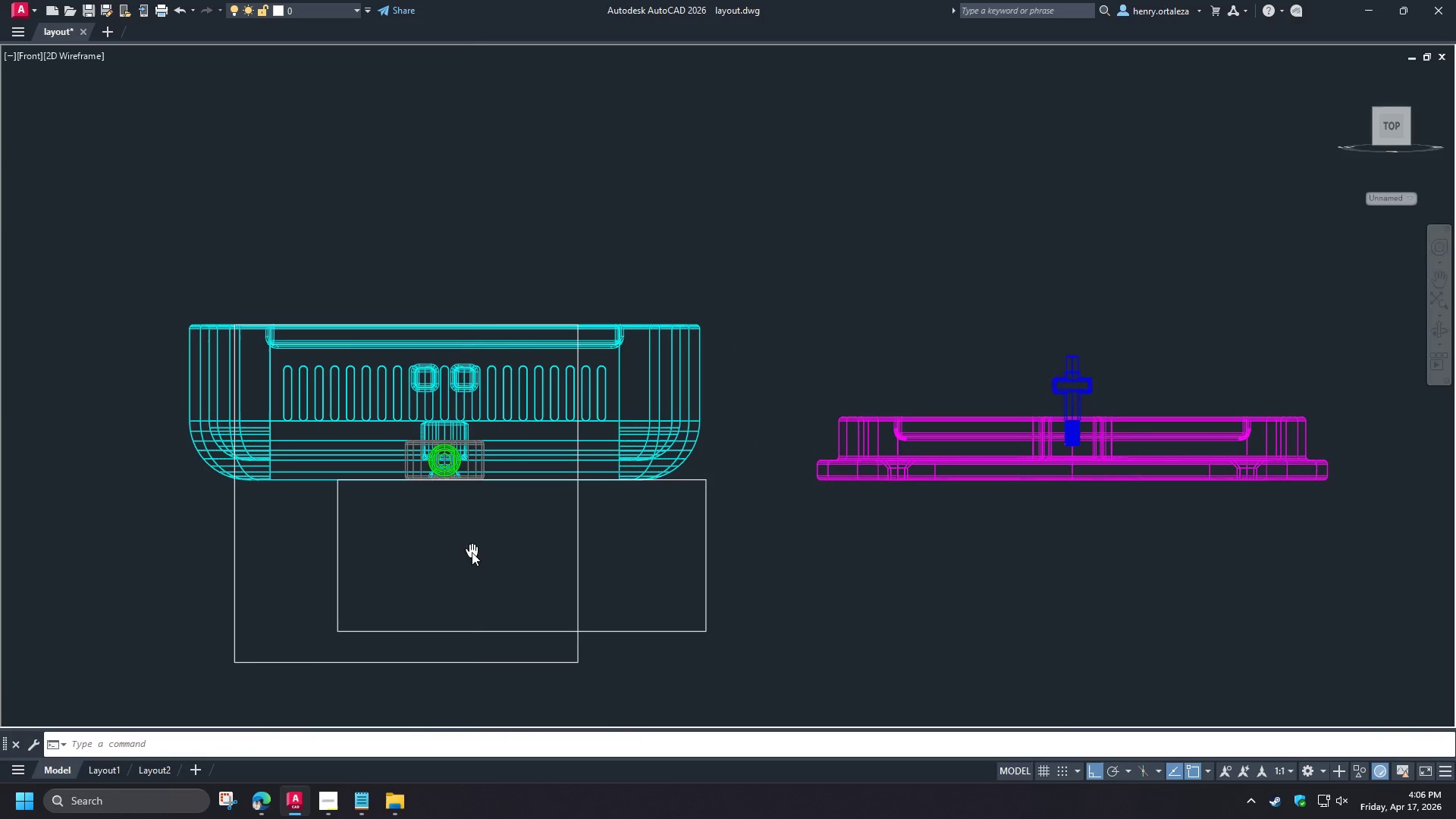 
key(Space)
 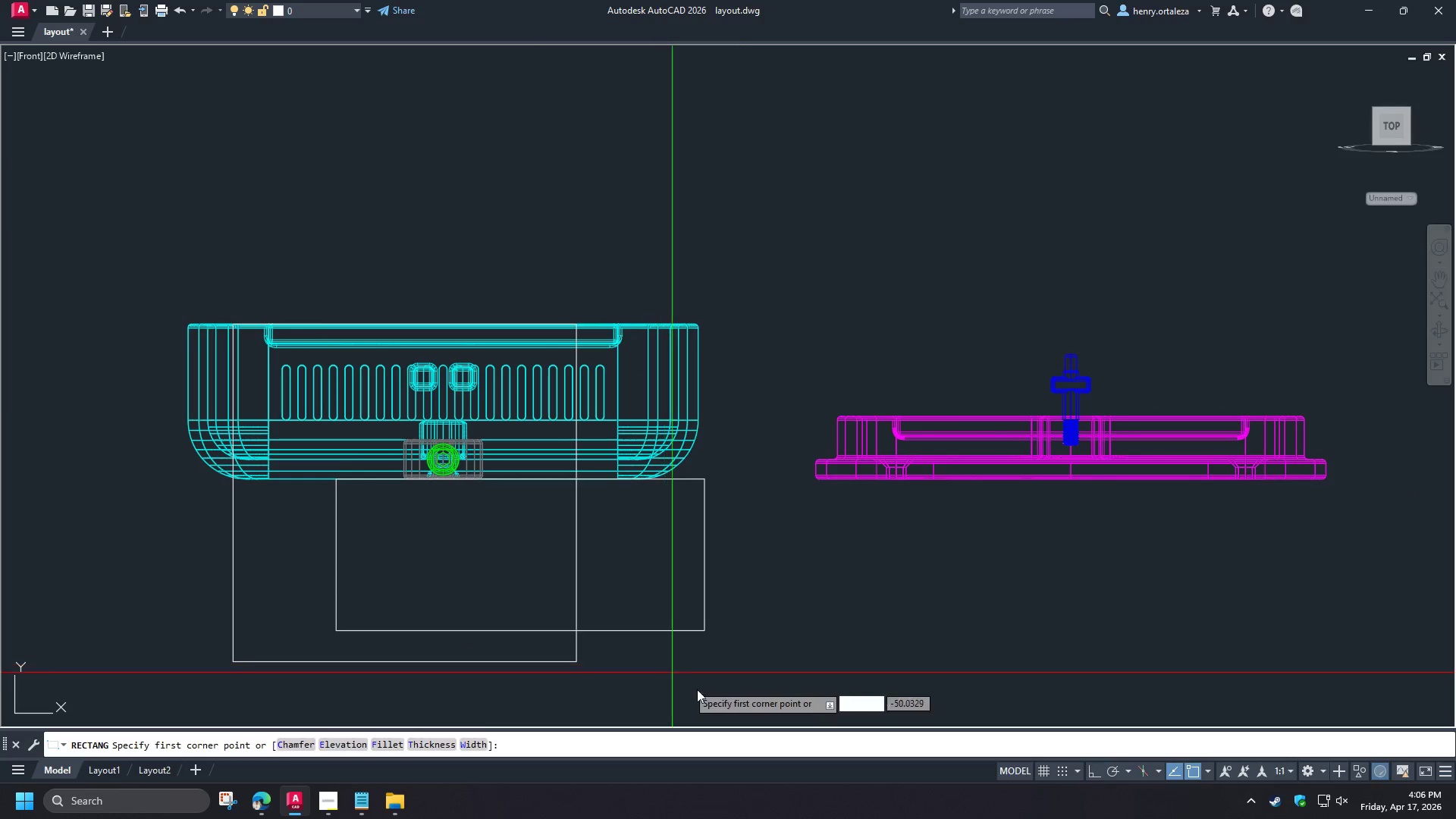 
left_click([701, 692])
 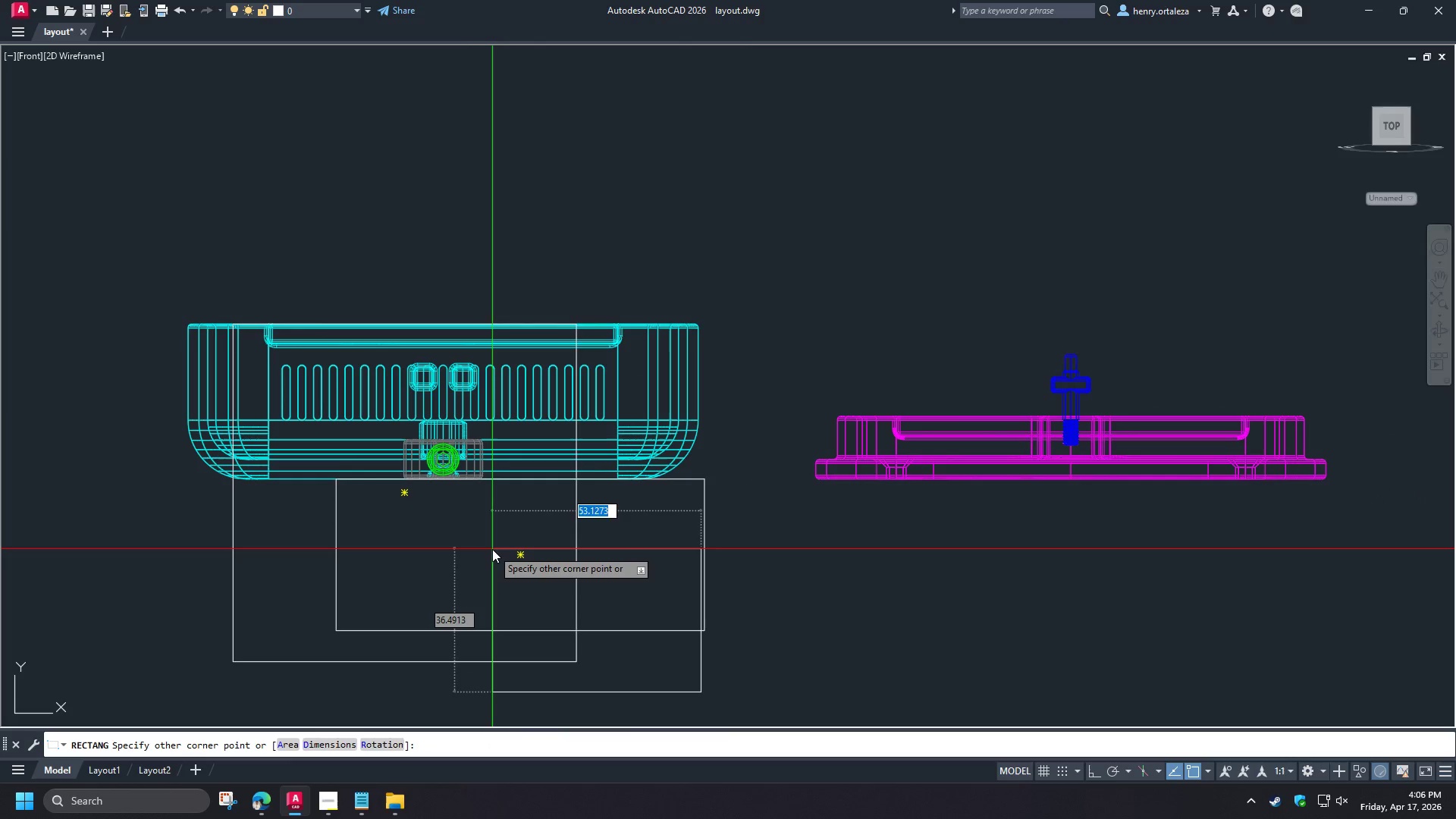 
type(en )
 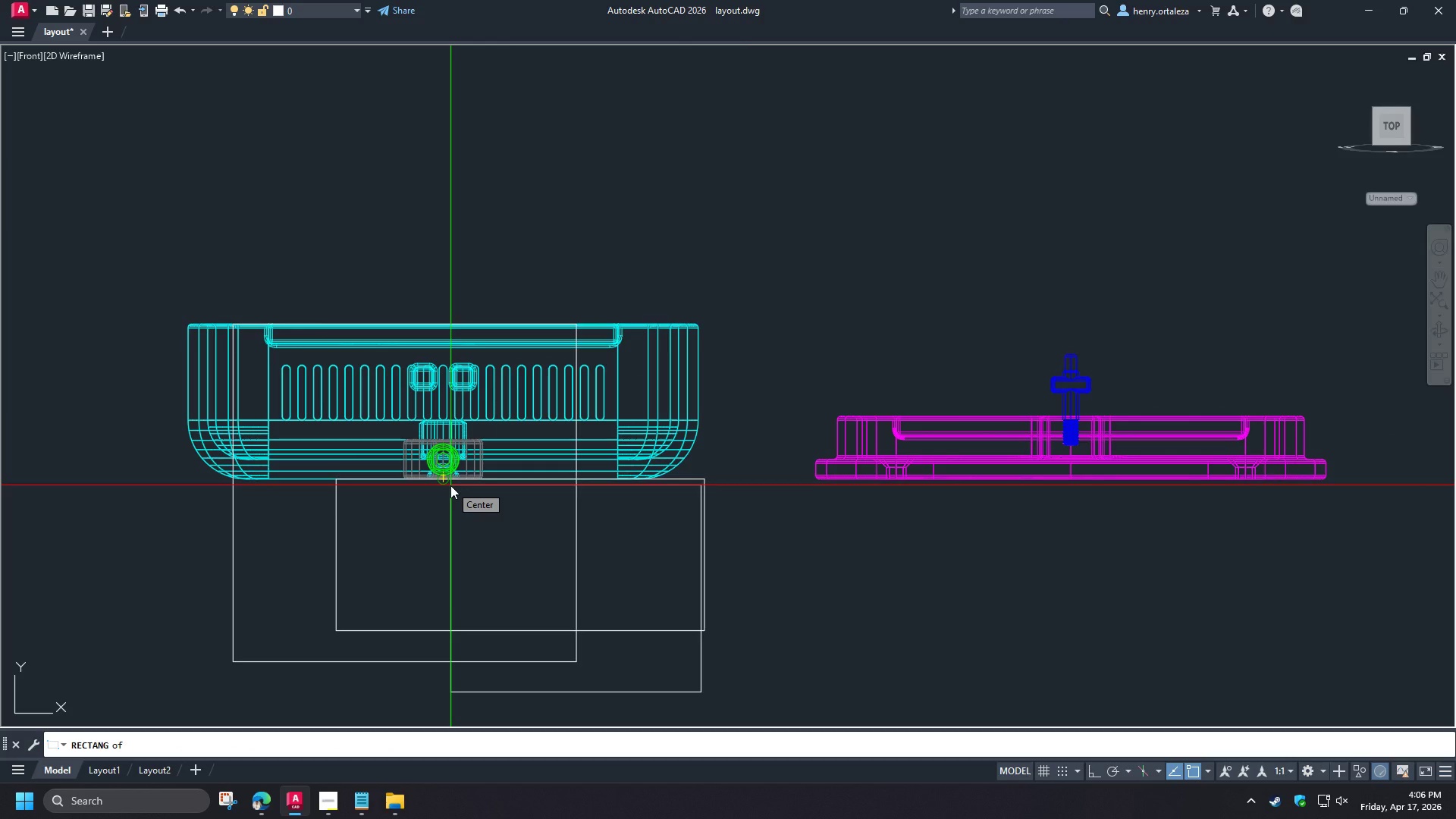 
left_click([450, 485])
 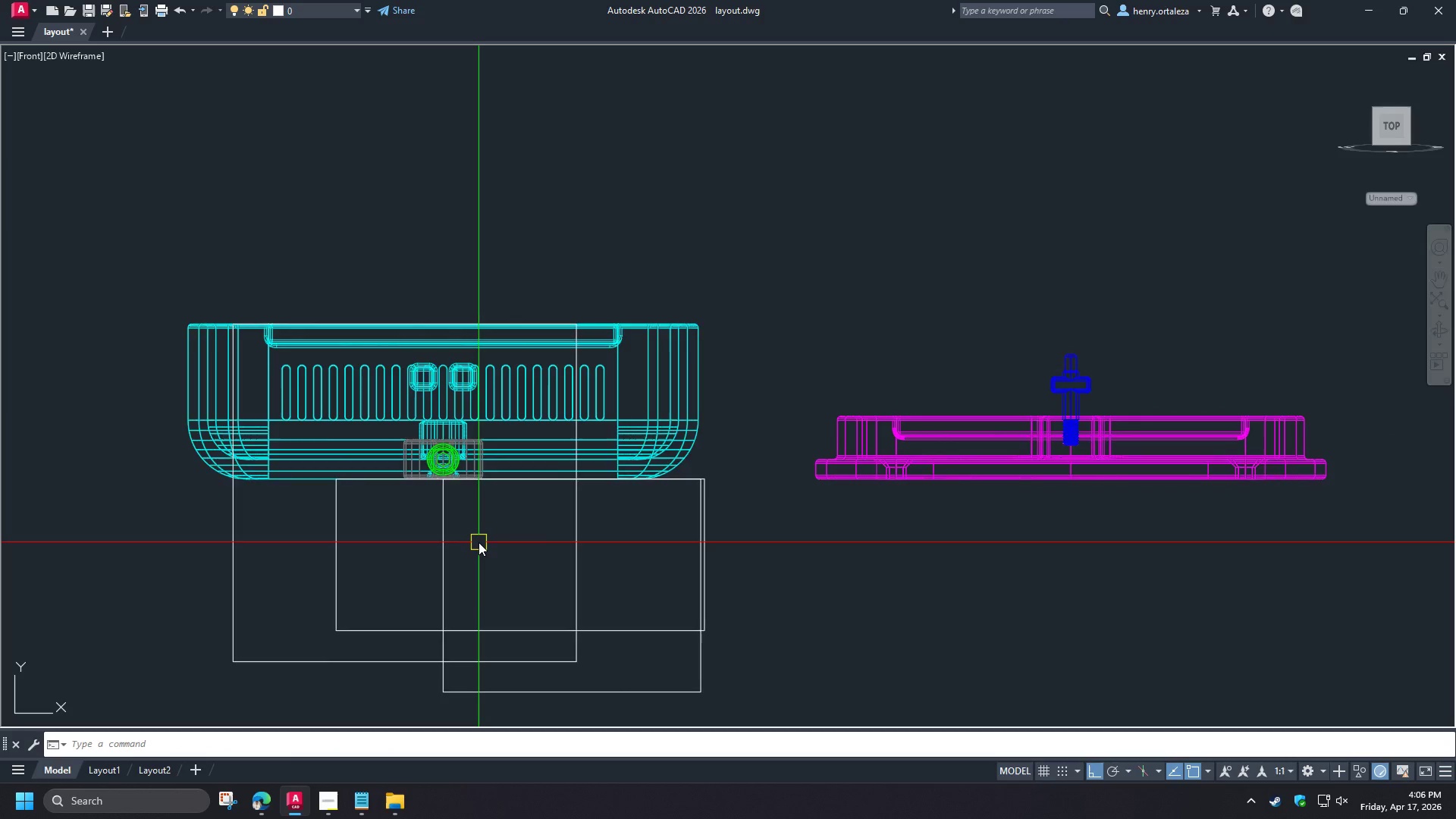 
scroll: coordinate [479, 542], scroll_direction: down, amount: 1.0
 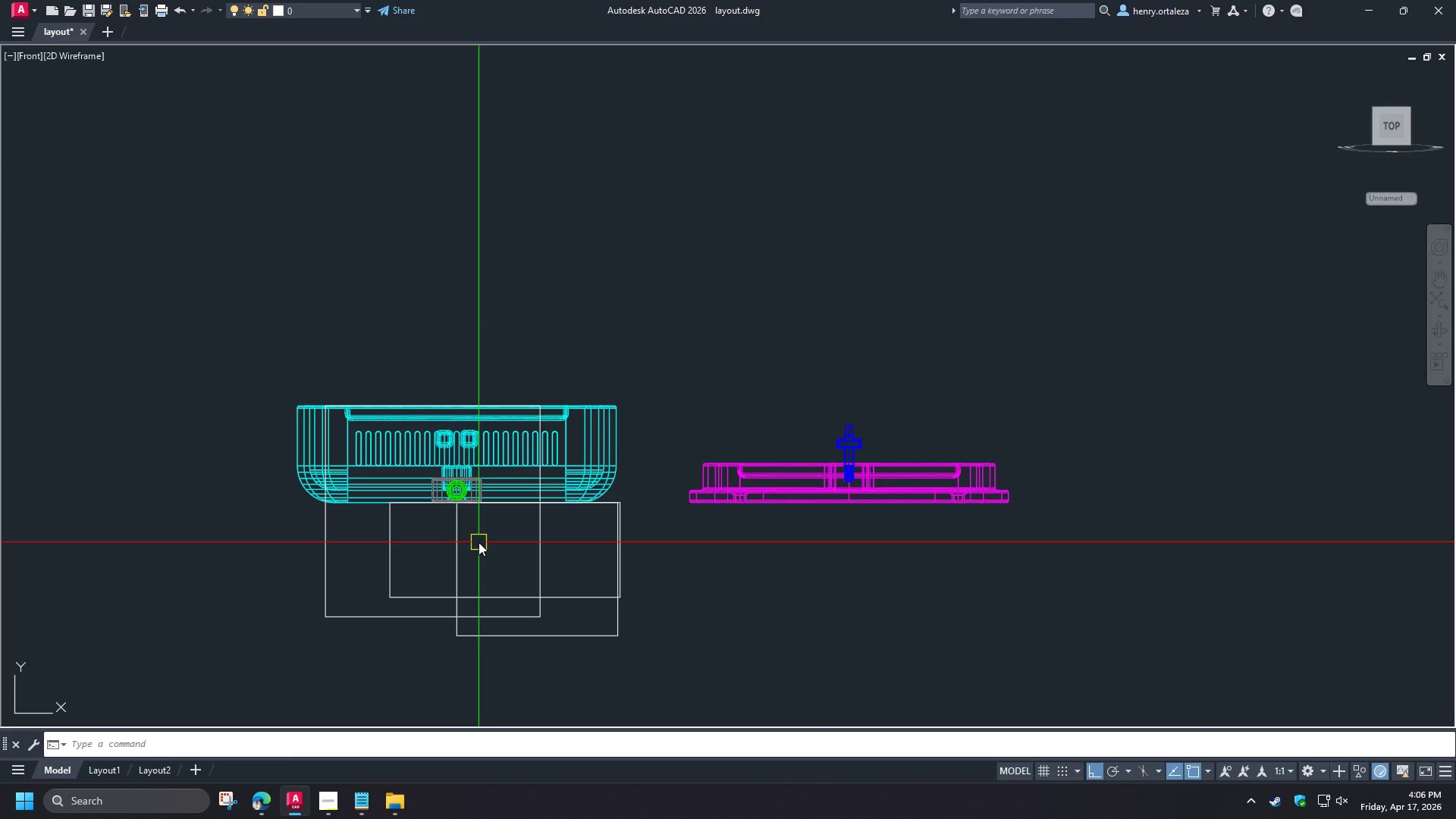 
scroll: coordinate [479, 542], scroll_direction: up, amount: 1.0
 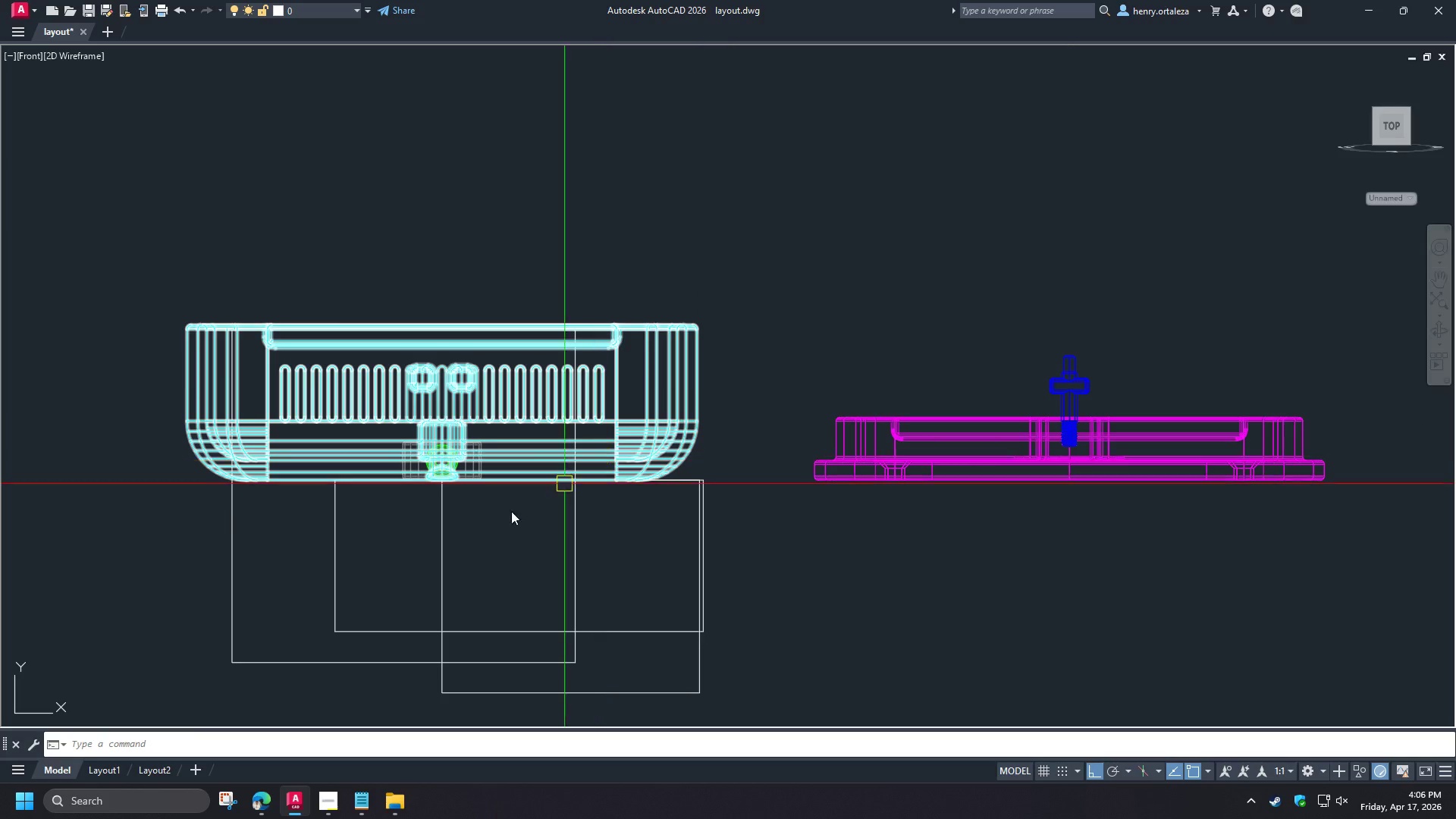 
wait(5.62)
 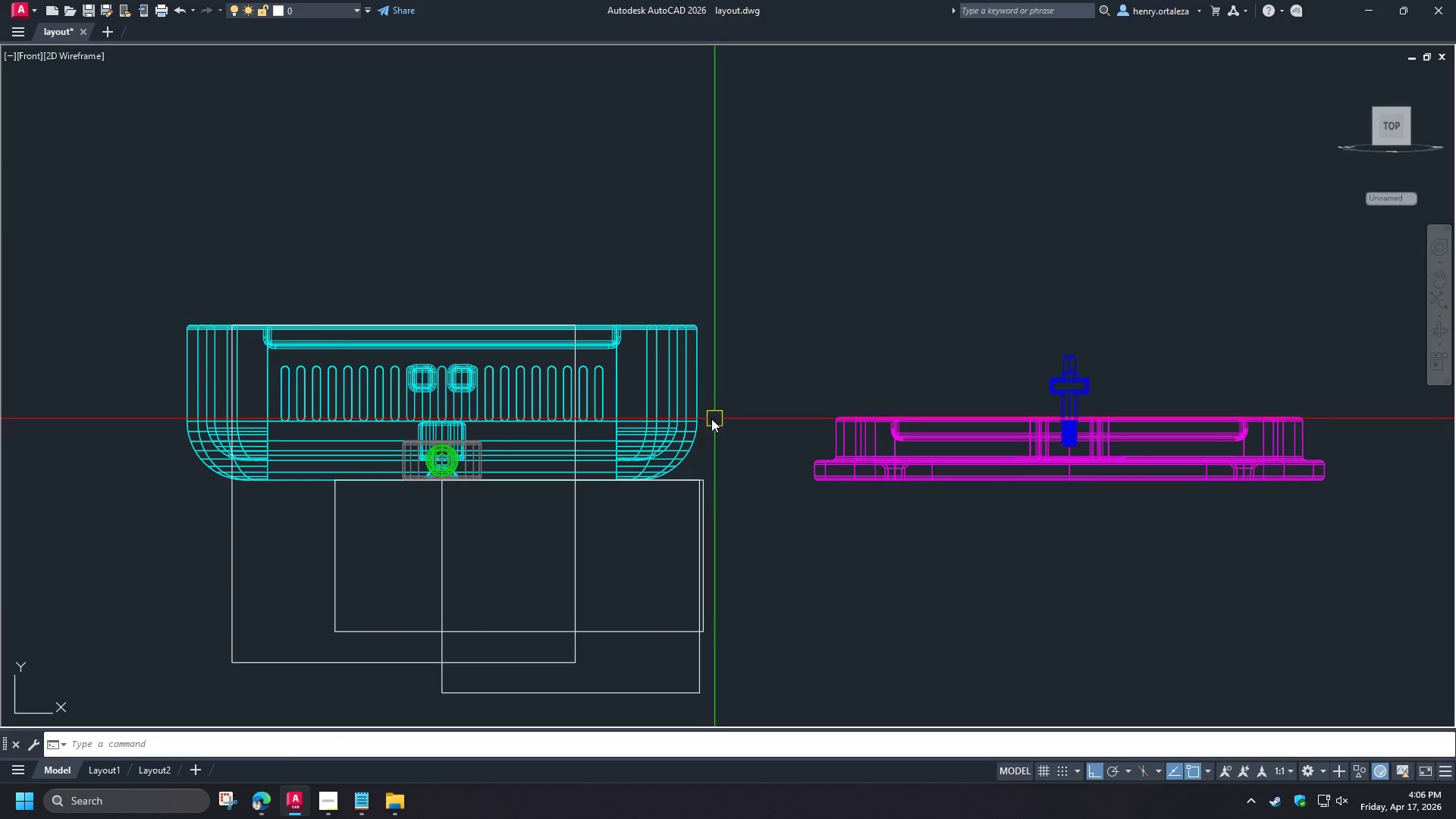 
double_click([107, 313])
 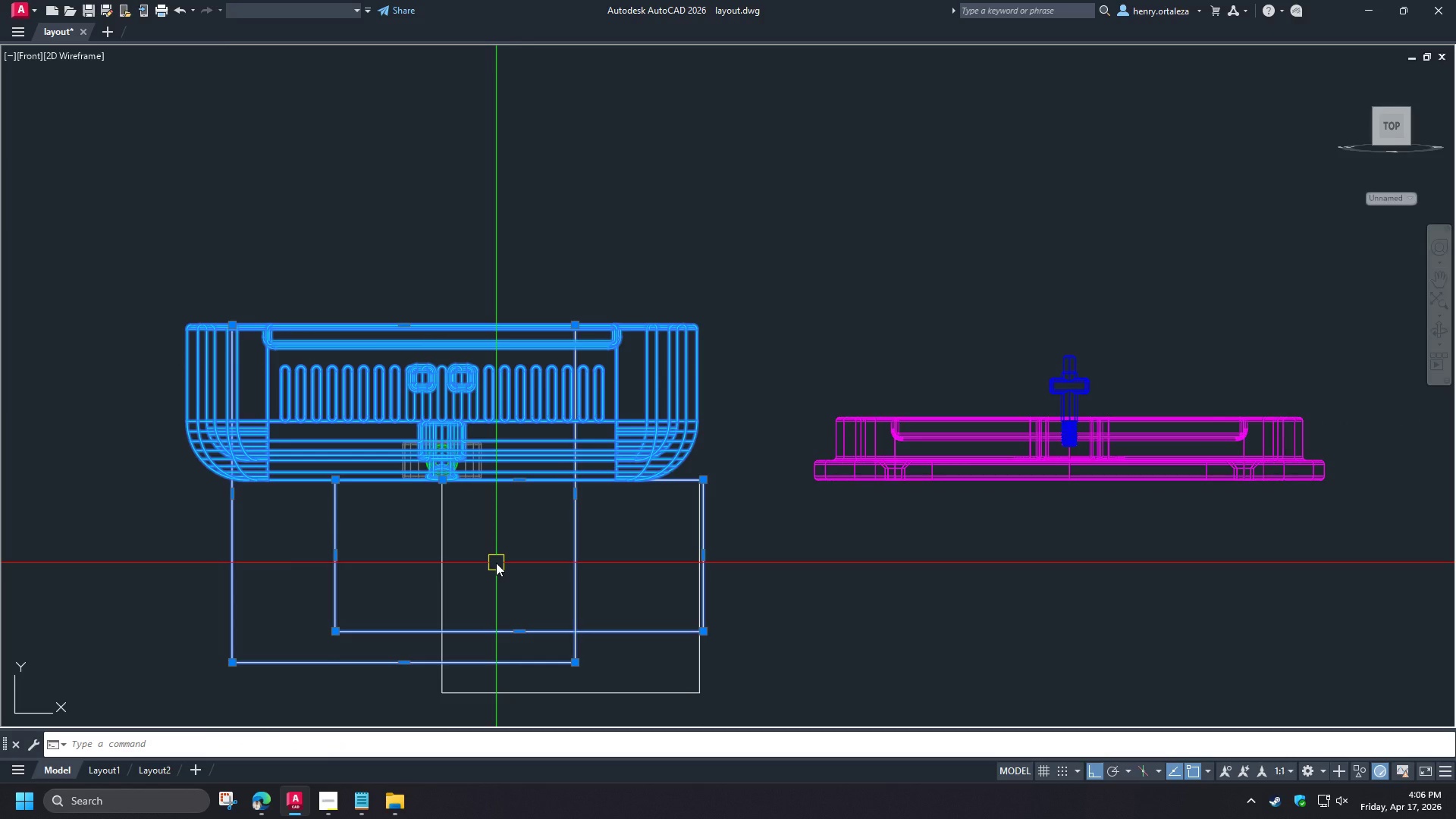 
key(R)
 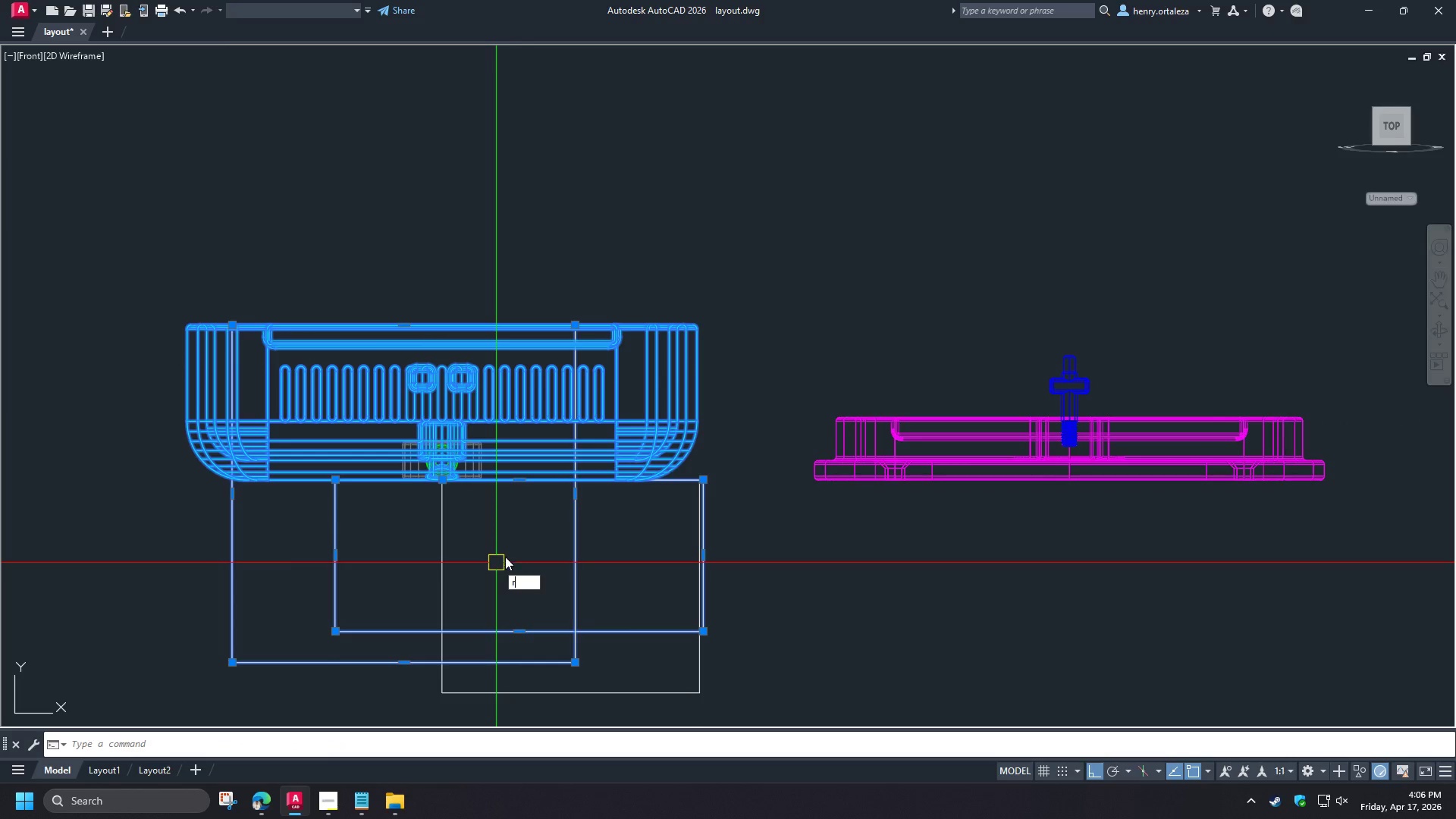 
type(o end )
 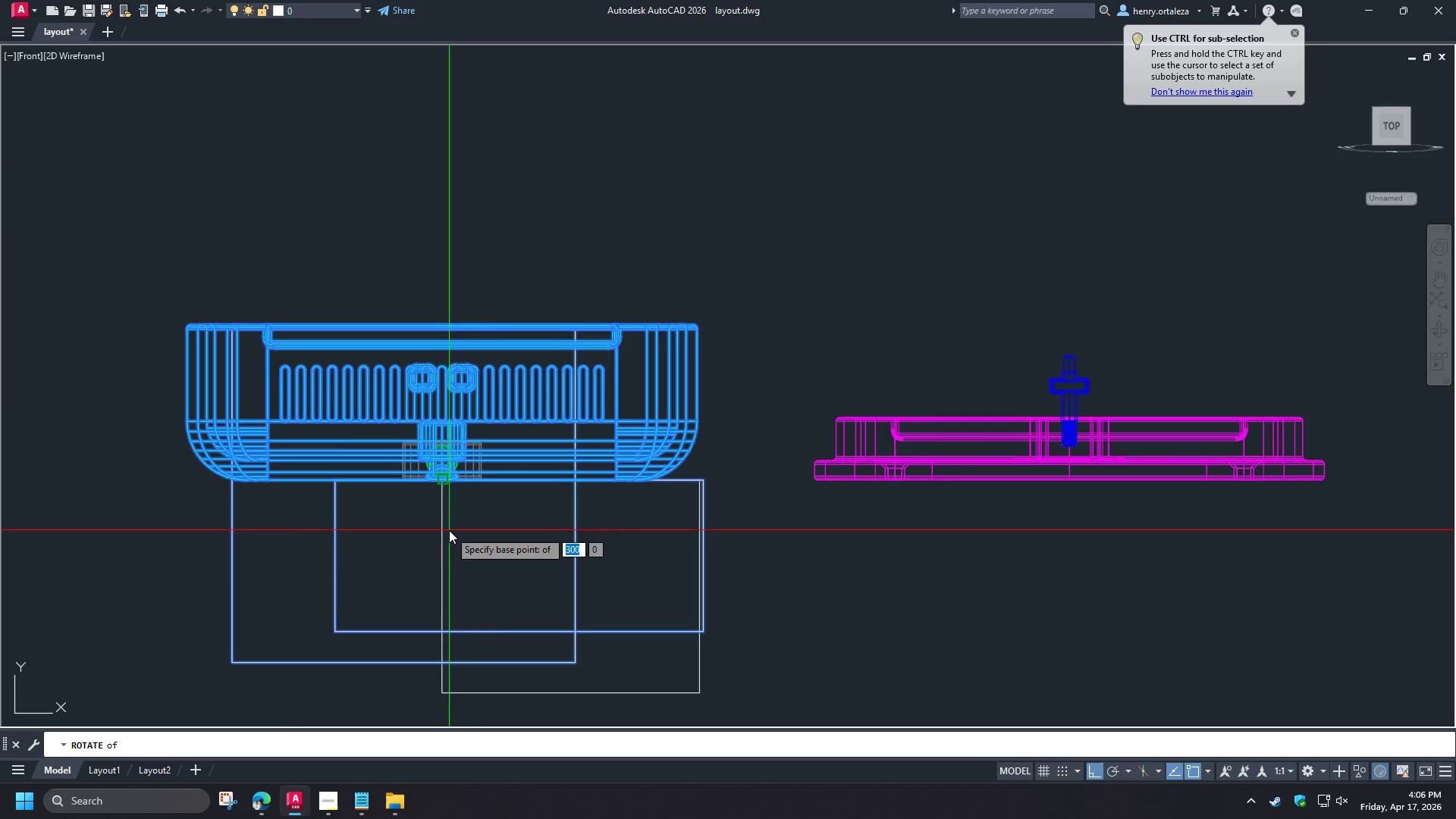 
left_click([449, 530])
 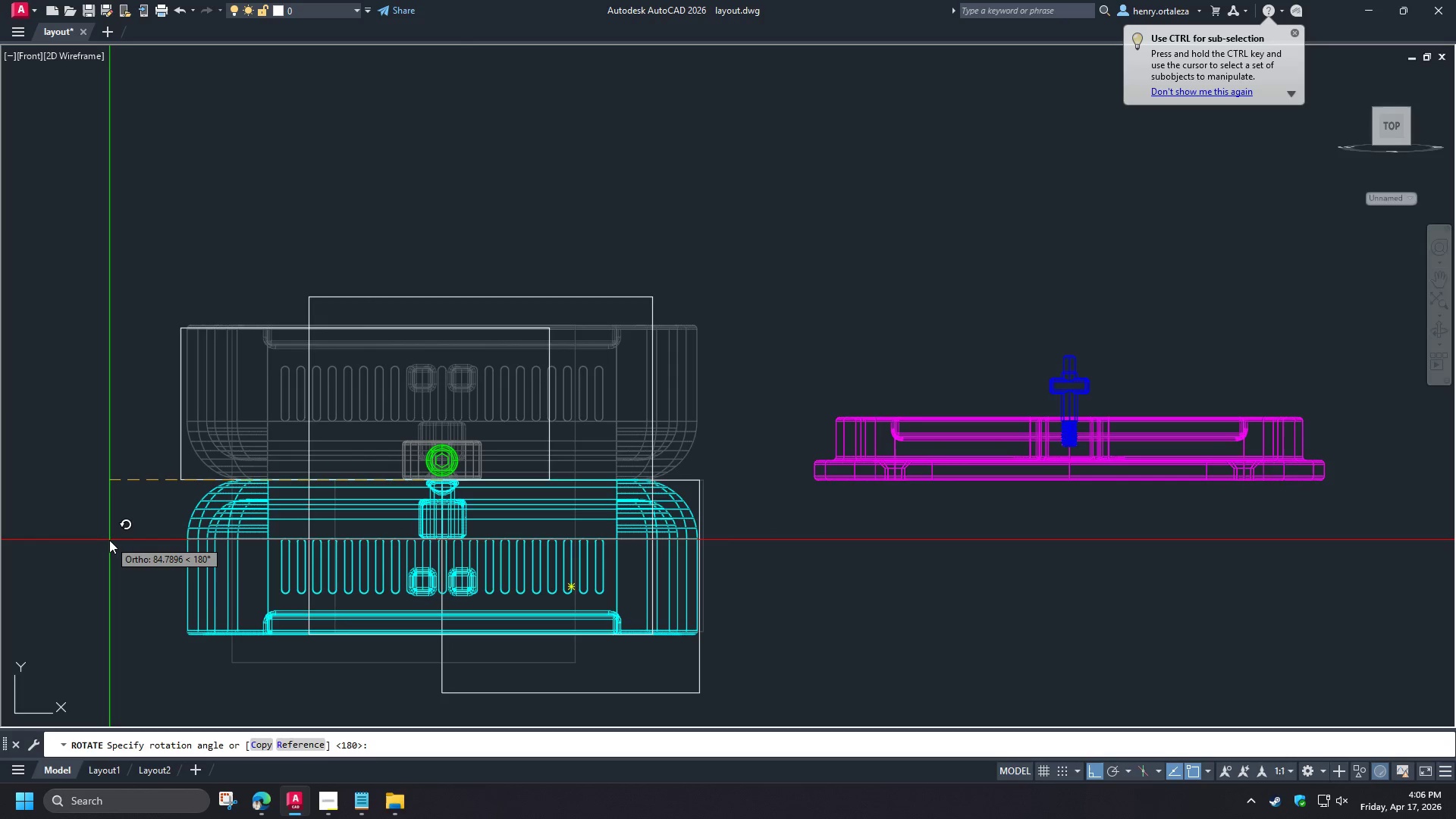 
left_click([109, 540])
 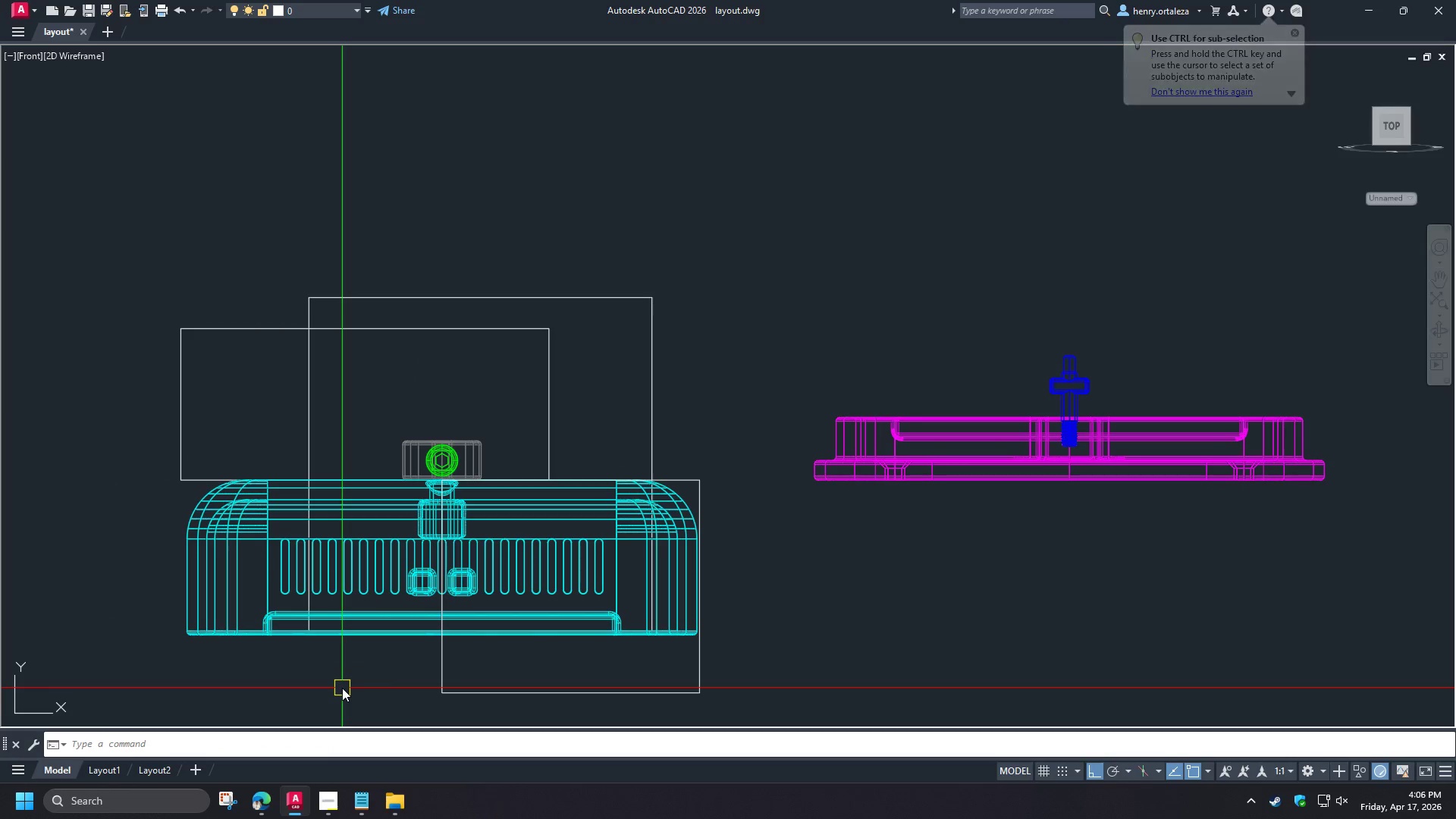 
left_click_drag(start_coordinate=[366, 381], to_coordinate=[359, 371])
 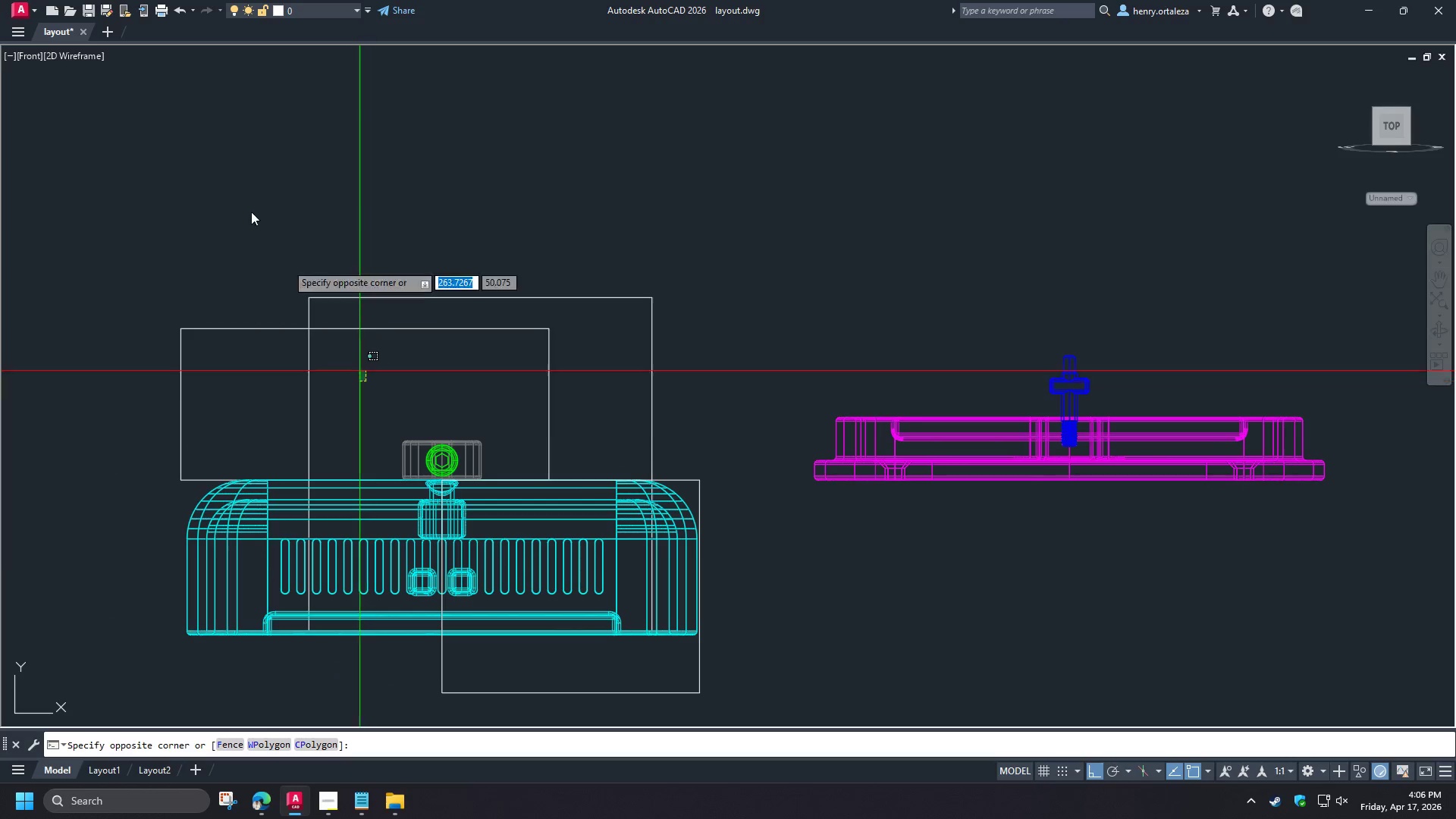 
double_click([223, 171])
 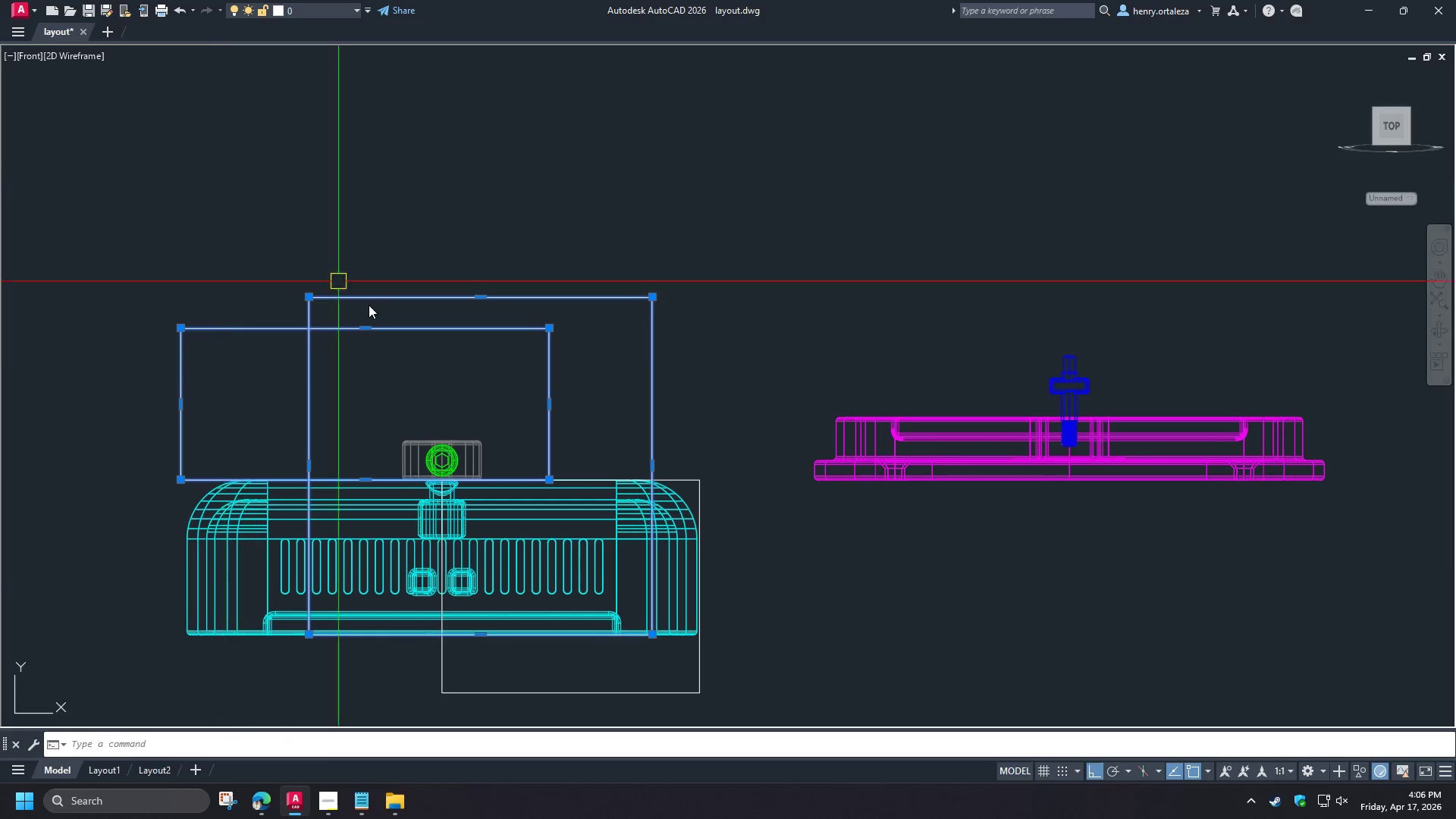 
scroll: coordinate [371, 307], scroll_direction: down, amount: 1.0
 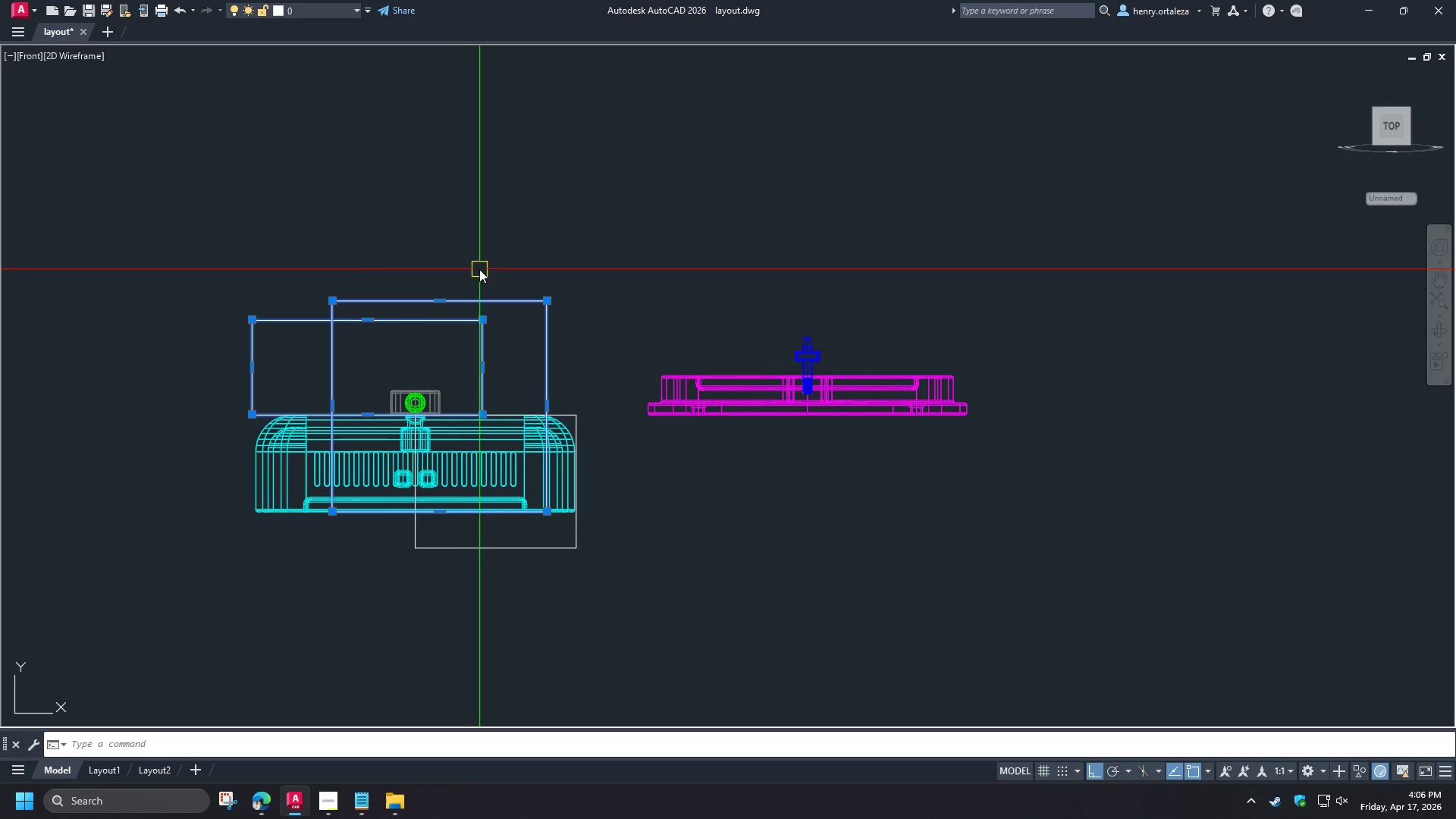 
key(M)
 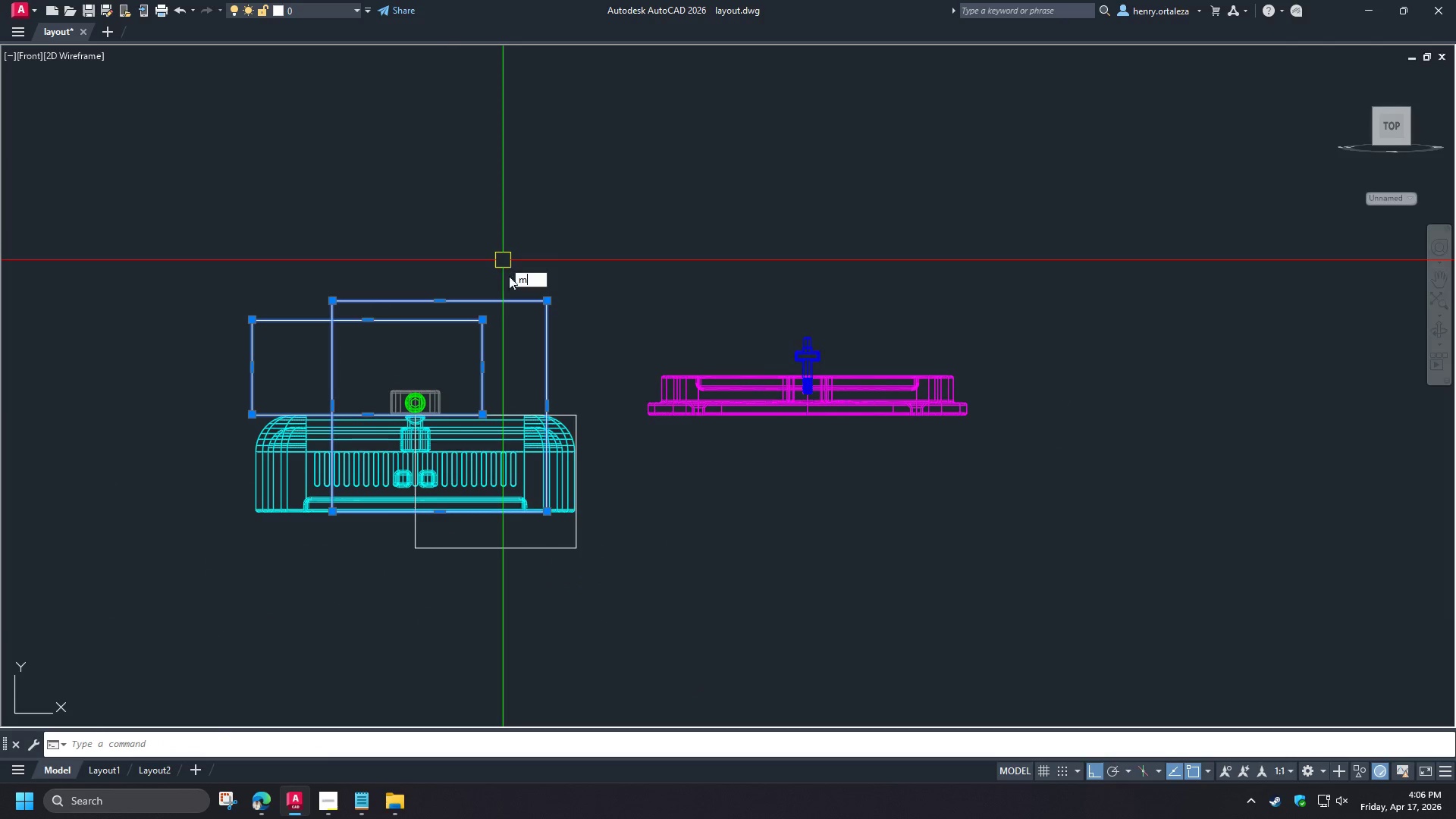 
key(Space)
 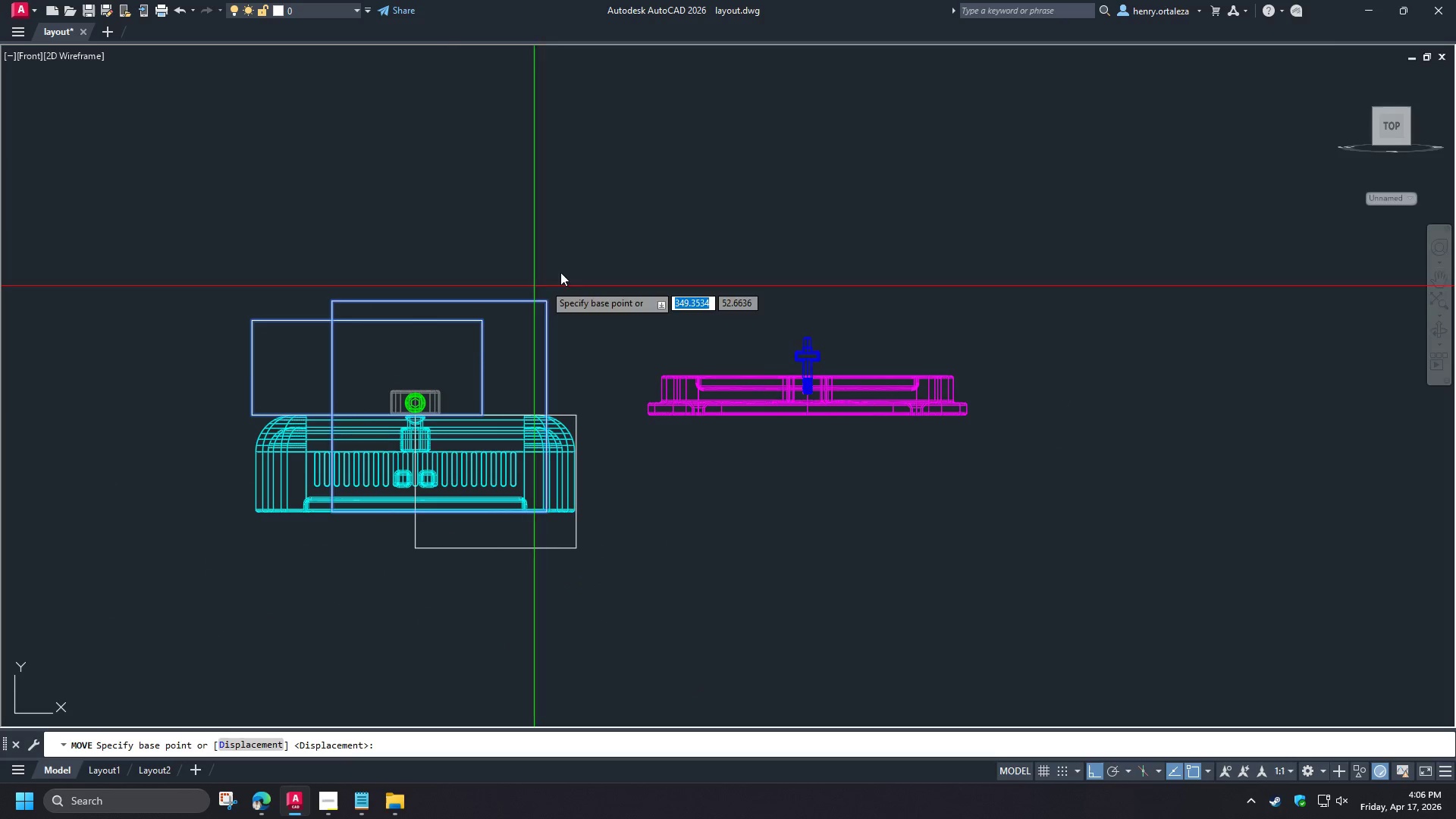 
left_click_drag(start_coordinate=[572, 249], to_coordinate=[566, 221])
 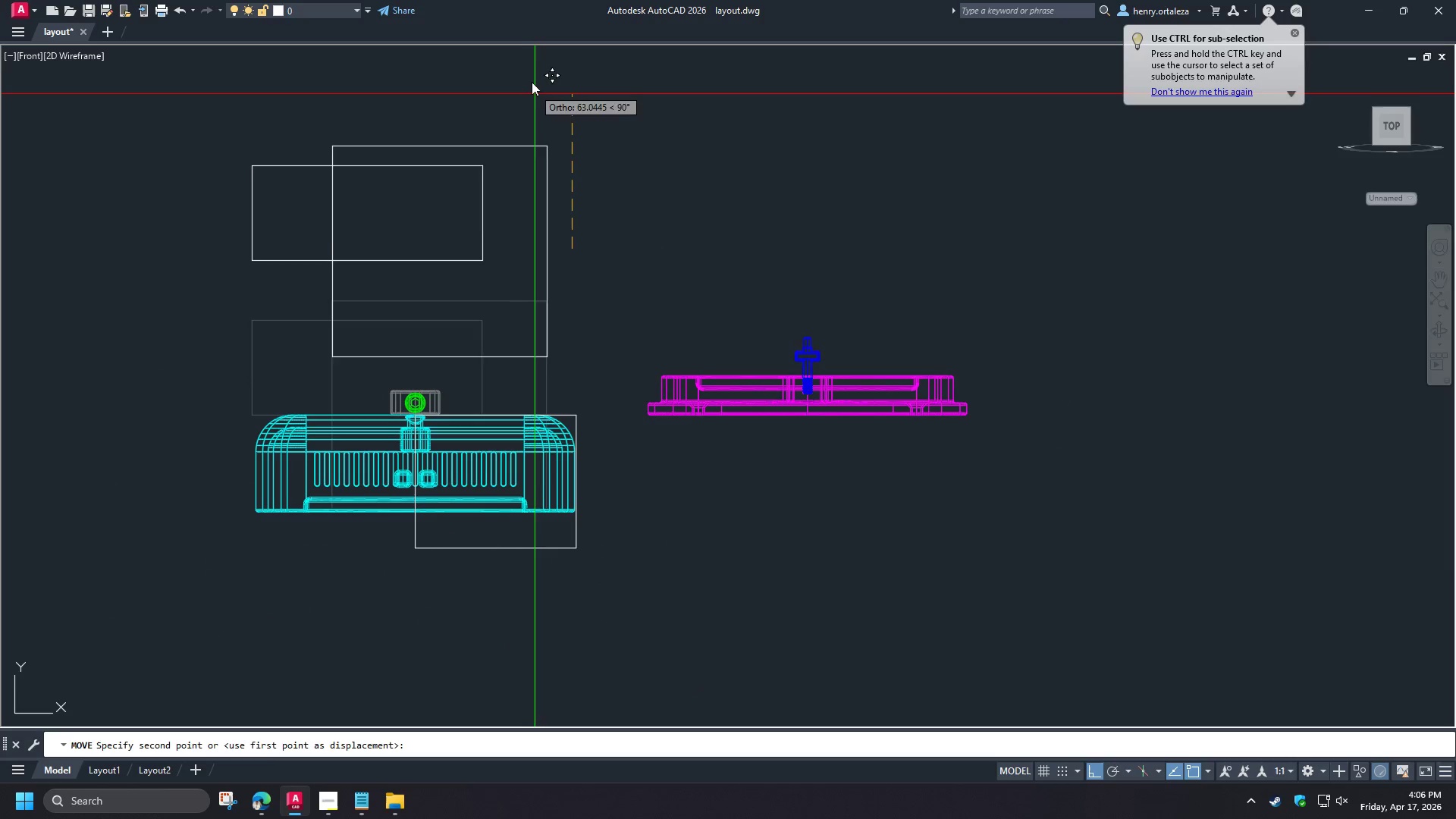 
left_click([530, 75])
 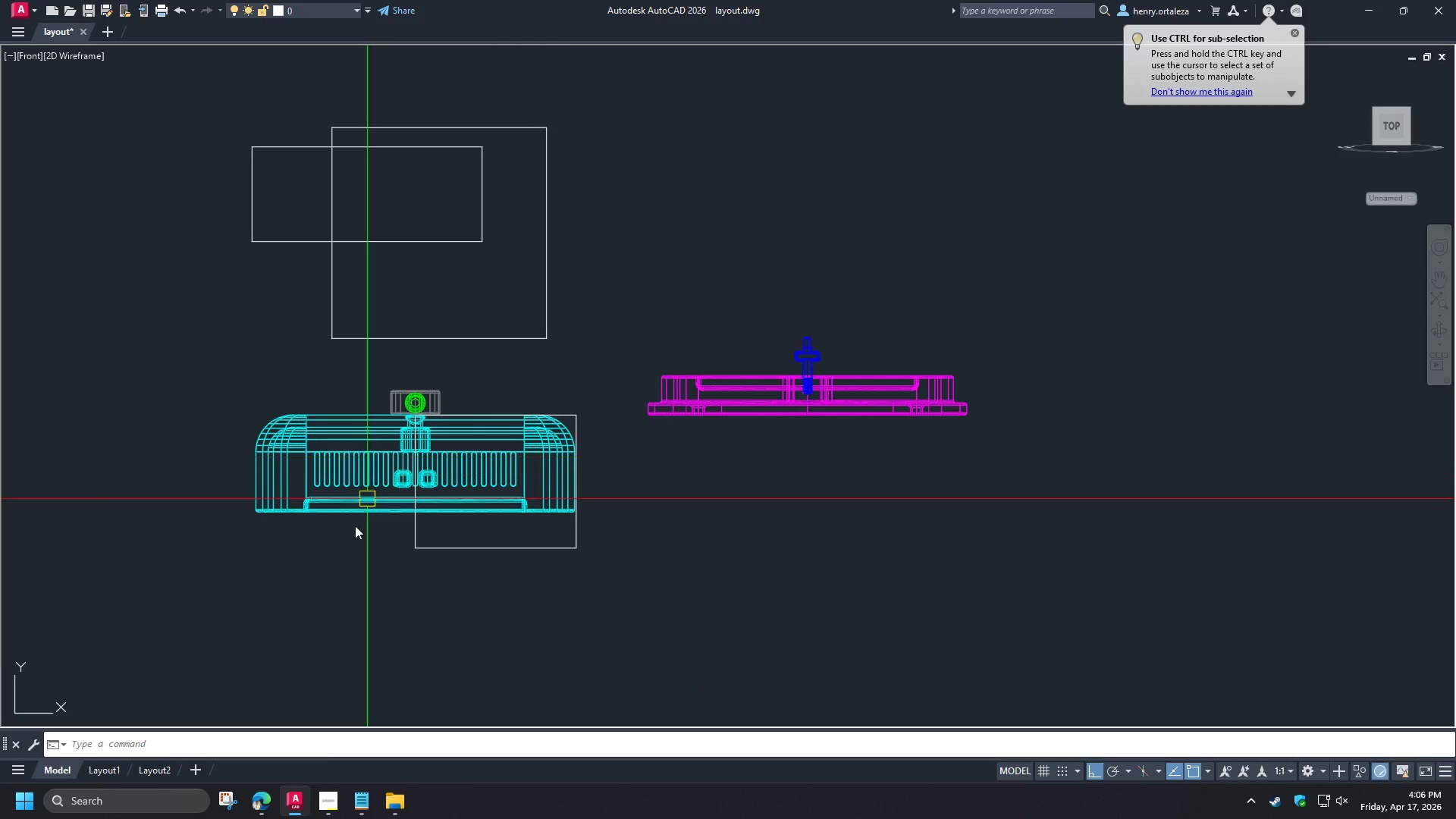 
left_click_drag(start_coordinate=[350, 573], to_coordinate=[347, 563])
 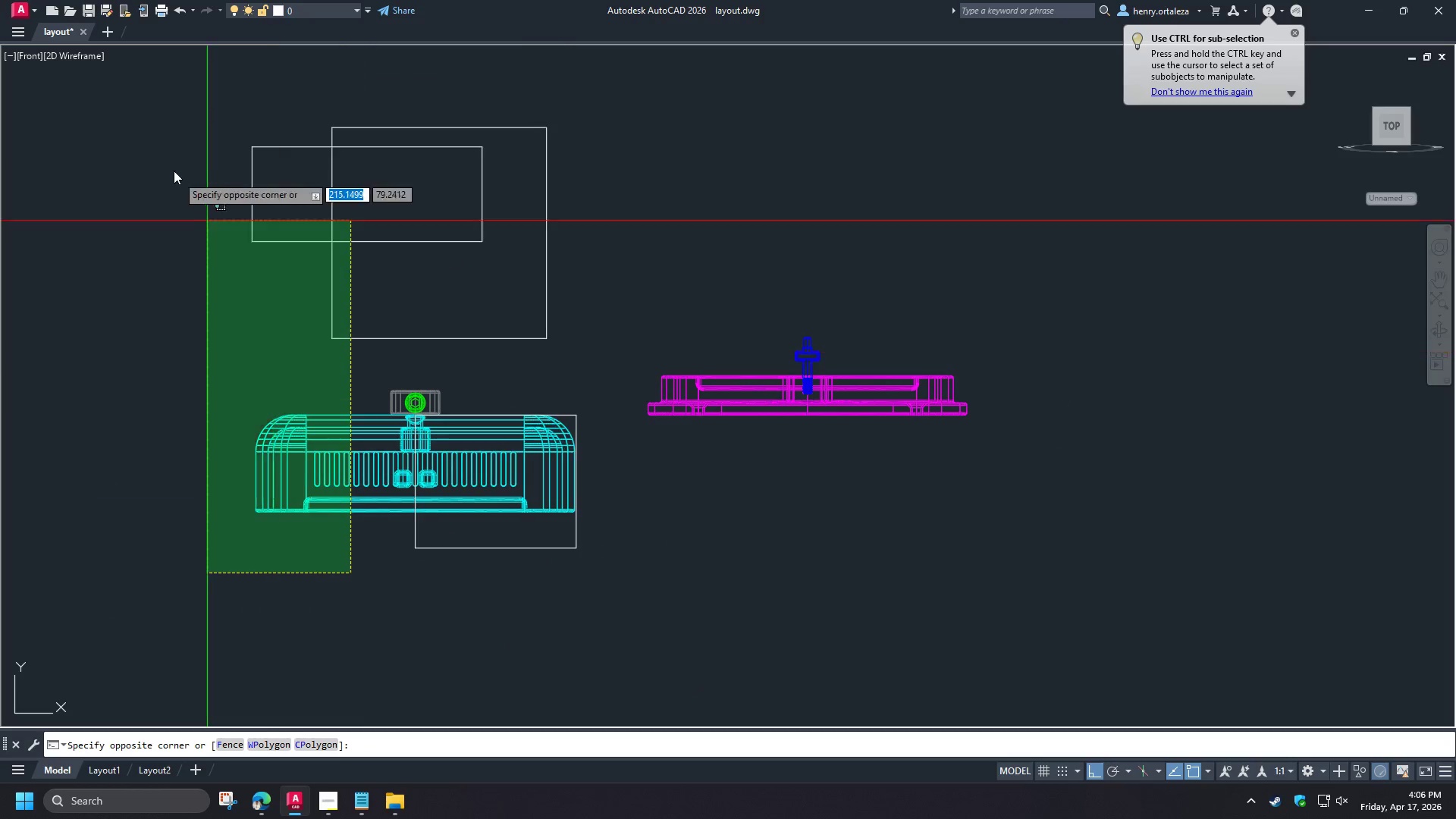 
double_click([160, 150])
 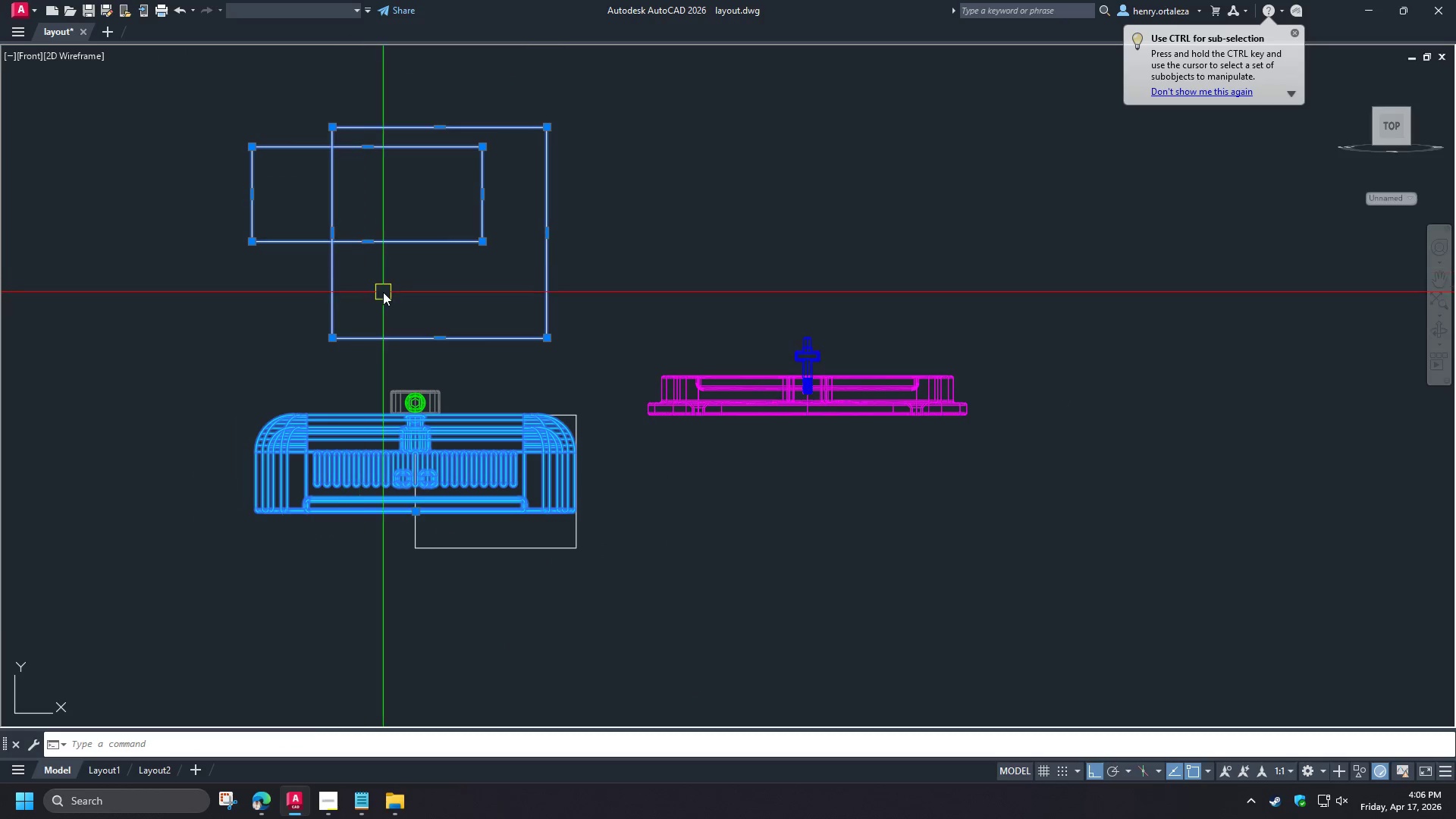 
key(M)
 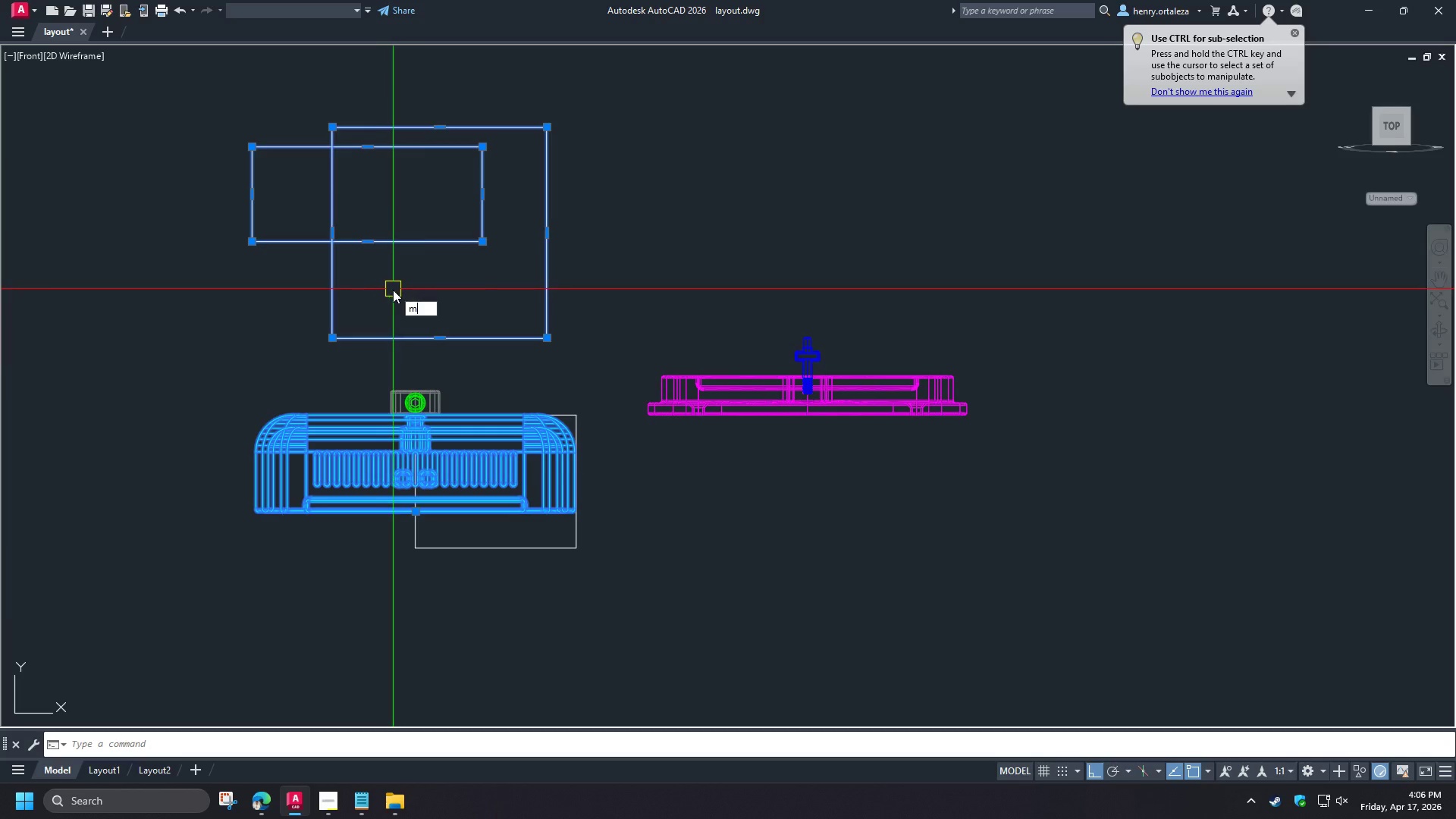 
key(Space)
 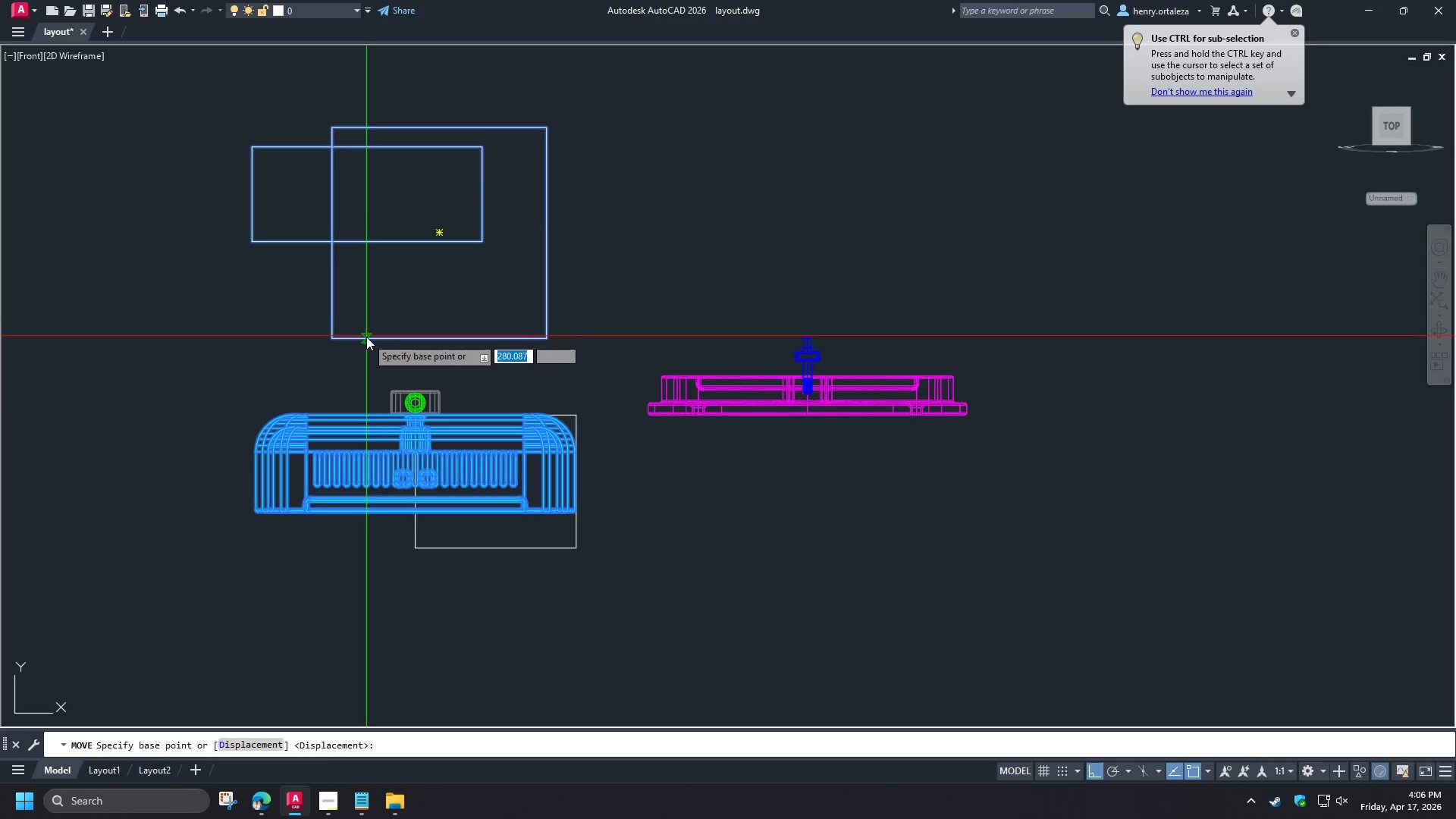 
left_click([365, 338])
 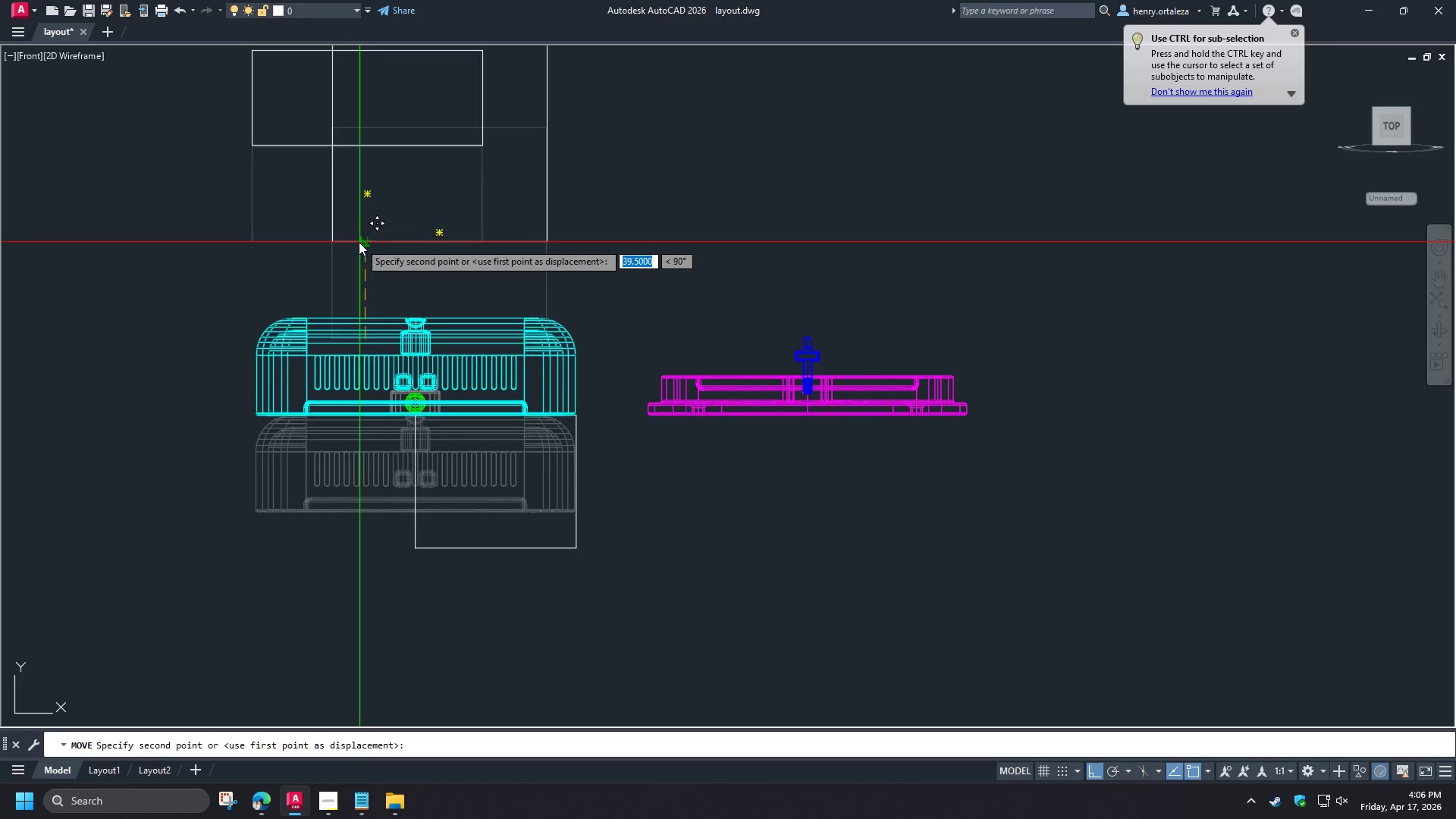 
left_click([358, 242])
 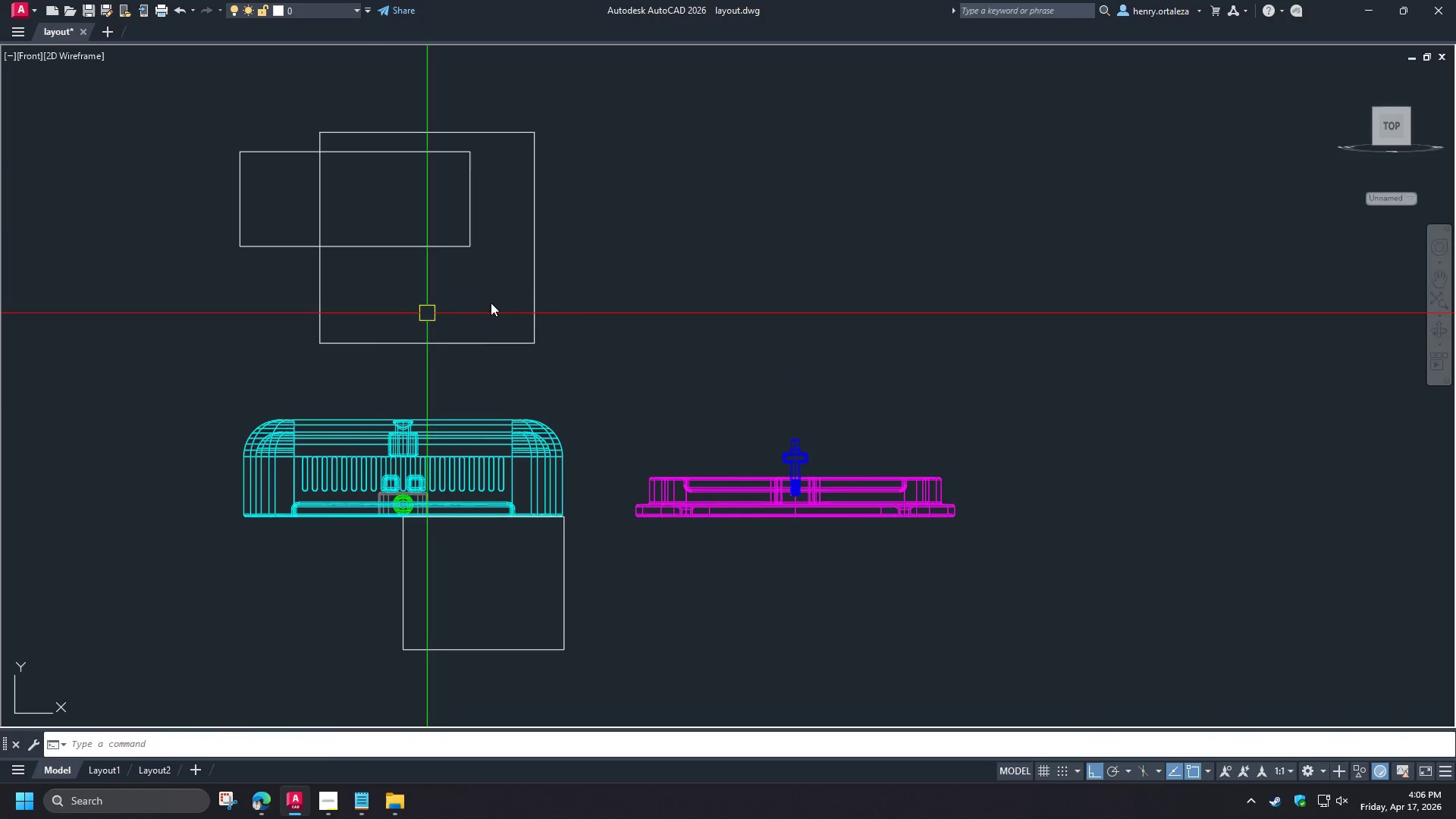 
left_click_drag(start_coordinate=[595, 310], to_coordinate=[563, 288])
 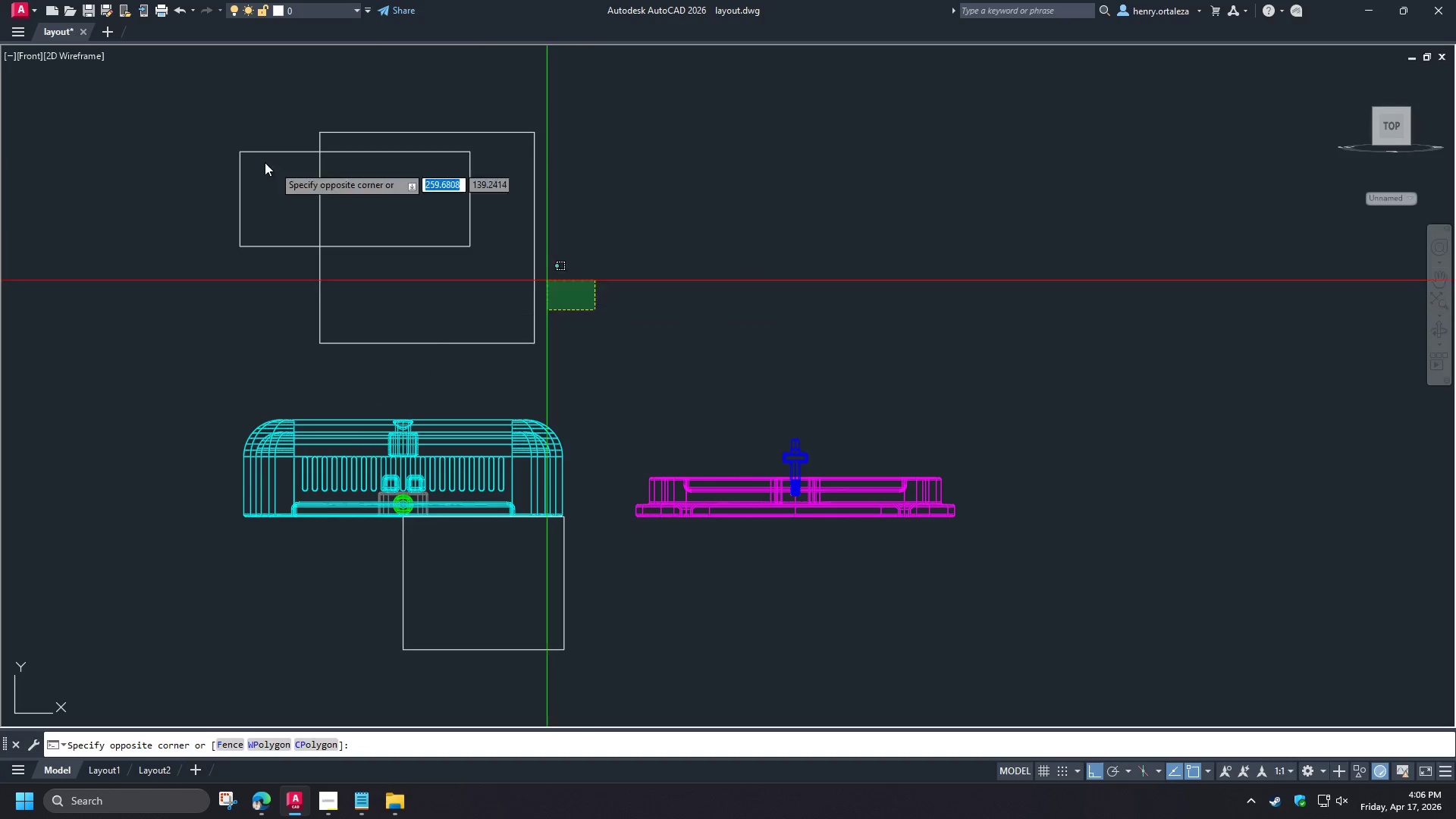 
type(e e re )
 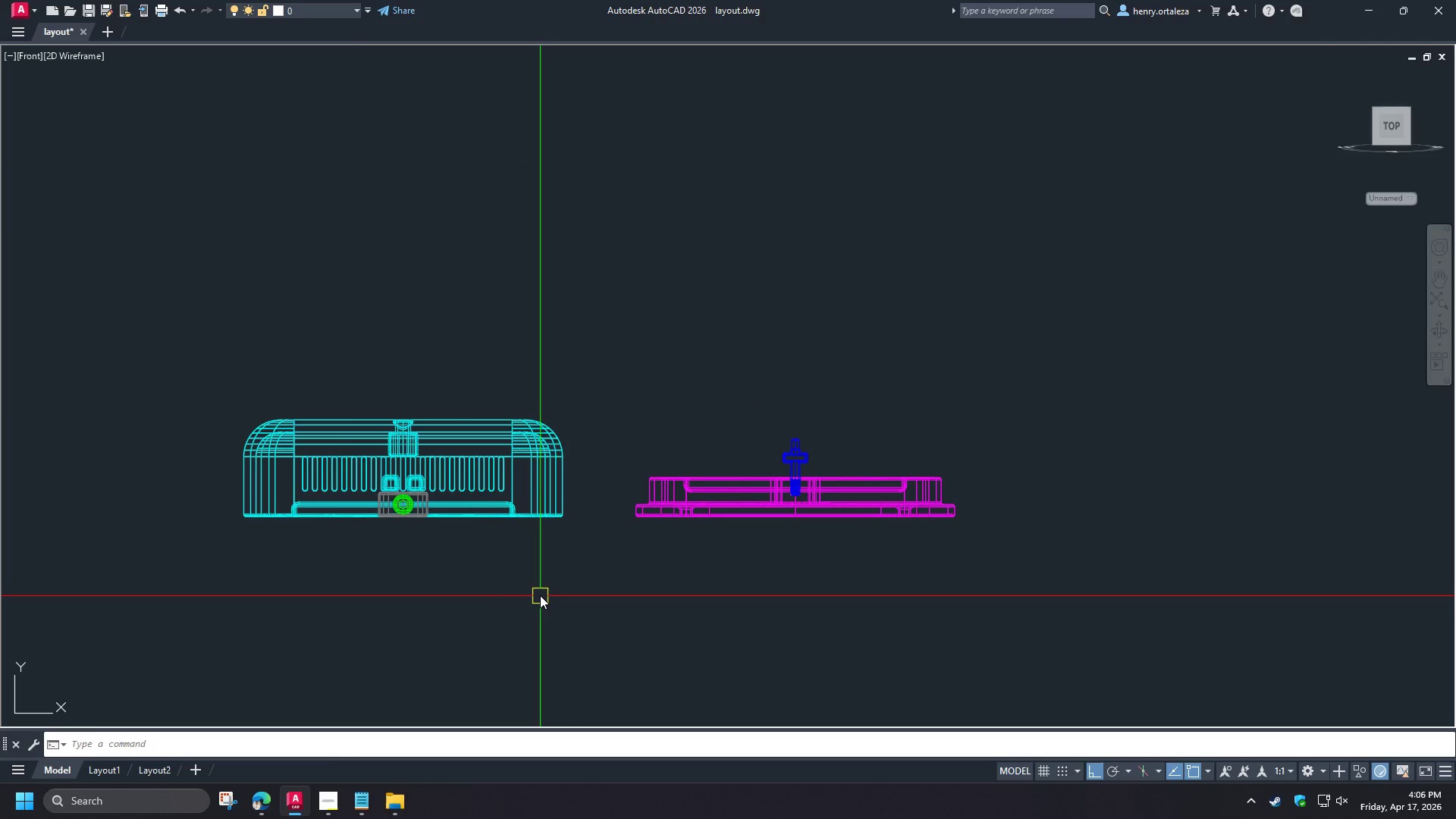 
left_click_drag(start_coordinate=[463, 612], to_coordinate=[437, 612])
 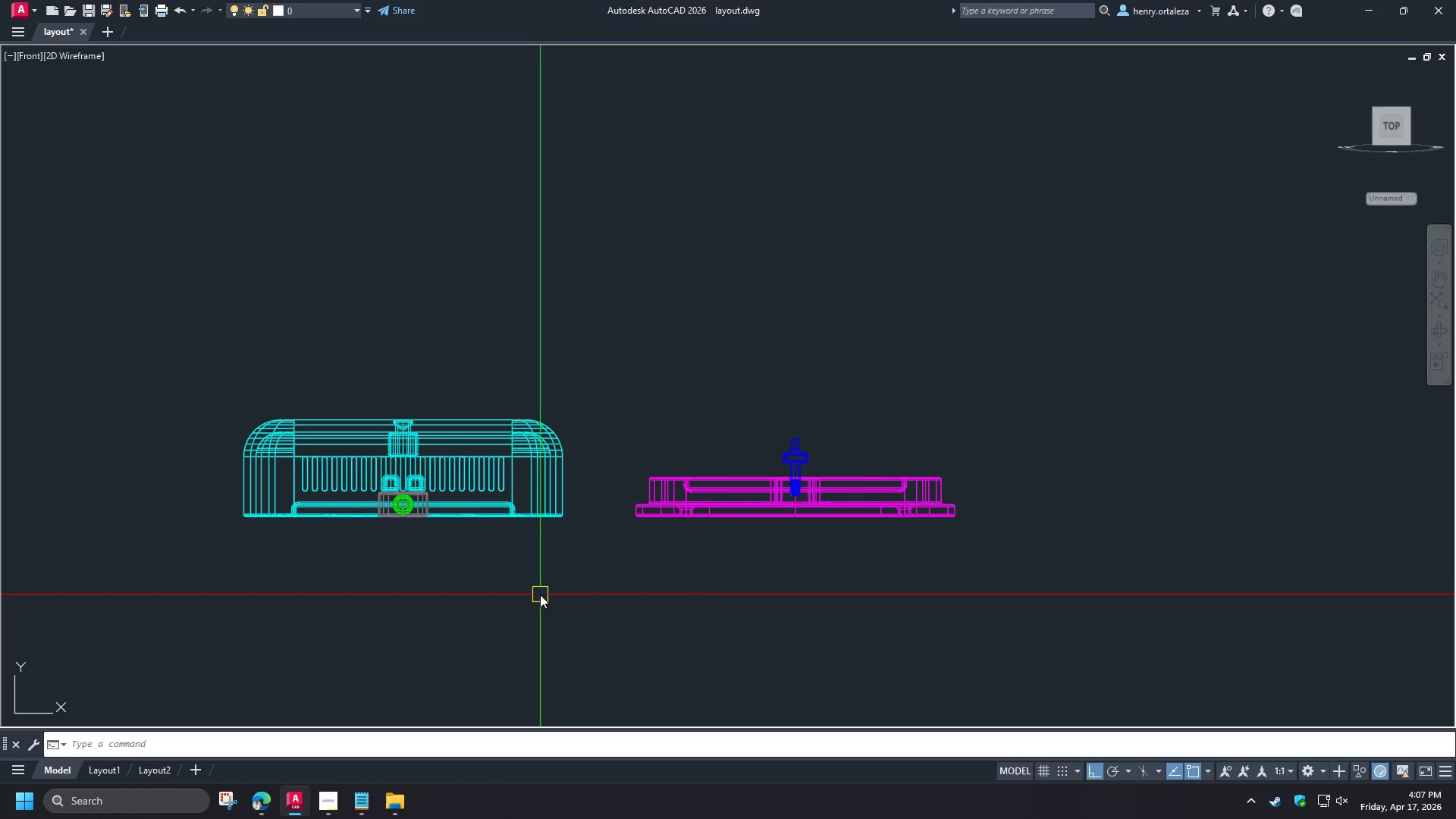 
wait(21.55)
 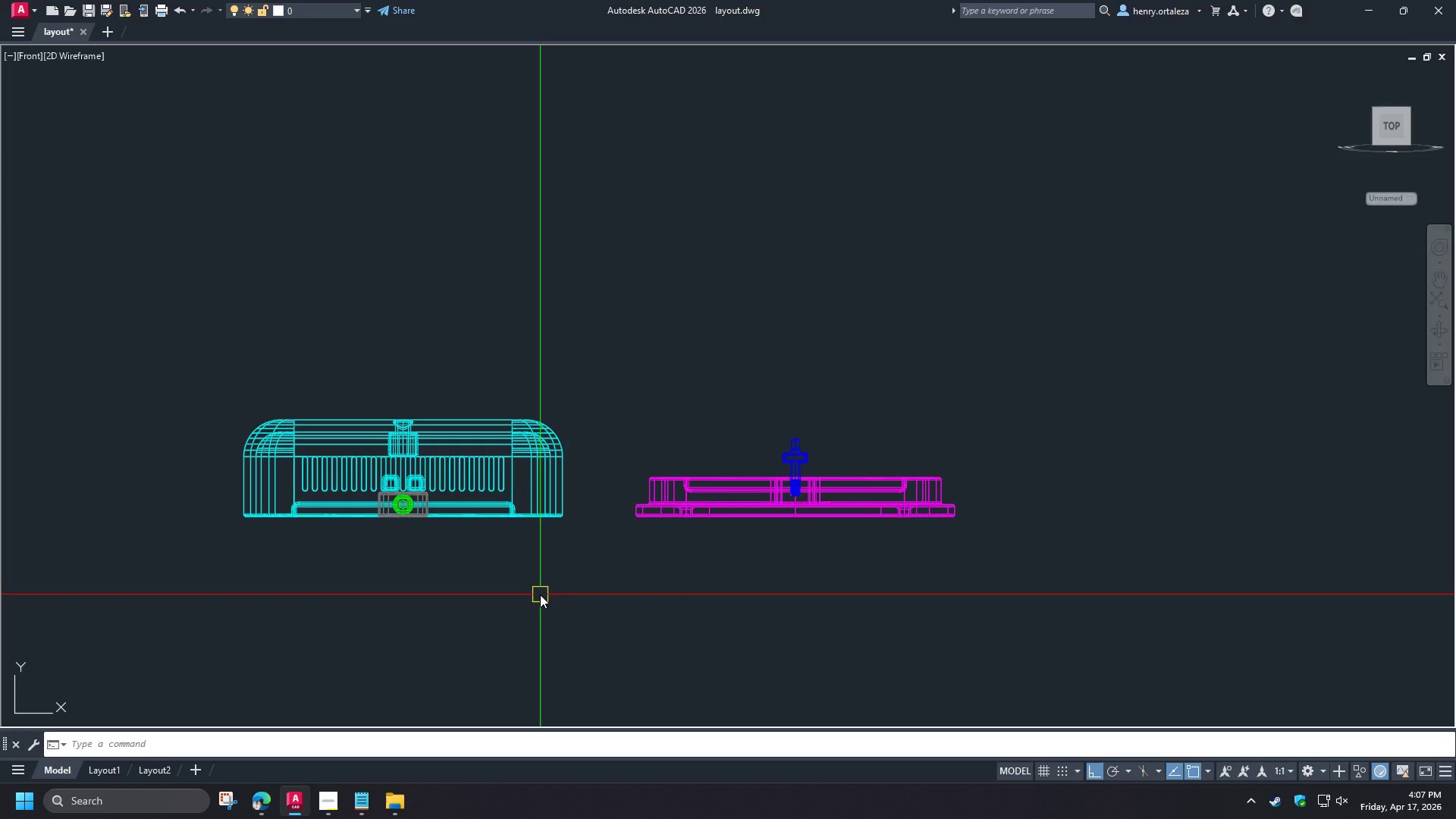 
type(-v t re )
 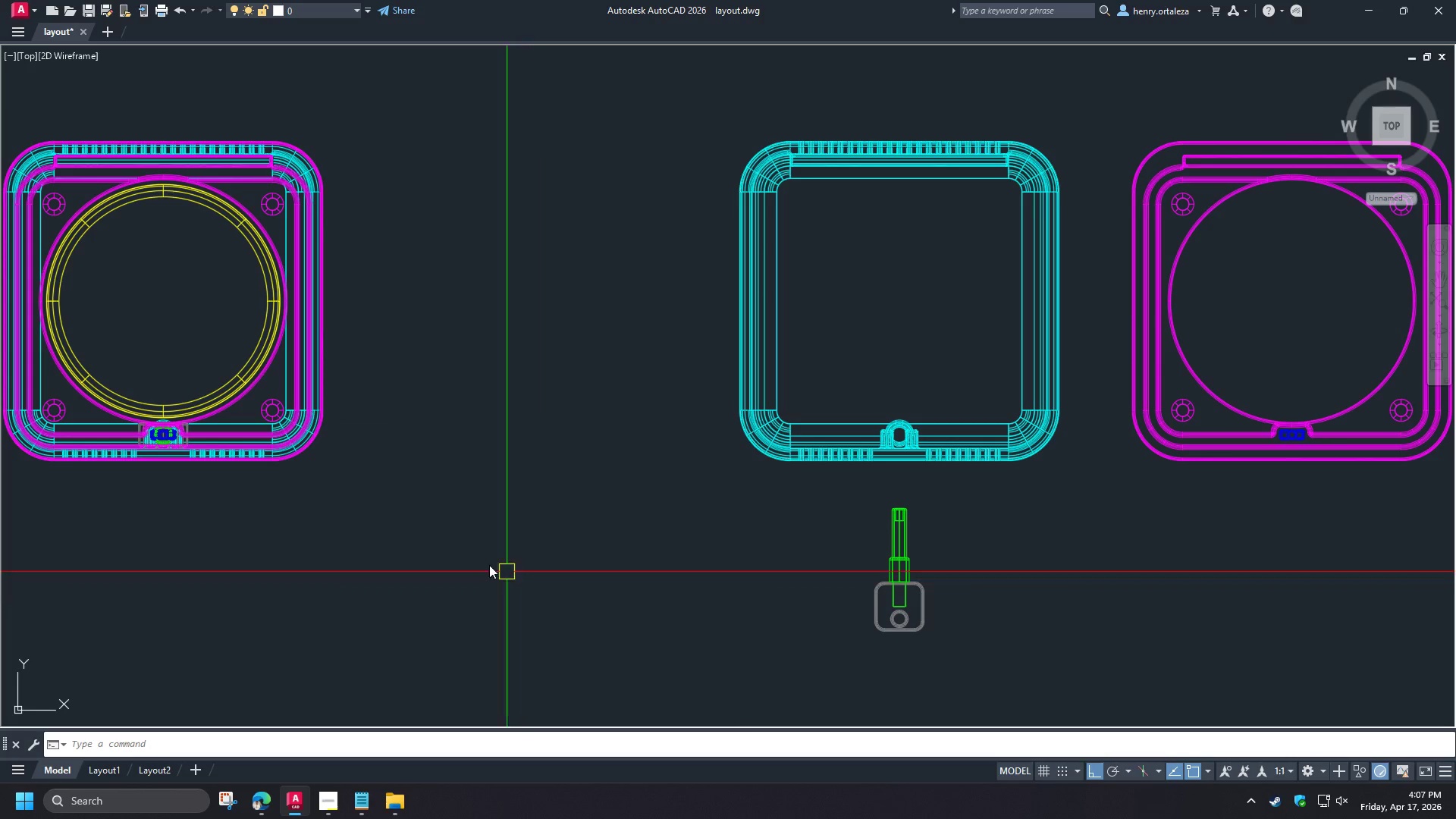 
scroll: coordinate [459, 557], scroll_direction: down, amount: 2.0
 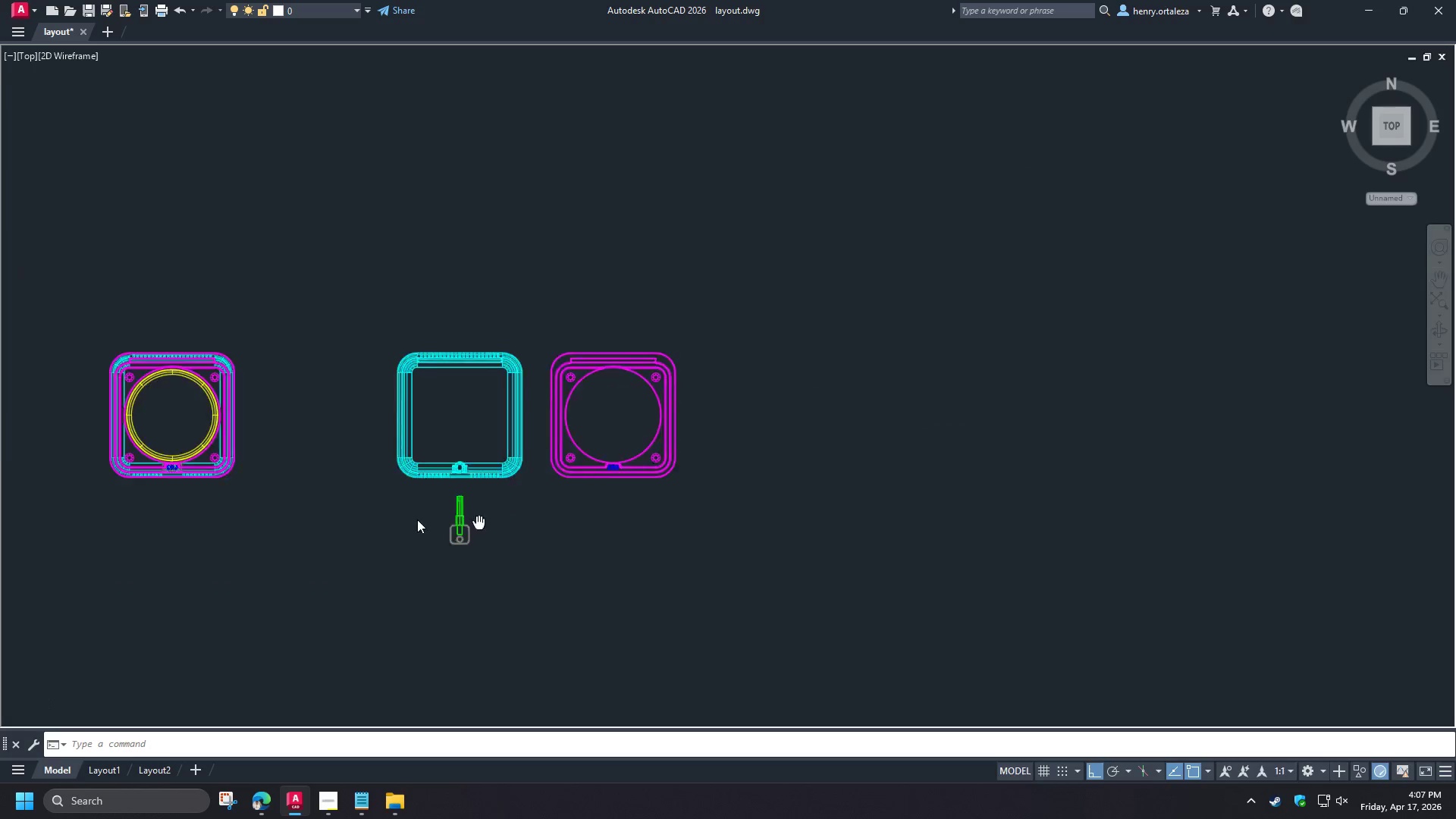 
scroll: coordinate [409, 514], scroll_direction: up, amount: 2.0
 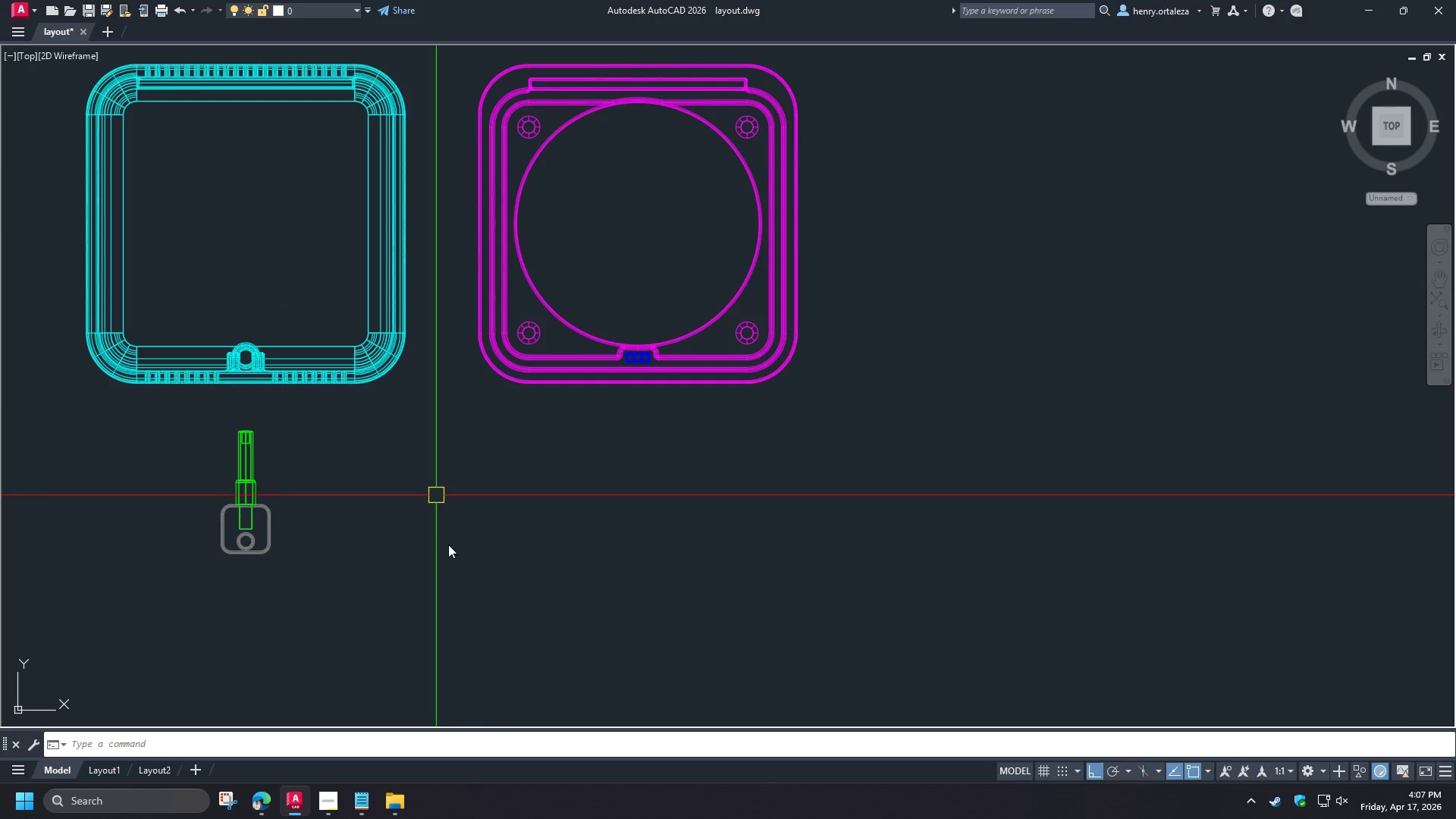 
scroll: coordinate [601, 543], scroll_direction: down, amount: 2.0
 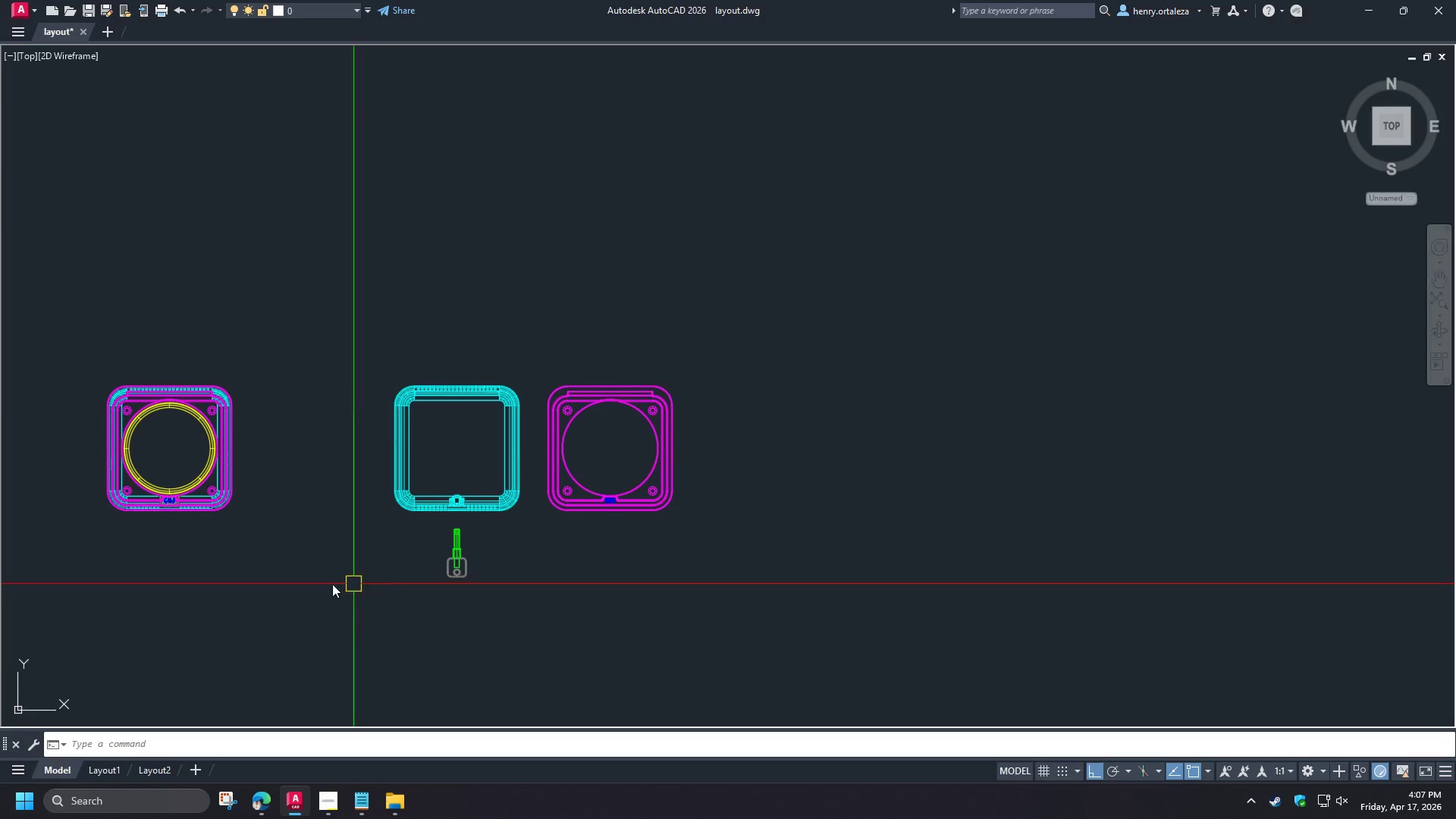 
left_click_drag(start_coordinate=[314, 583], to_coordinate=[303, 572])
 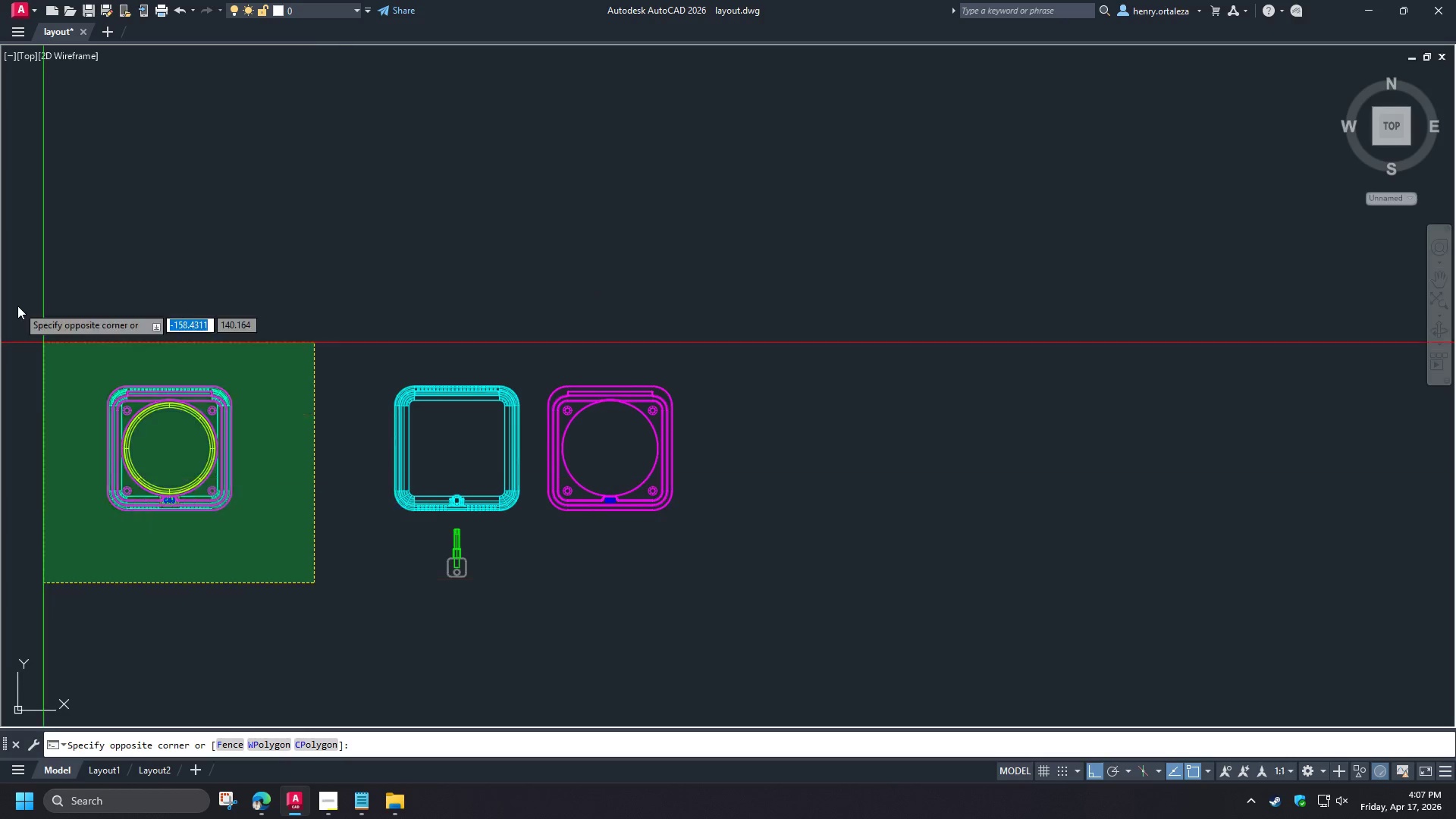 
double_click([17, 306])
 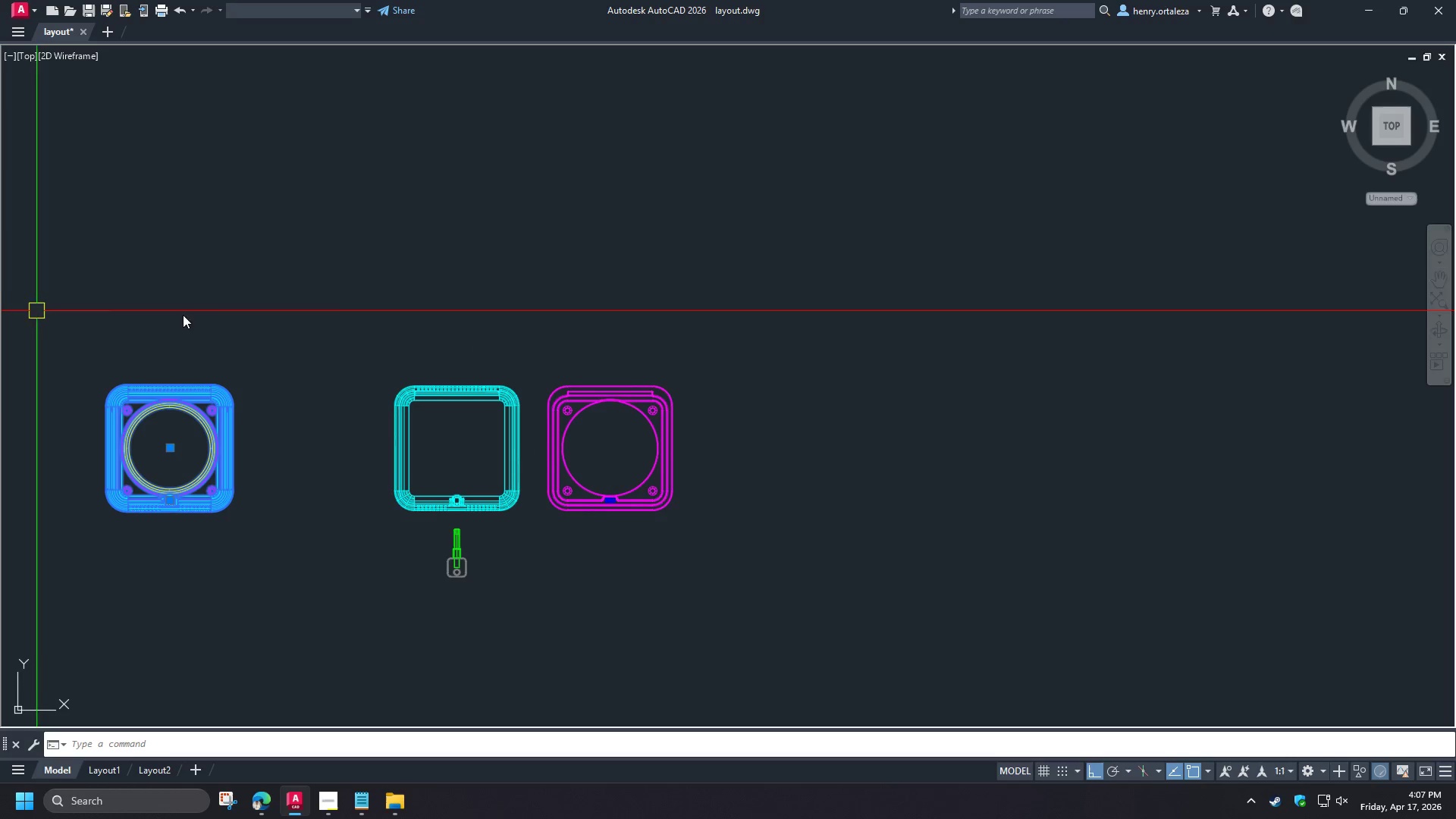 
right_click([207, 315])
 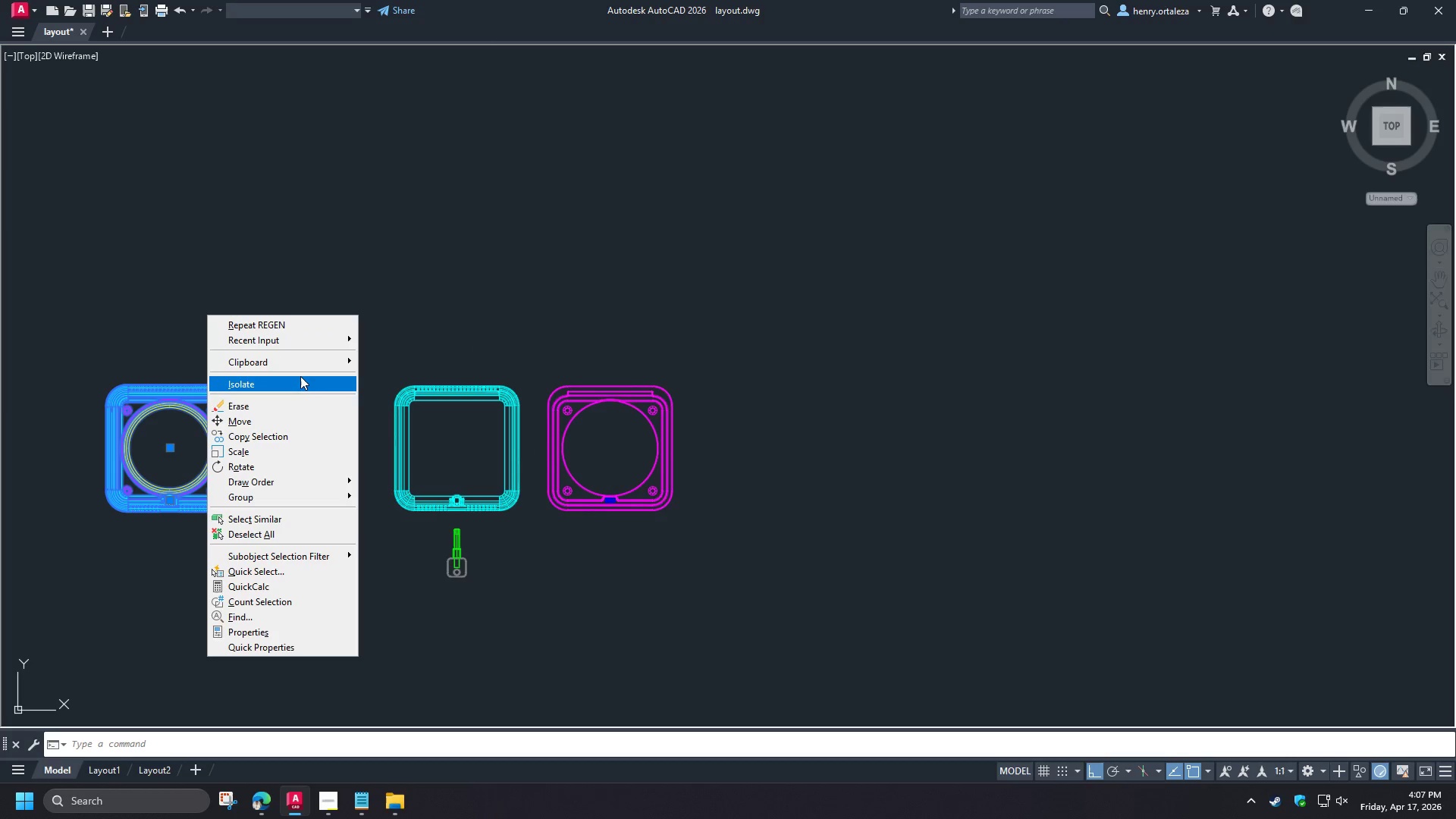 
left_click([300, 378])
 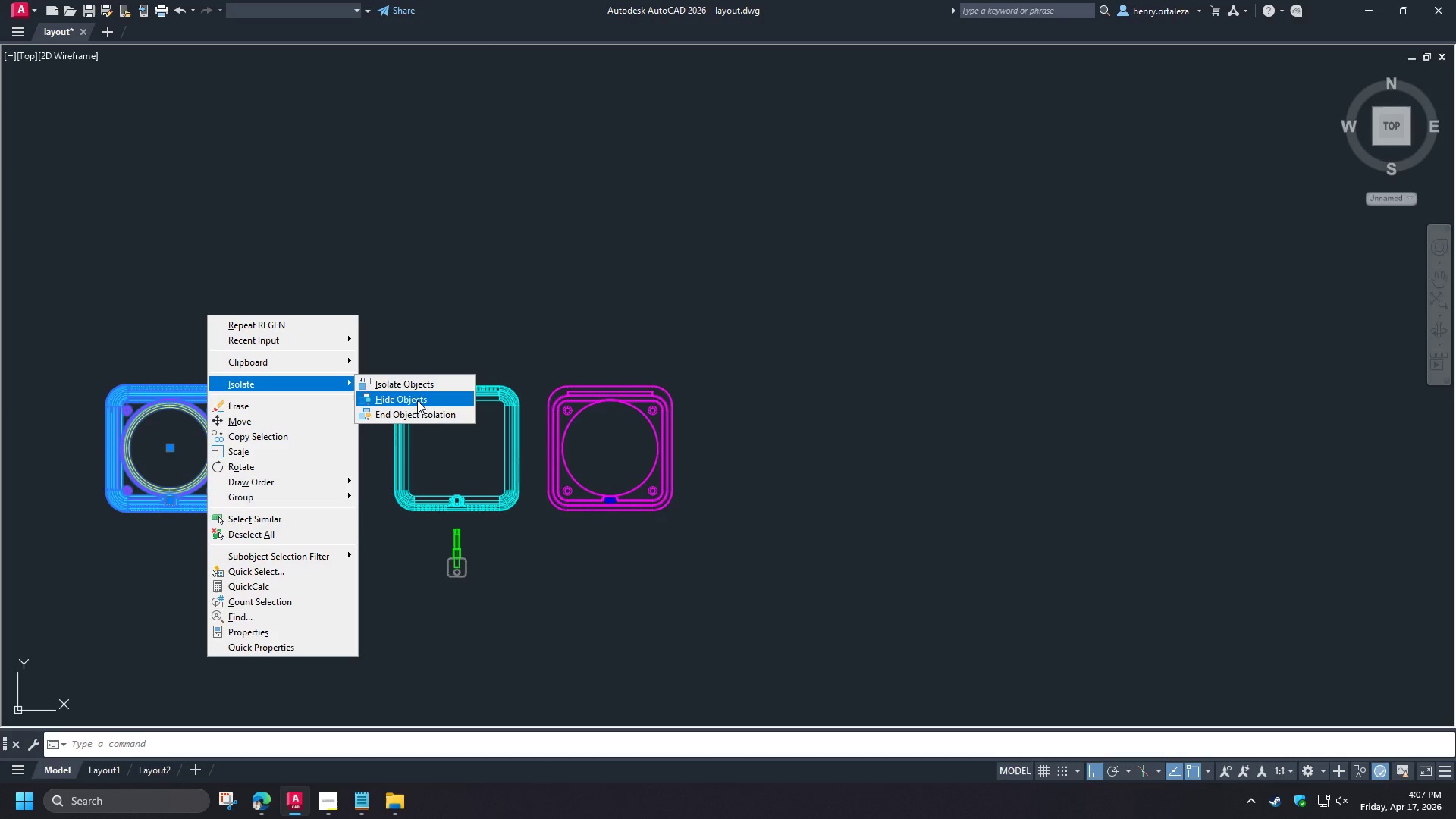 
left_click([417, 400])
 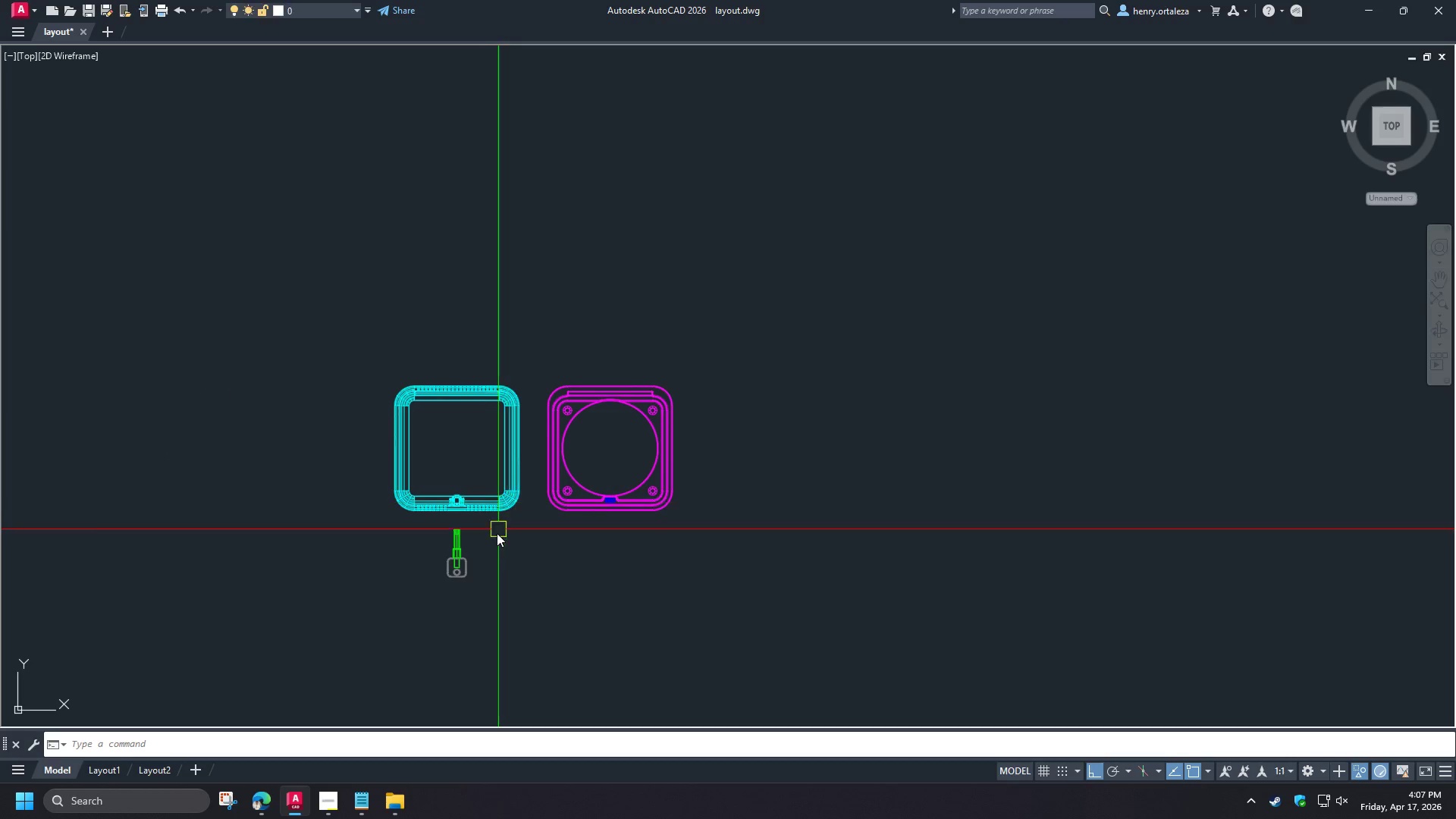 
scroll: coordinate [554, 541], scroll_direction: up, amount: 2.0
 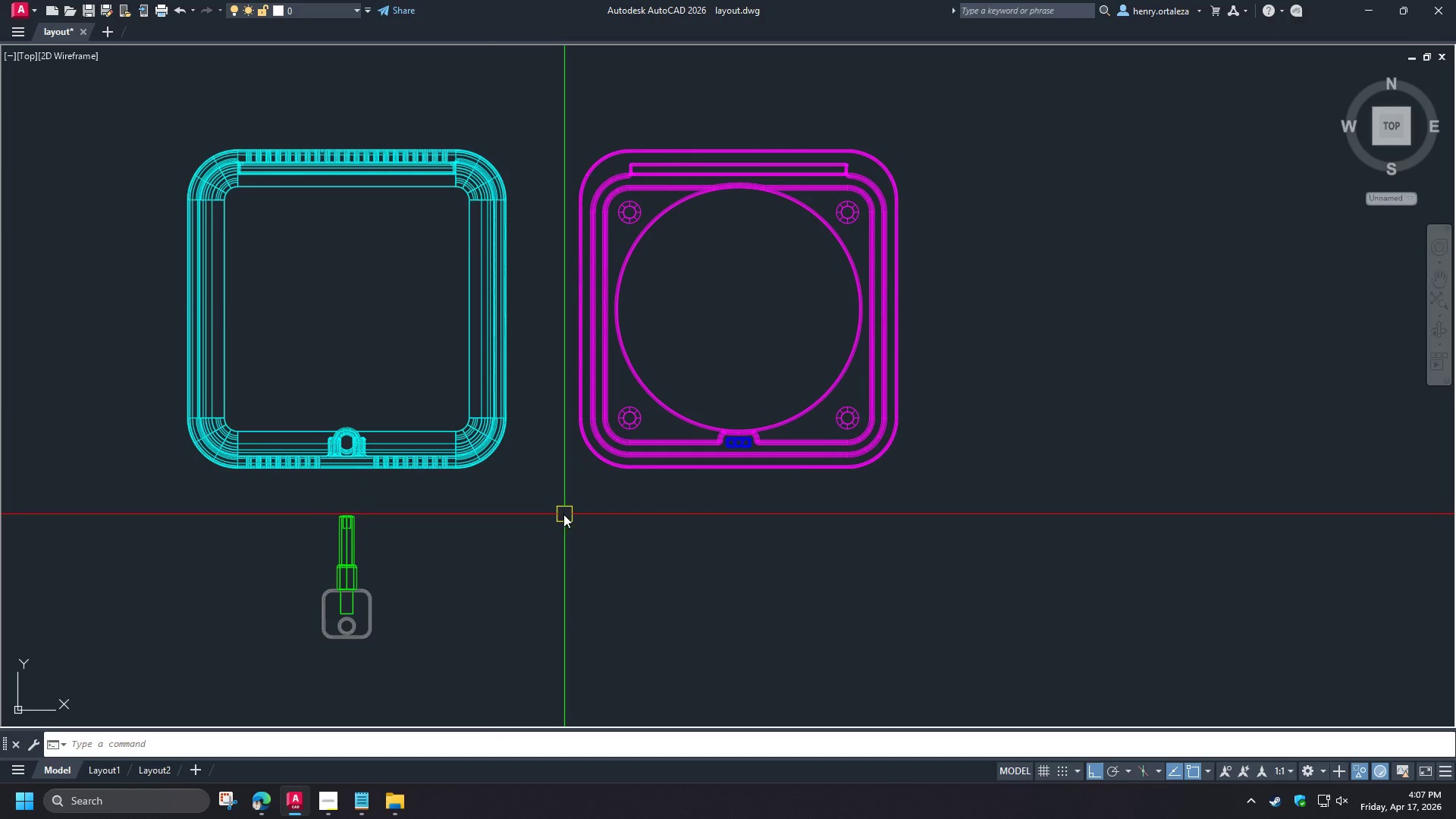 
scroll: coordinate [525, 535], scroll_direction: down, amount: 1.0
 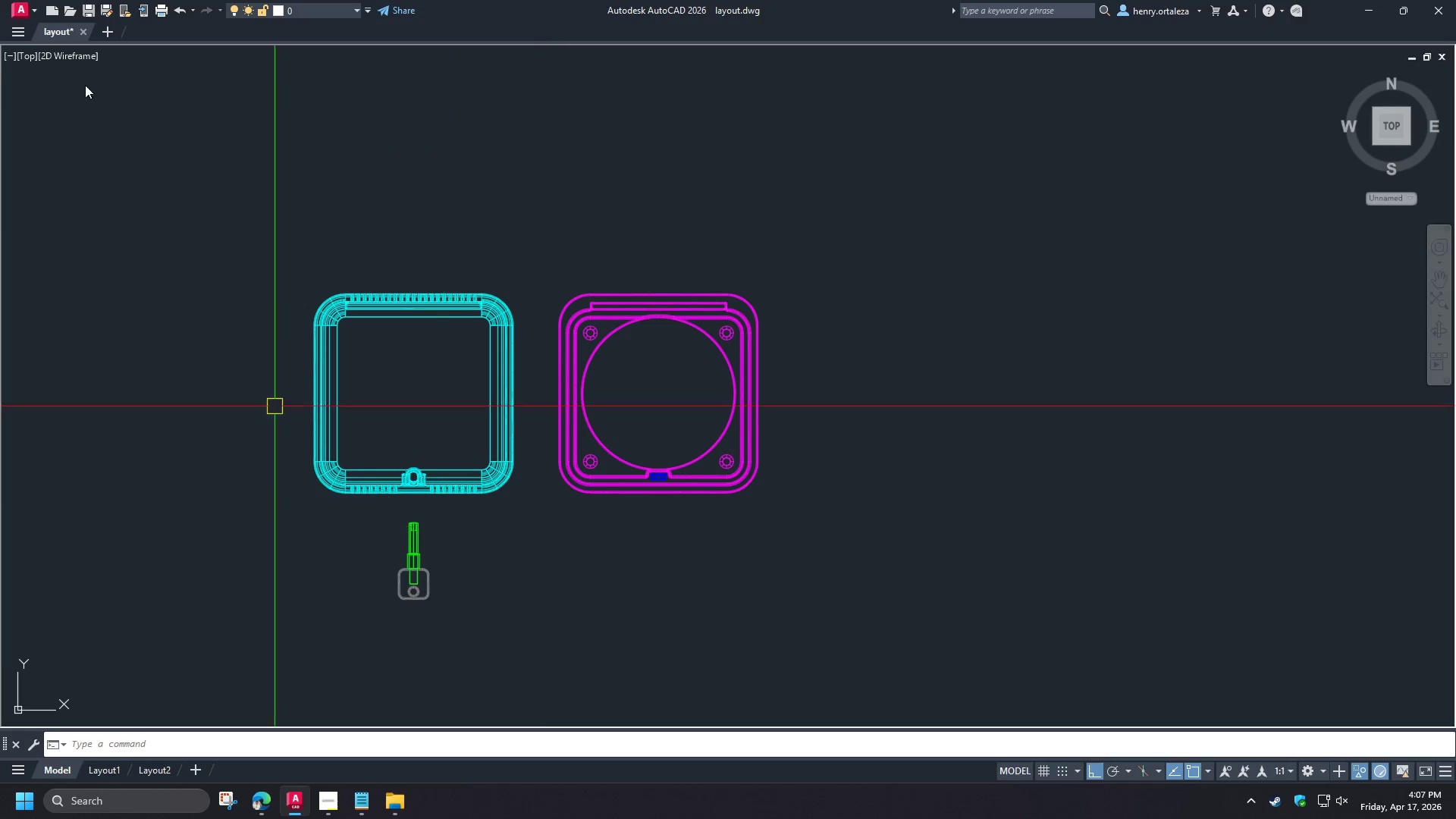 
left_click([11, 56])
 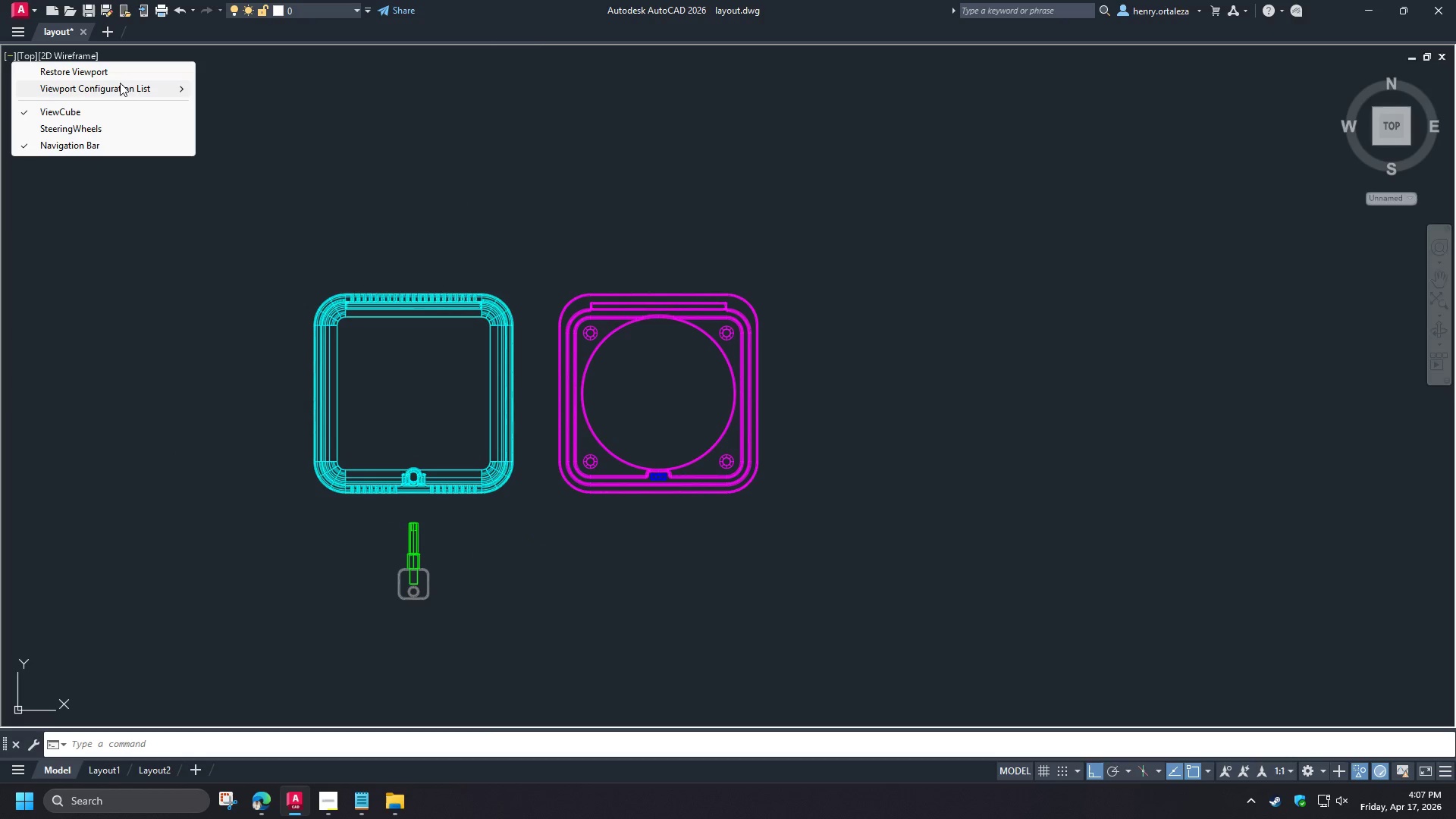 
left_click([121, 84])
 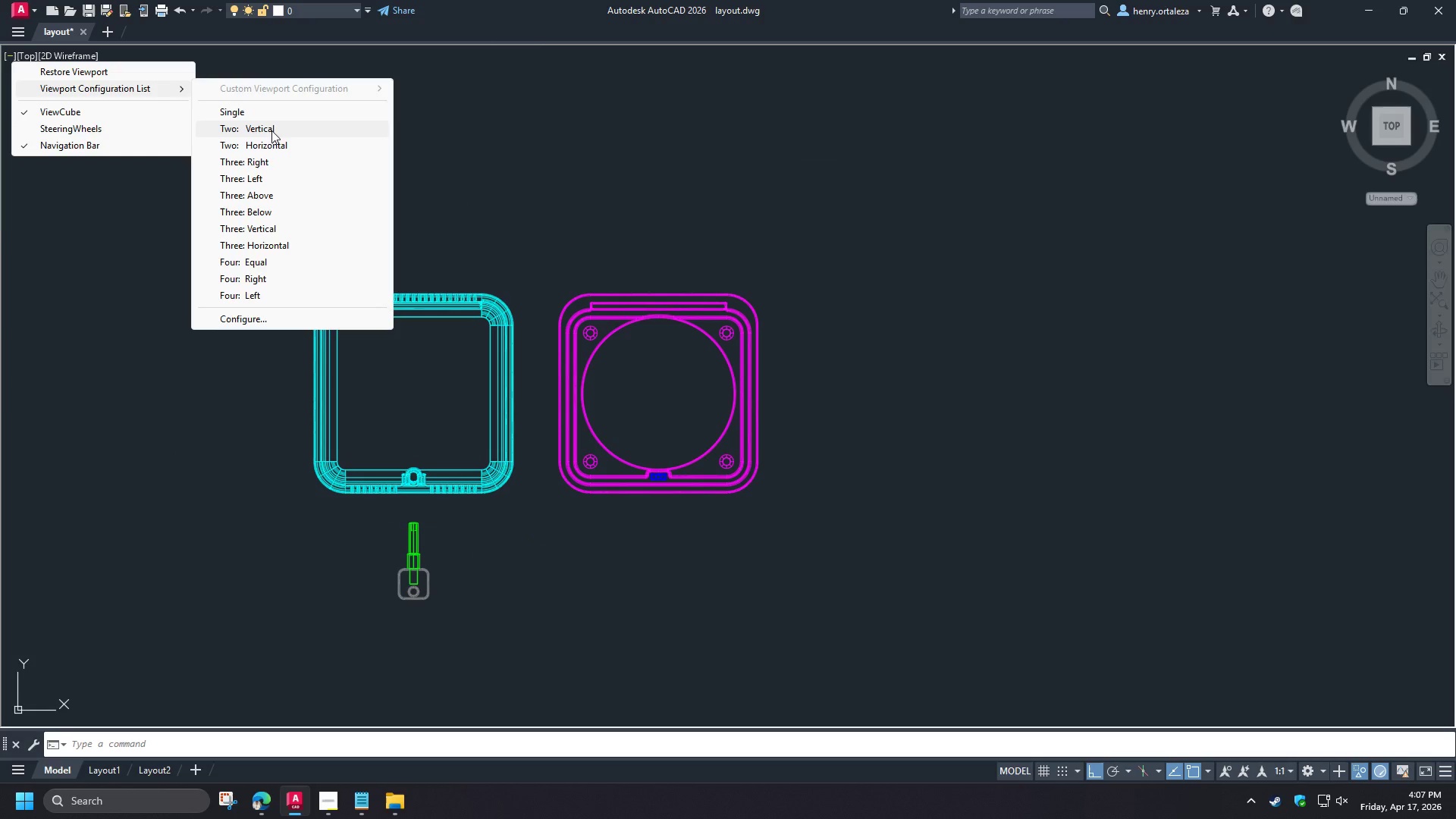 
left_click([271, 130])
 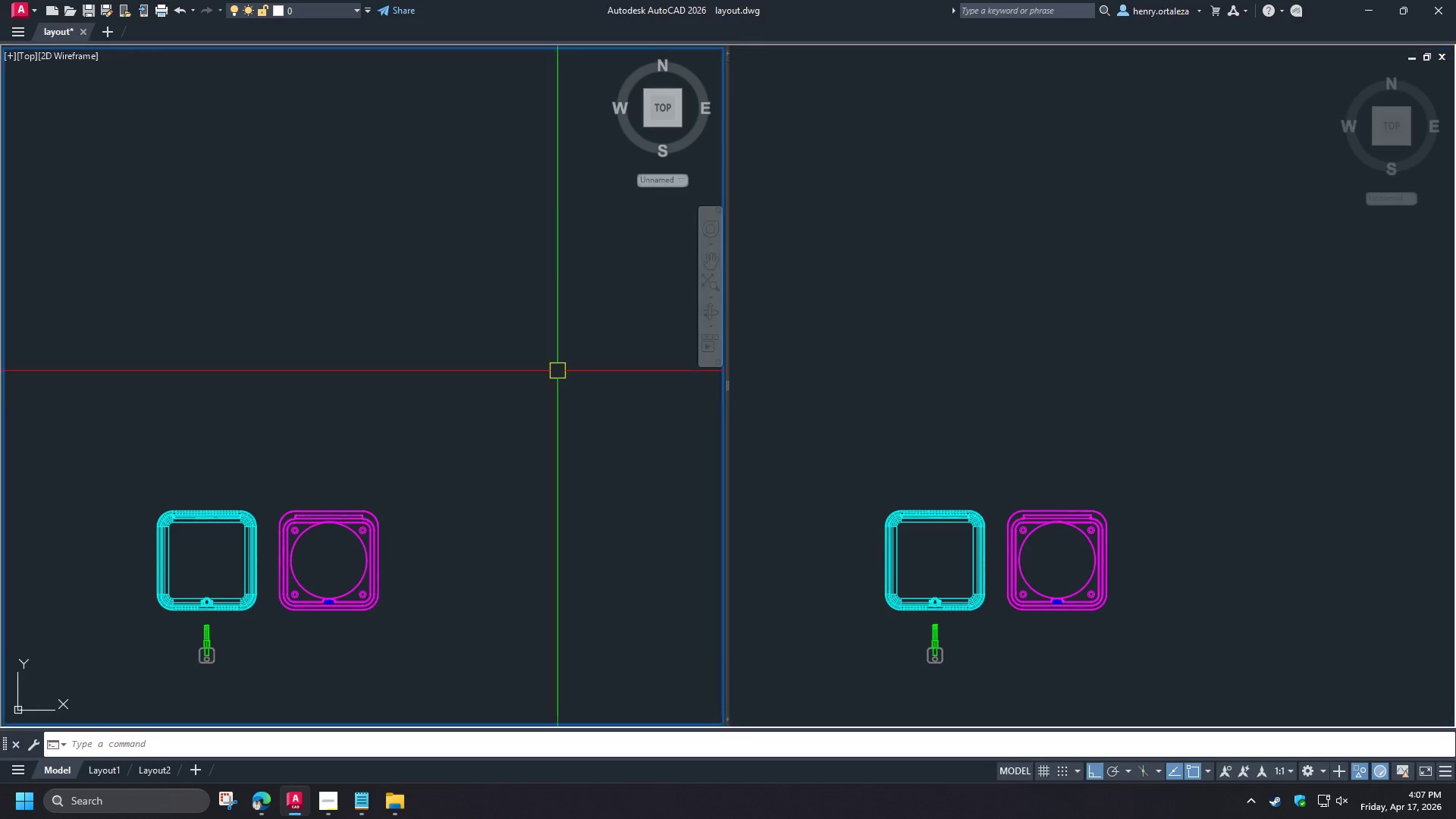 
double_click([961, 431])
 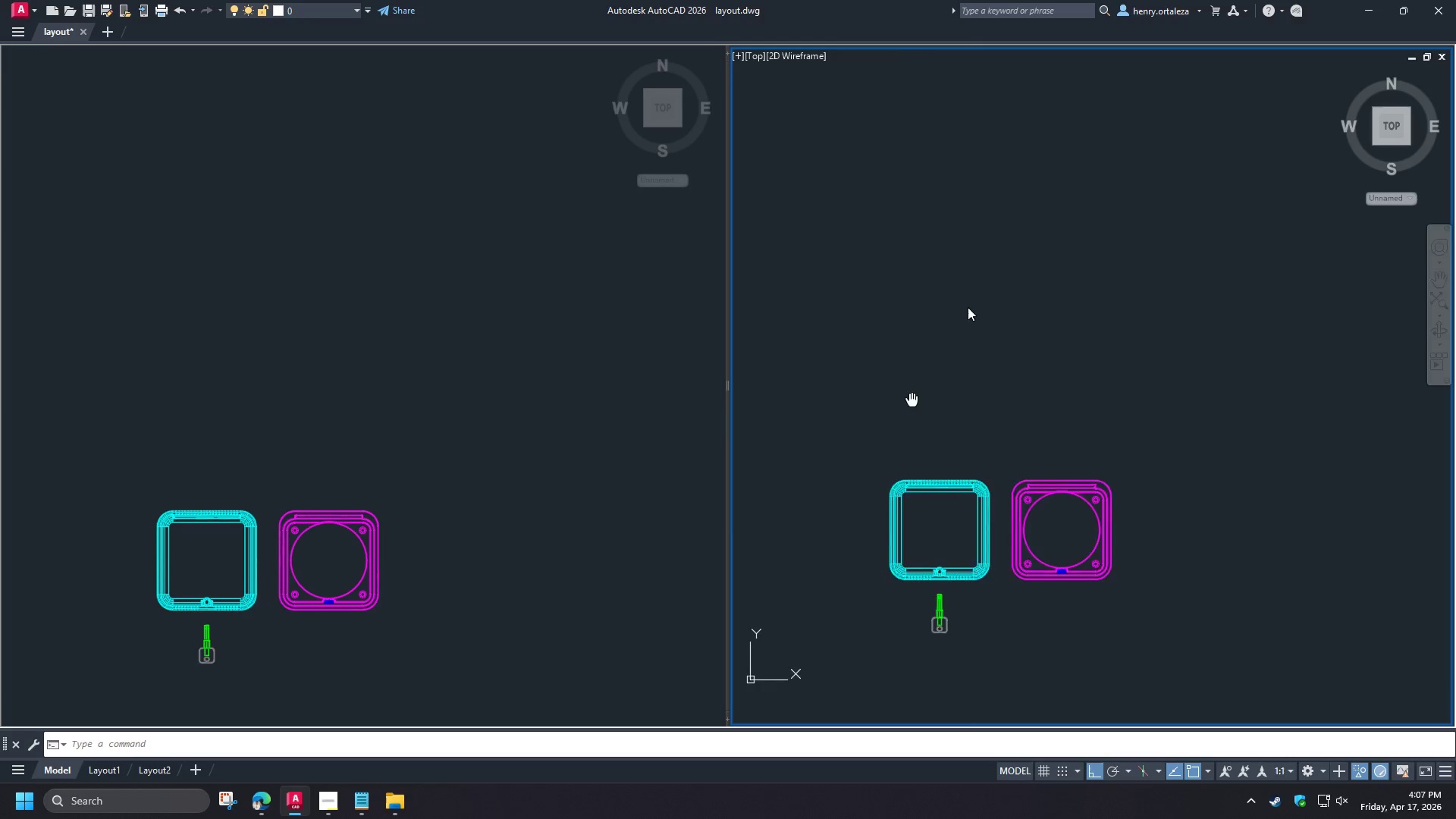 
scroll: coordinate [995, 398], scroll_direction: up, amount: 1.0
 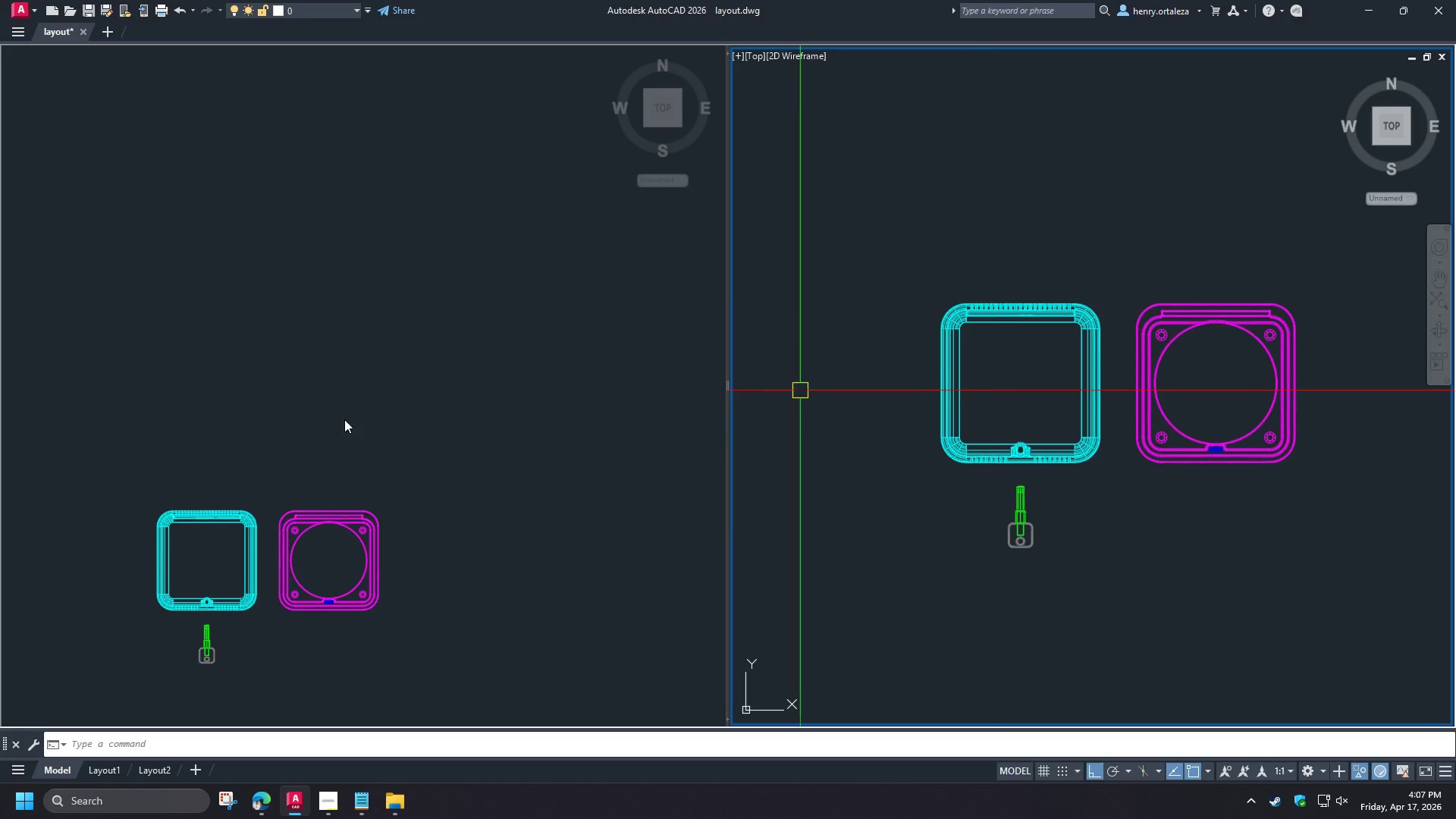 
left_click([212, 417])
 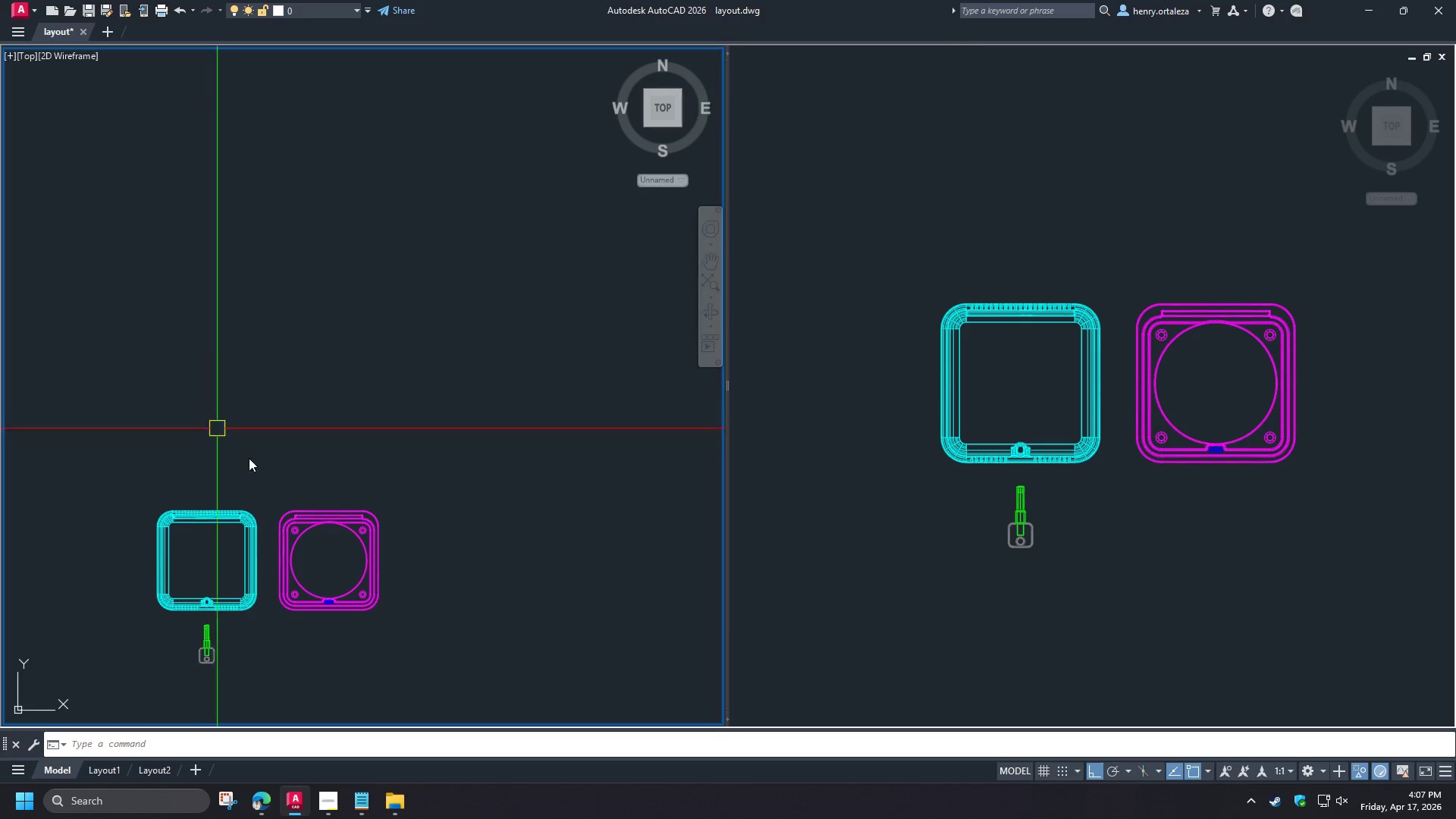 
scroll: coordinate [327, 286], scroll_direction: up, amount: 1.0
 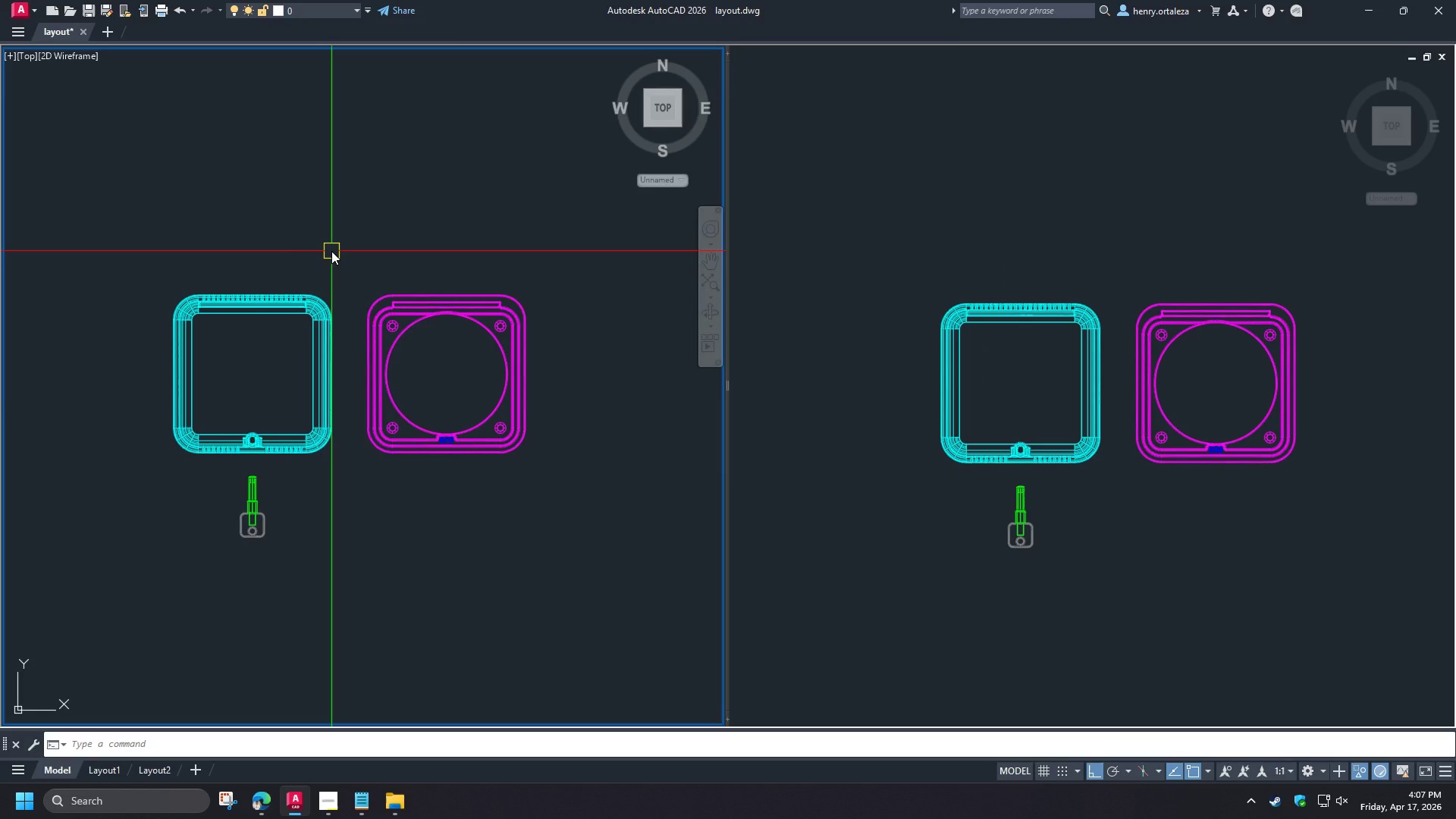 
type(flats )
 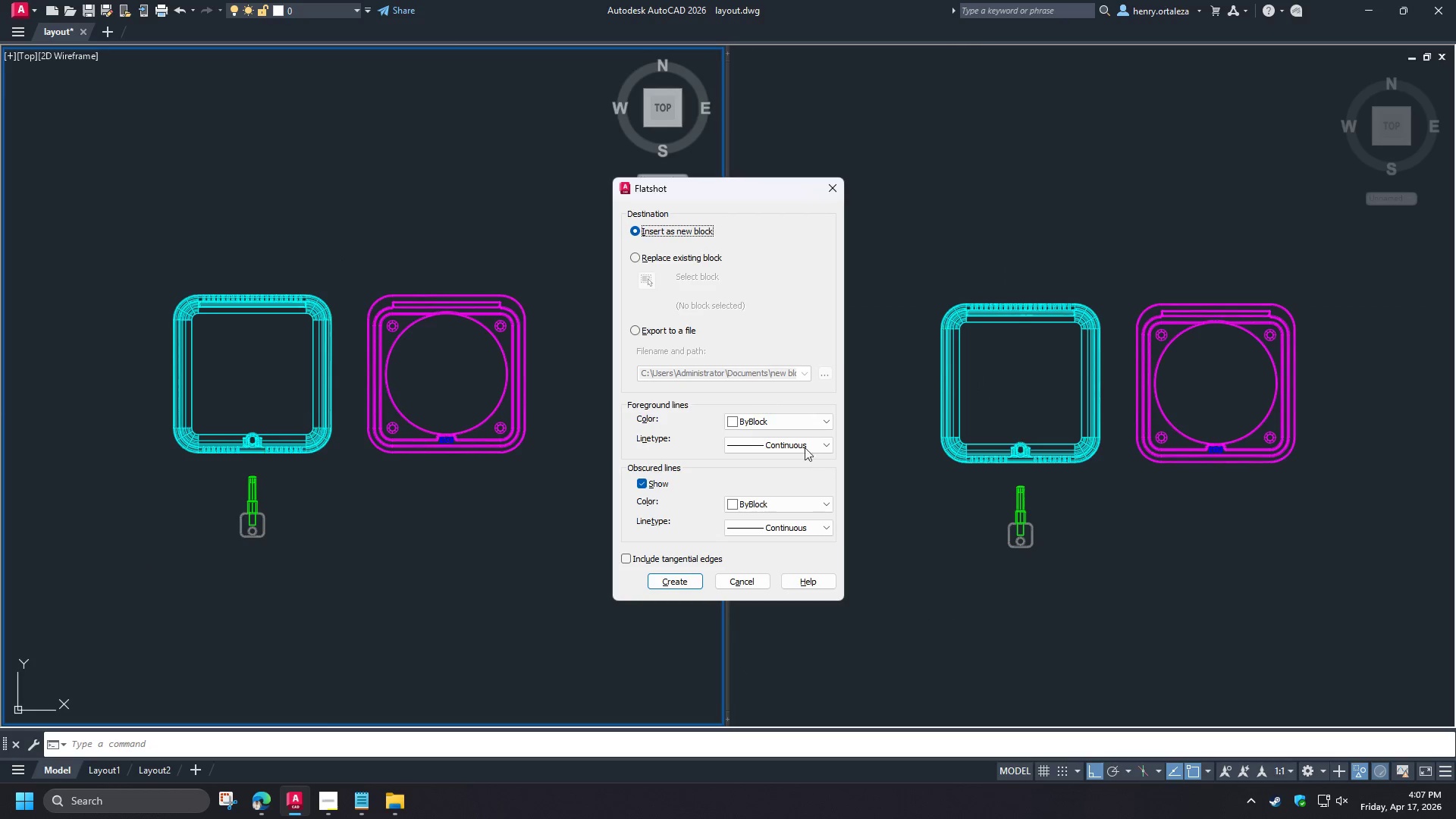 
left_click([759, 414])
 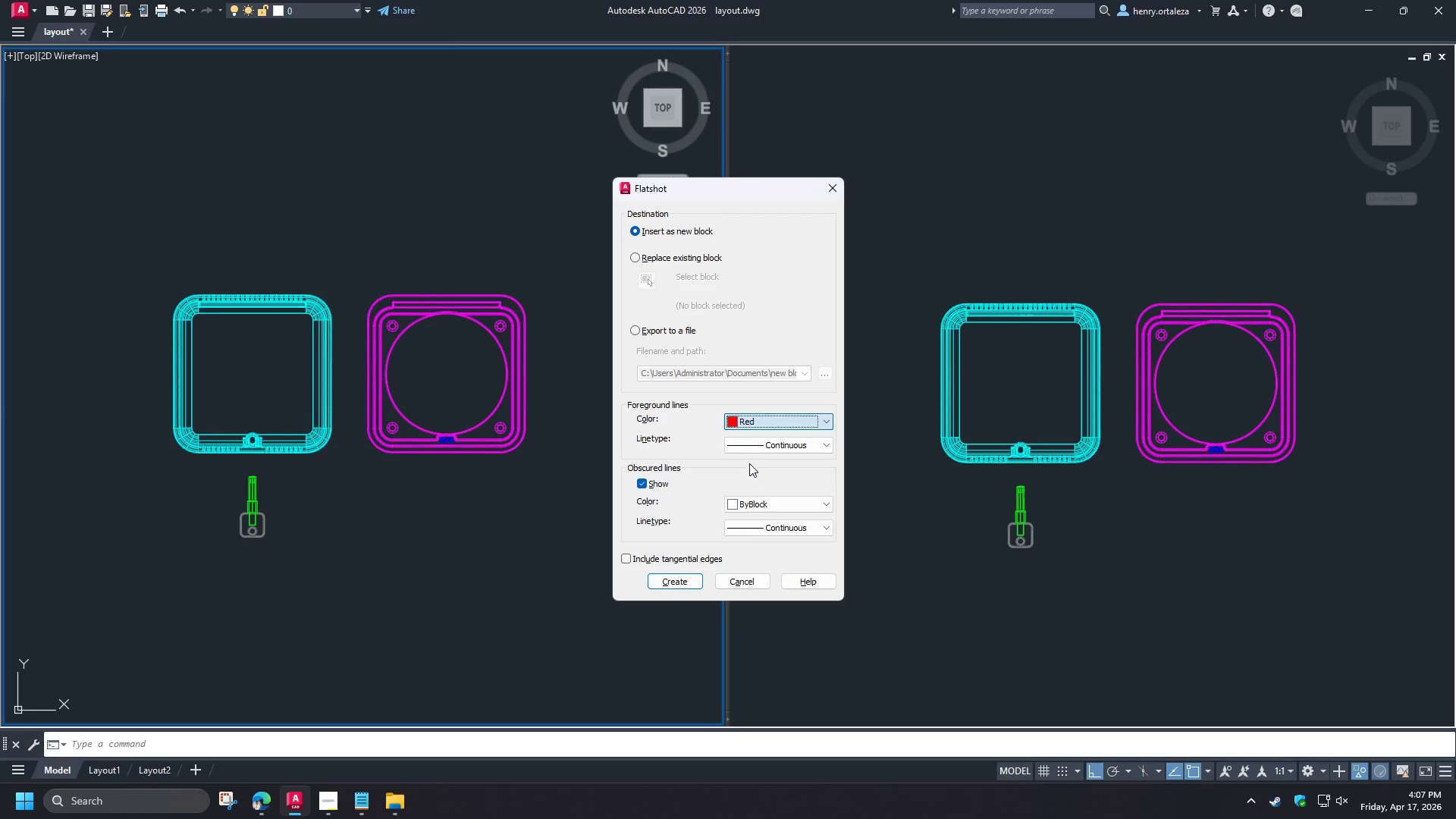 
double_click([741, 447])
 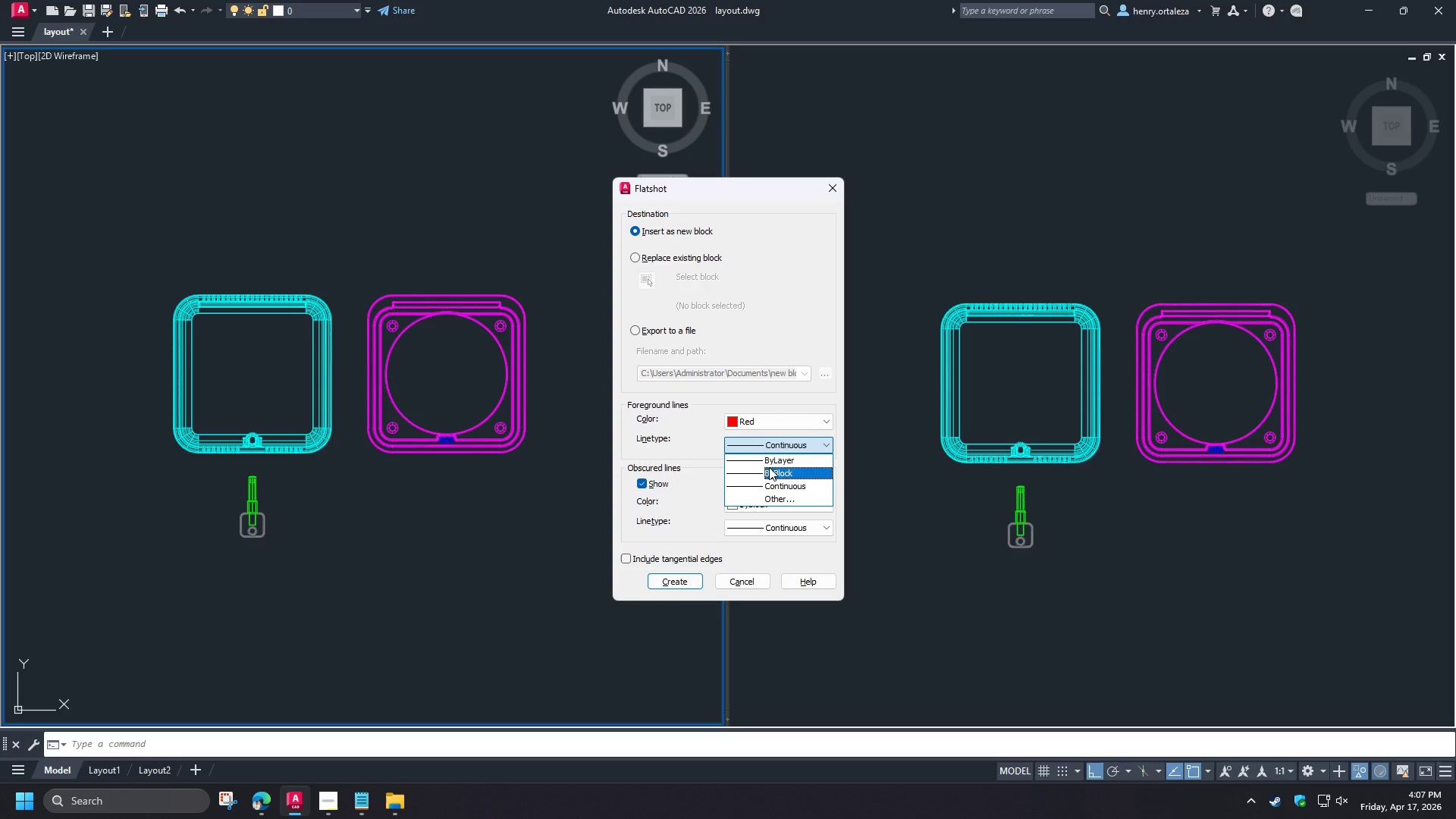 
left_click([767, 460])
 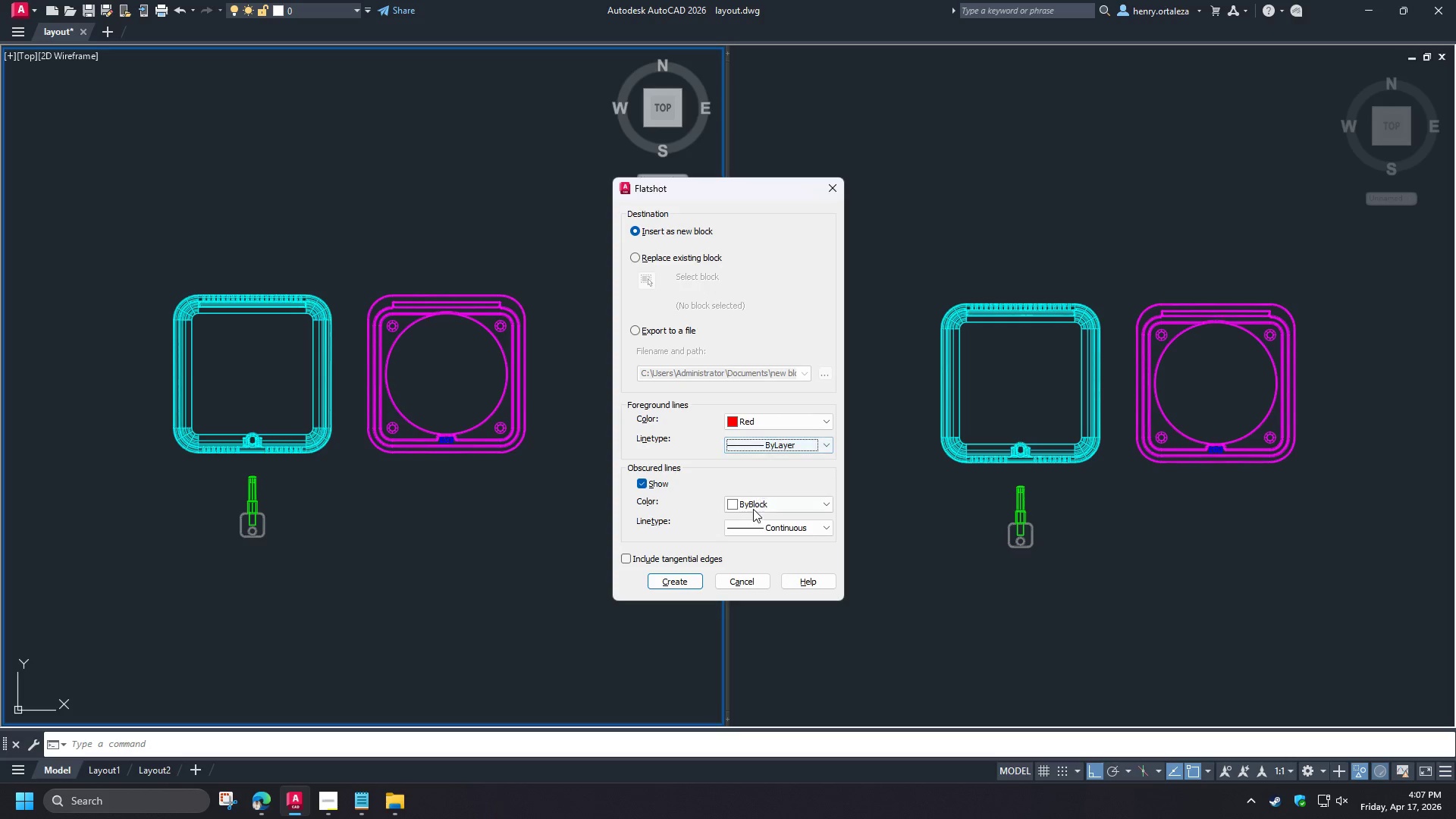 
left_click([749, 500])
 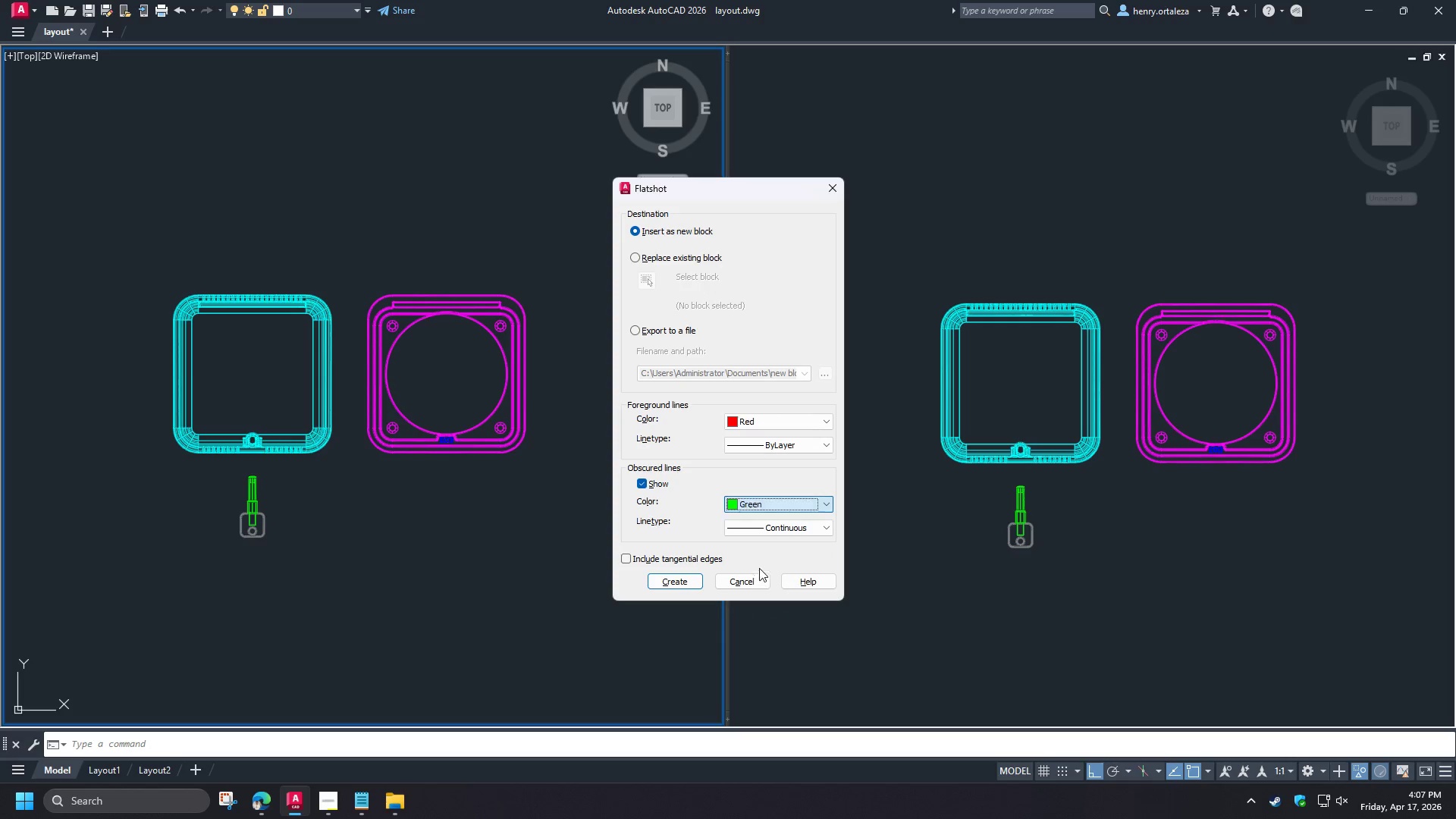 
double_click([755, 514])
 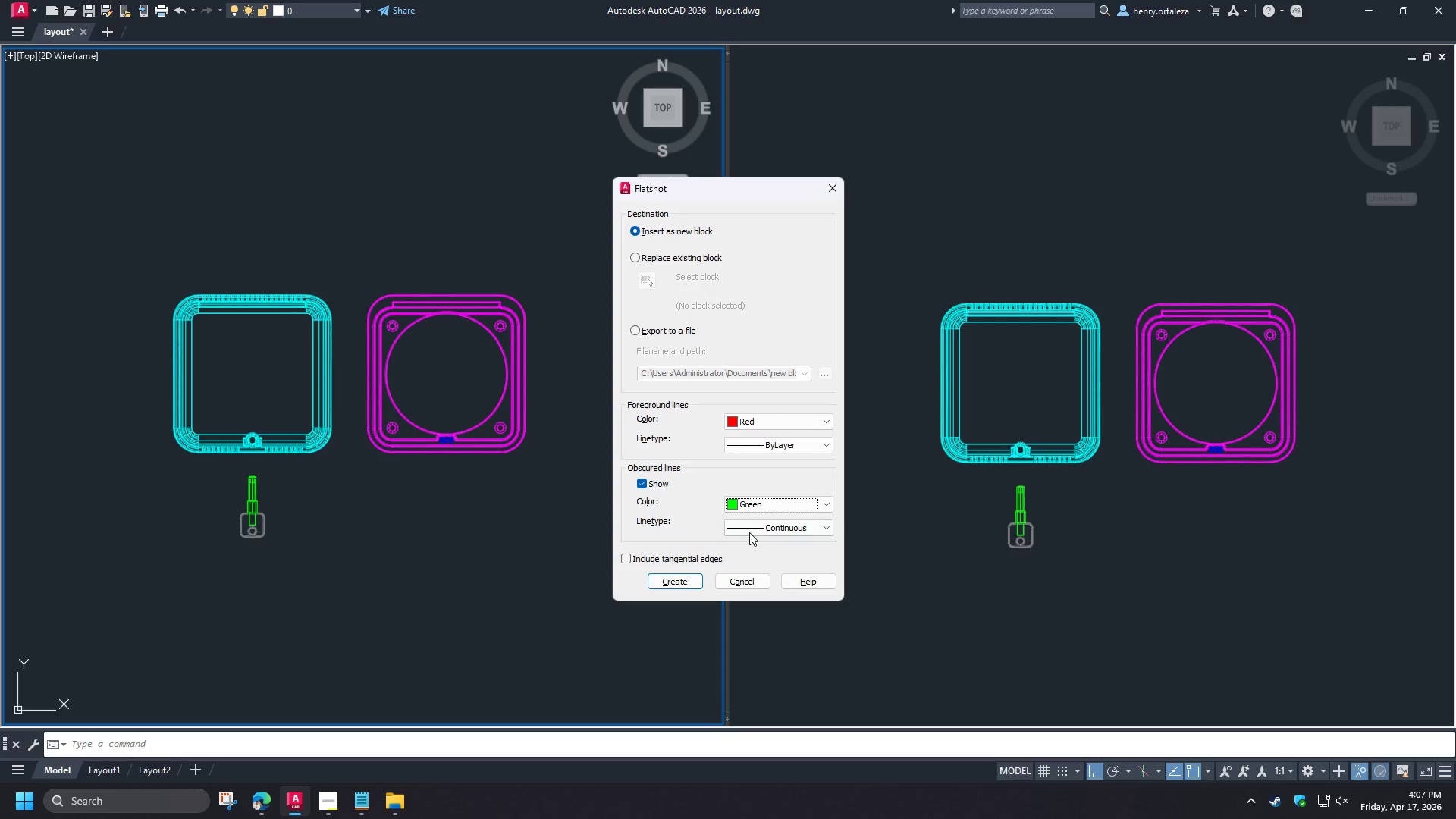 
triple_click([749, 532])
 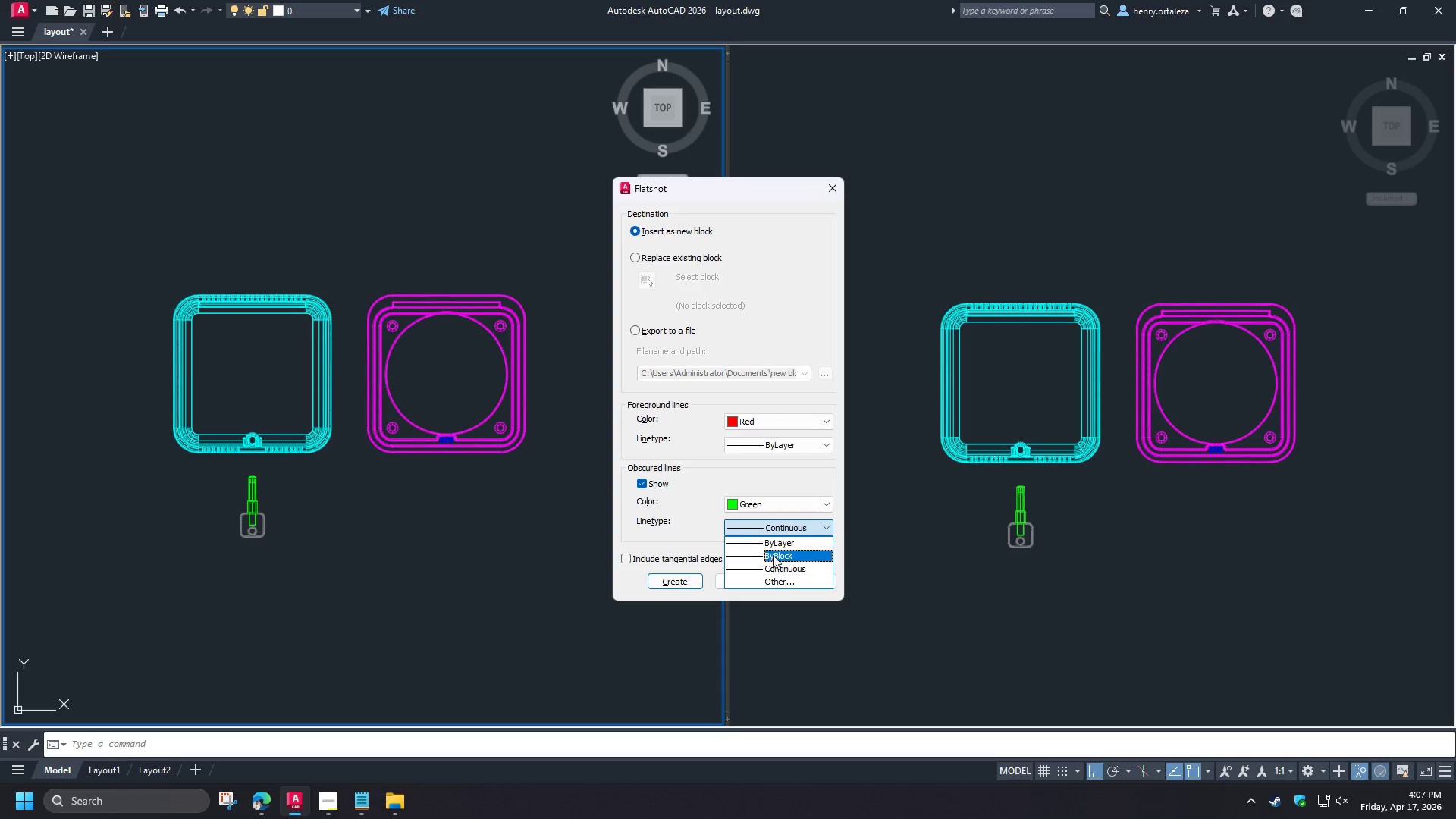 
left_click([774, 546])
 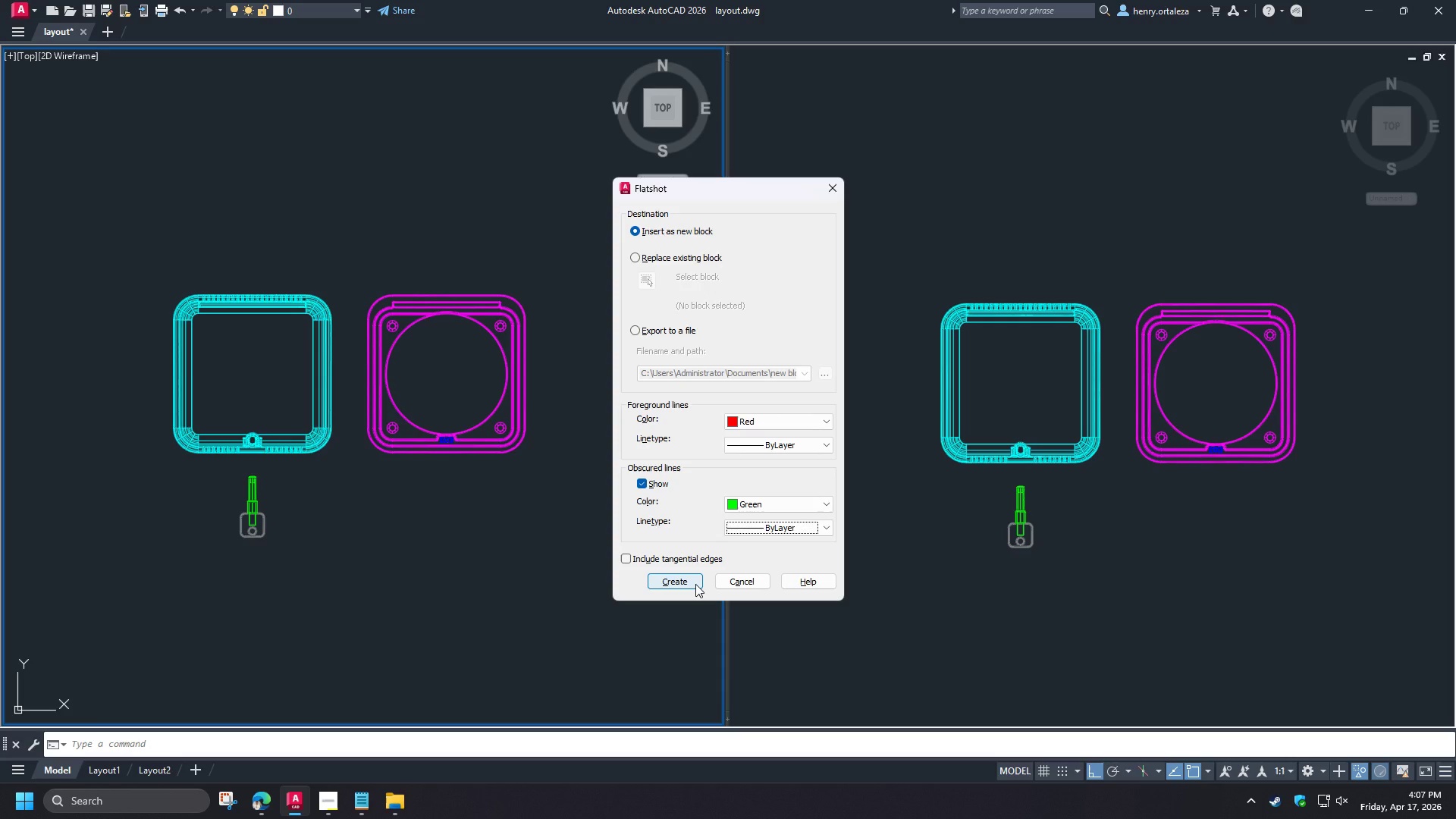 
left_click([695, 584])
 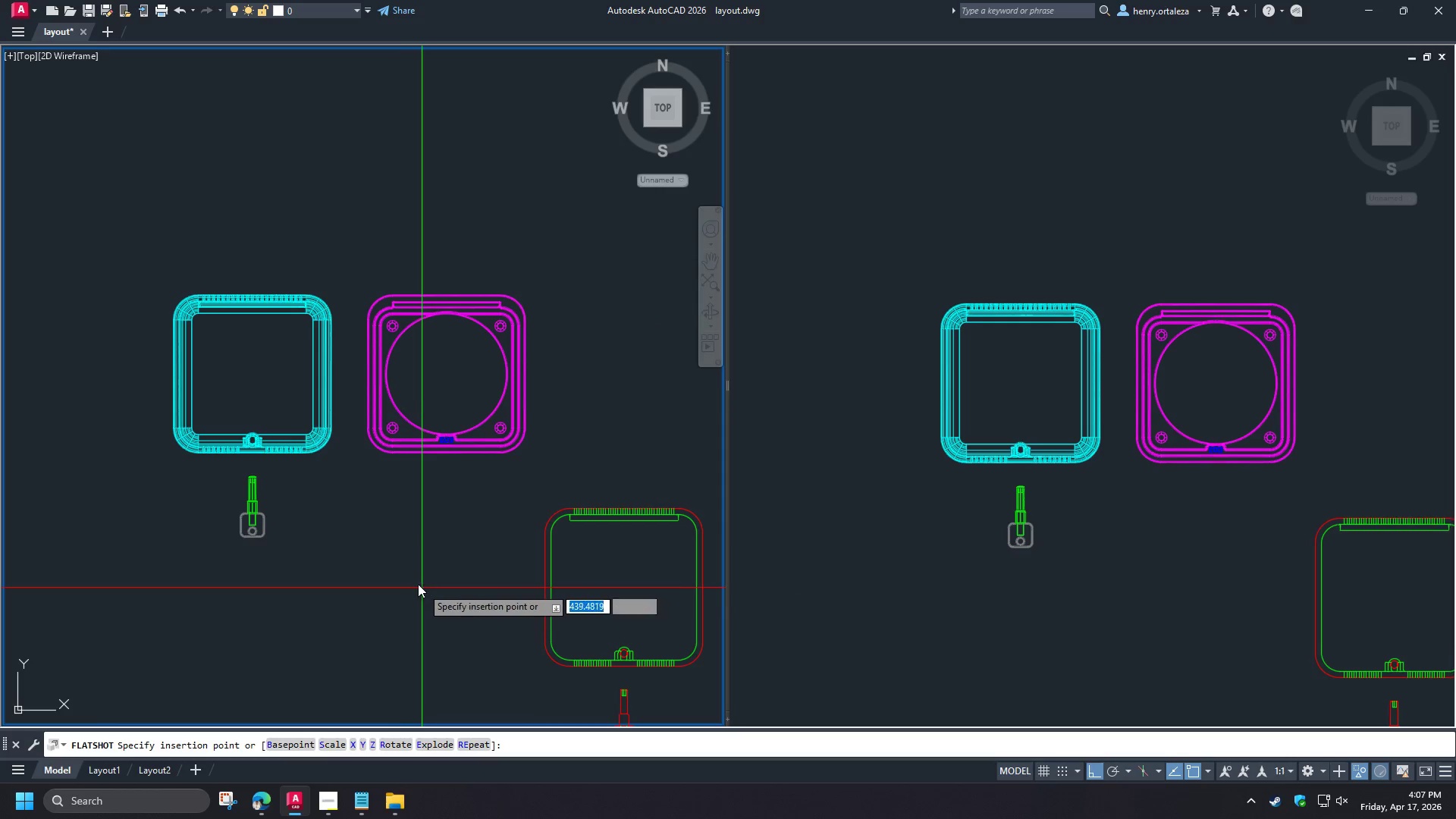 
scroll: coordinate [100, 496], scroll_direction: down, amount: 3.0
 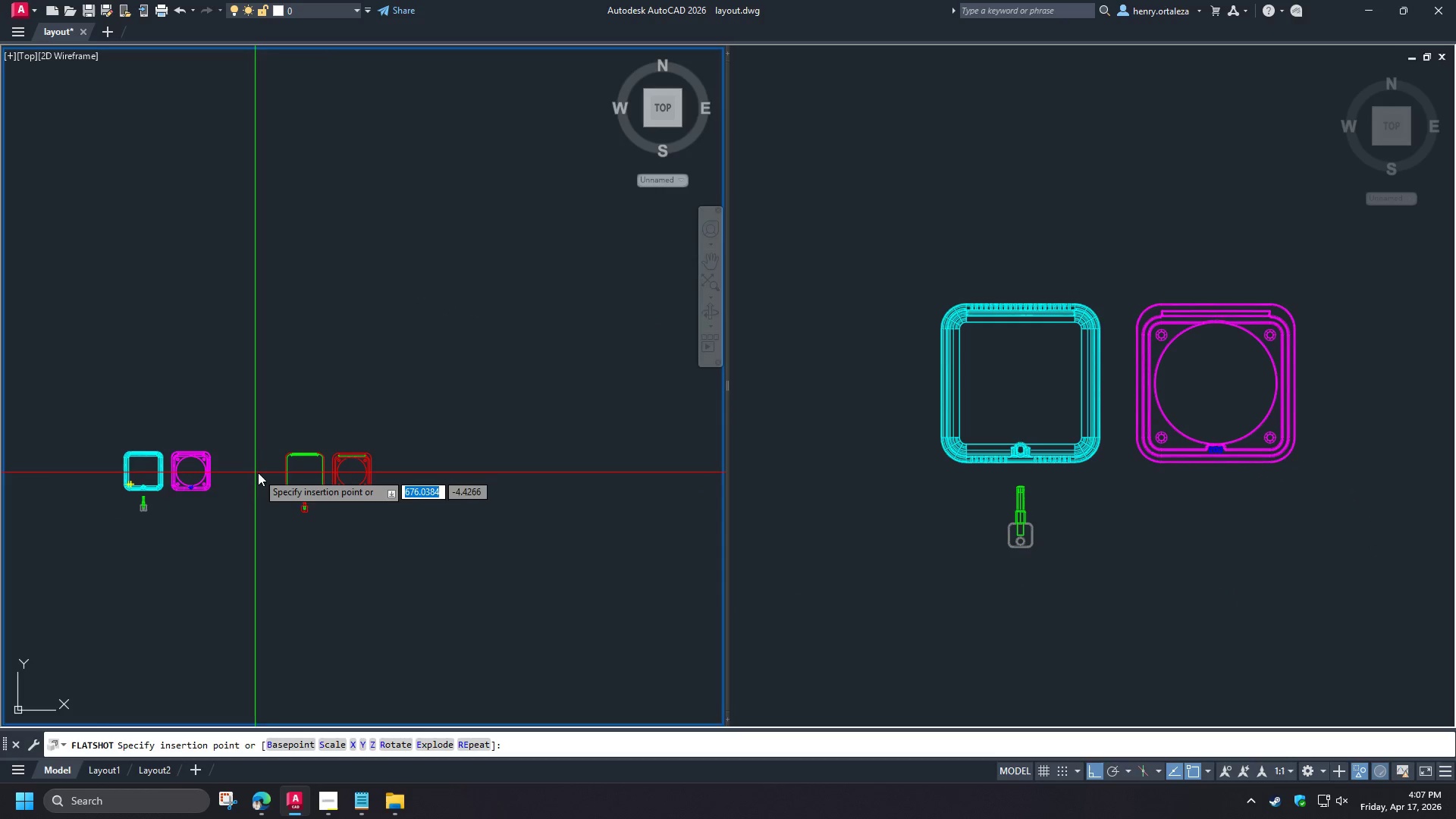 
left_click([293, 469])
 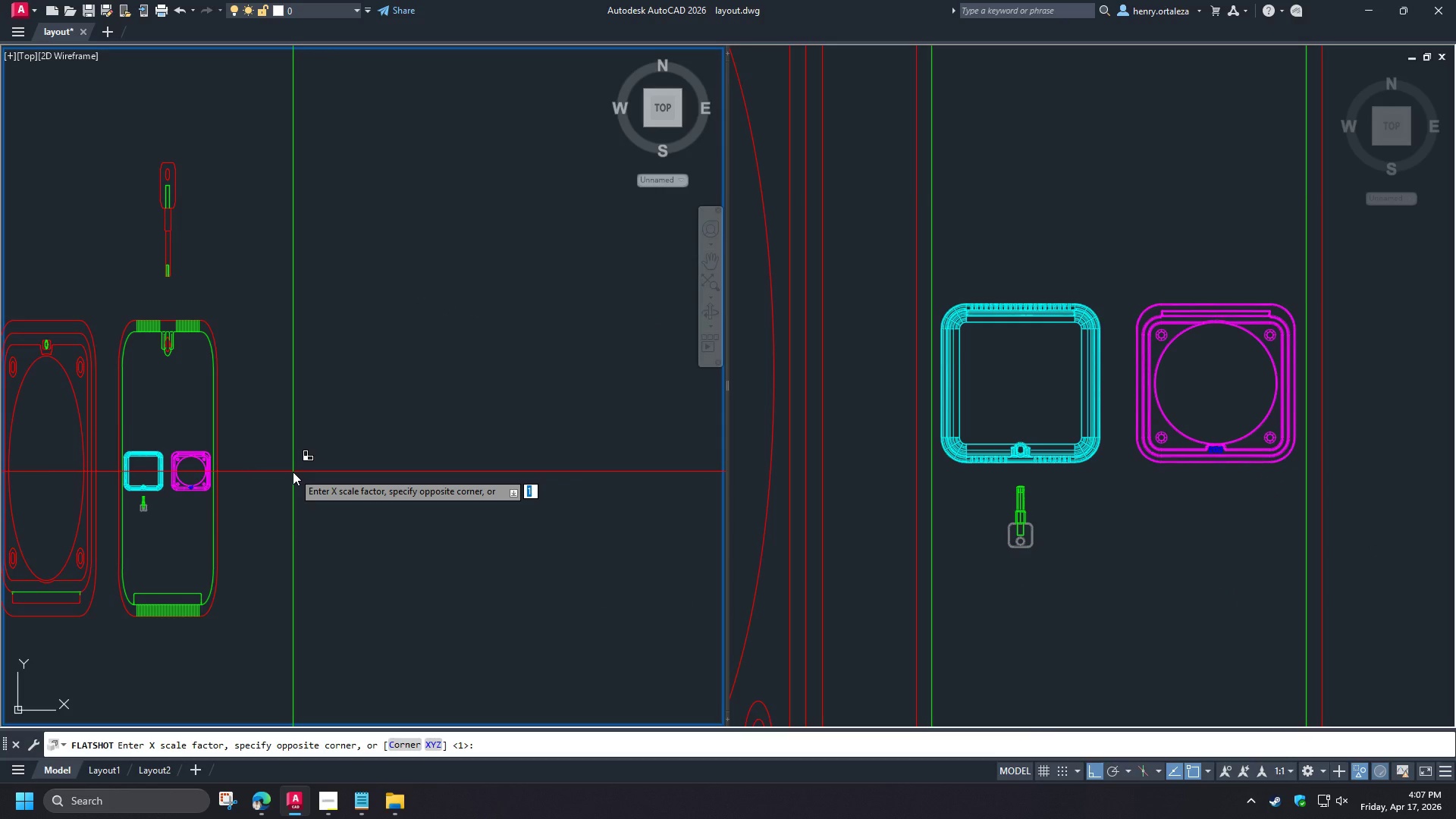 
key(NumpadEnter)
 